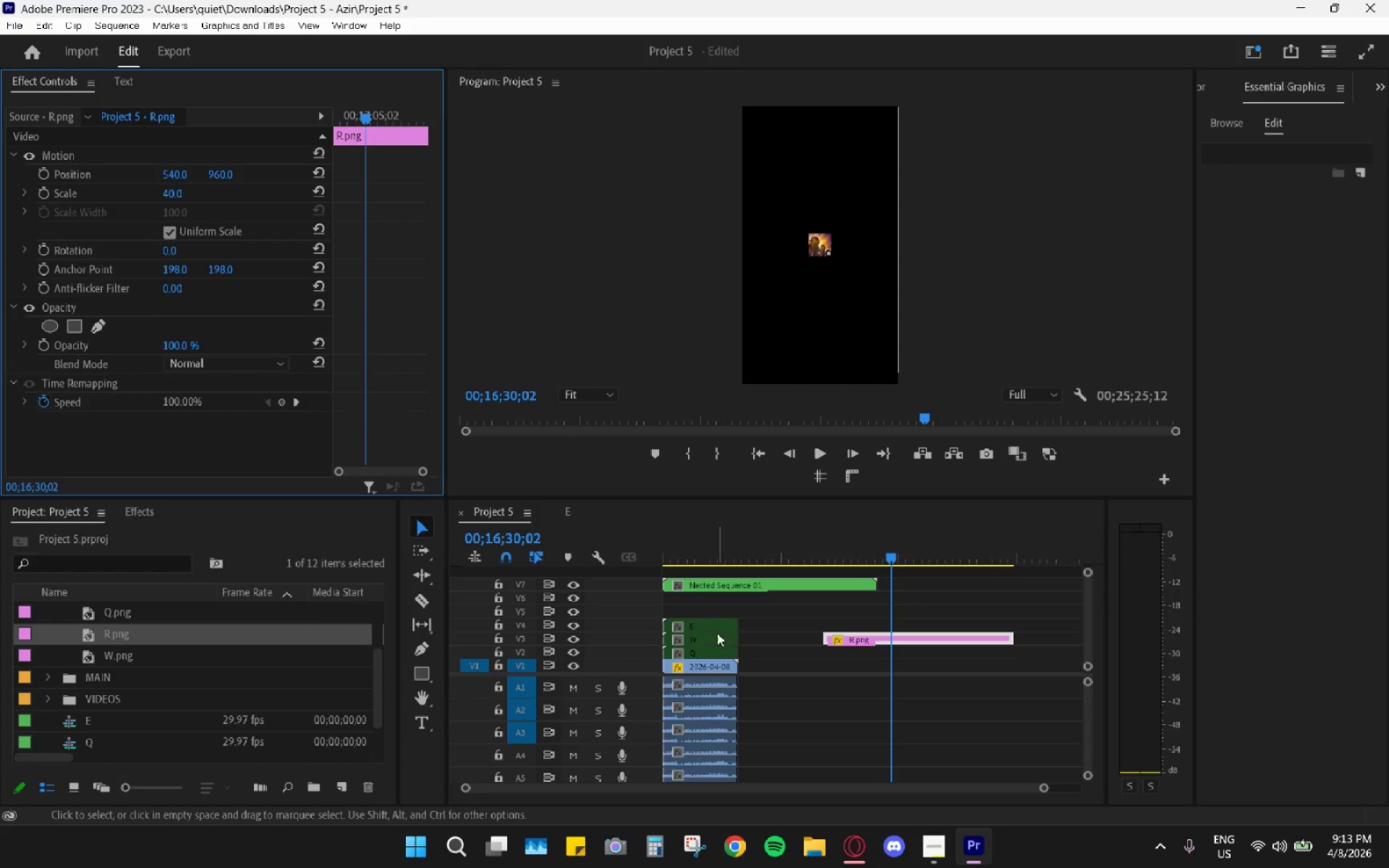 
double_click([712, 629])
 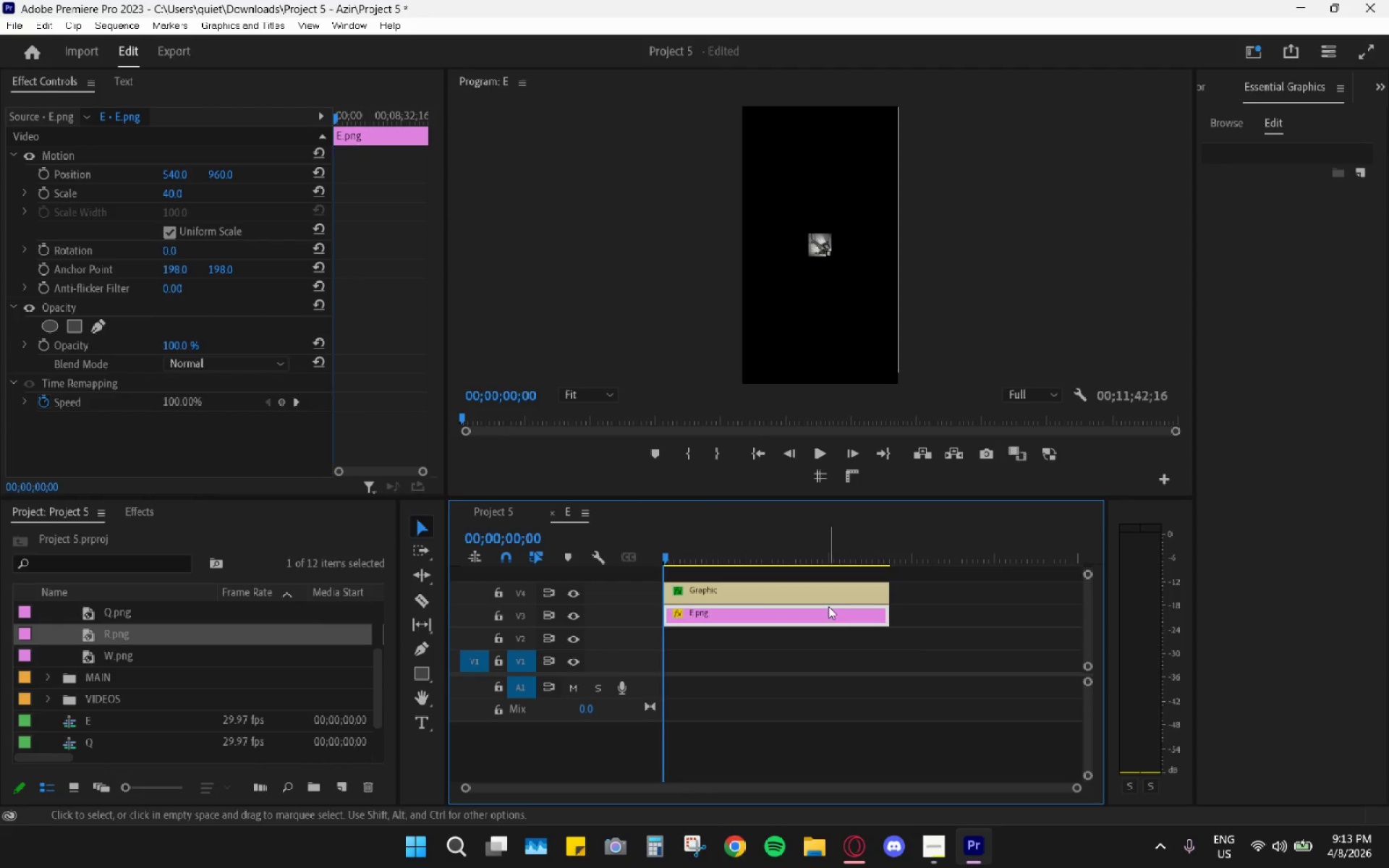 
left_click([825, 598])
 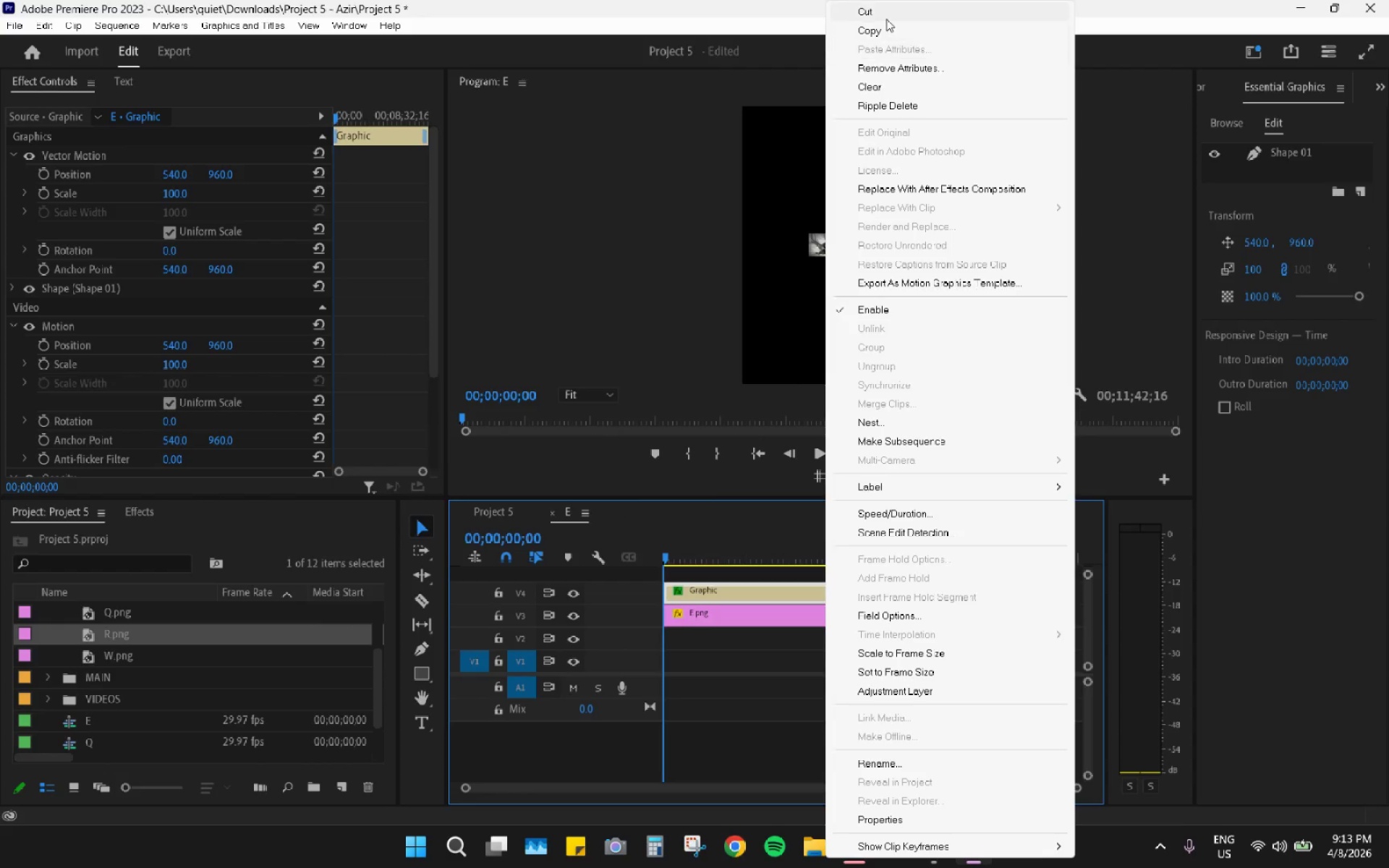 
left_click([873, 34])
 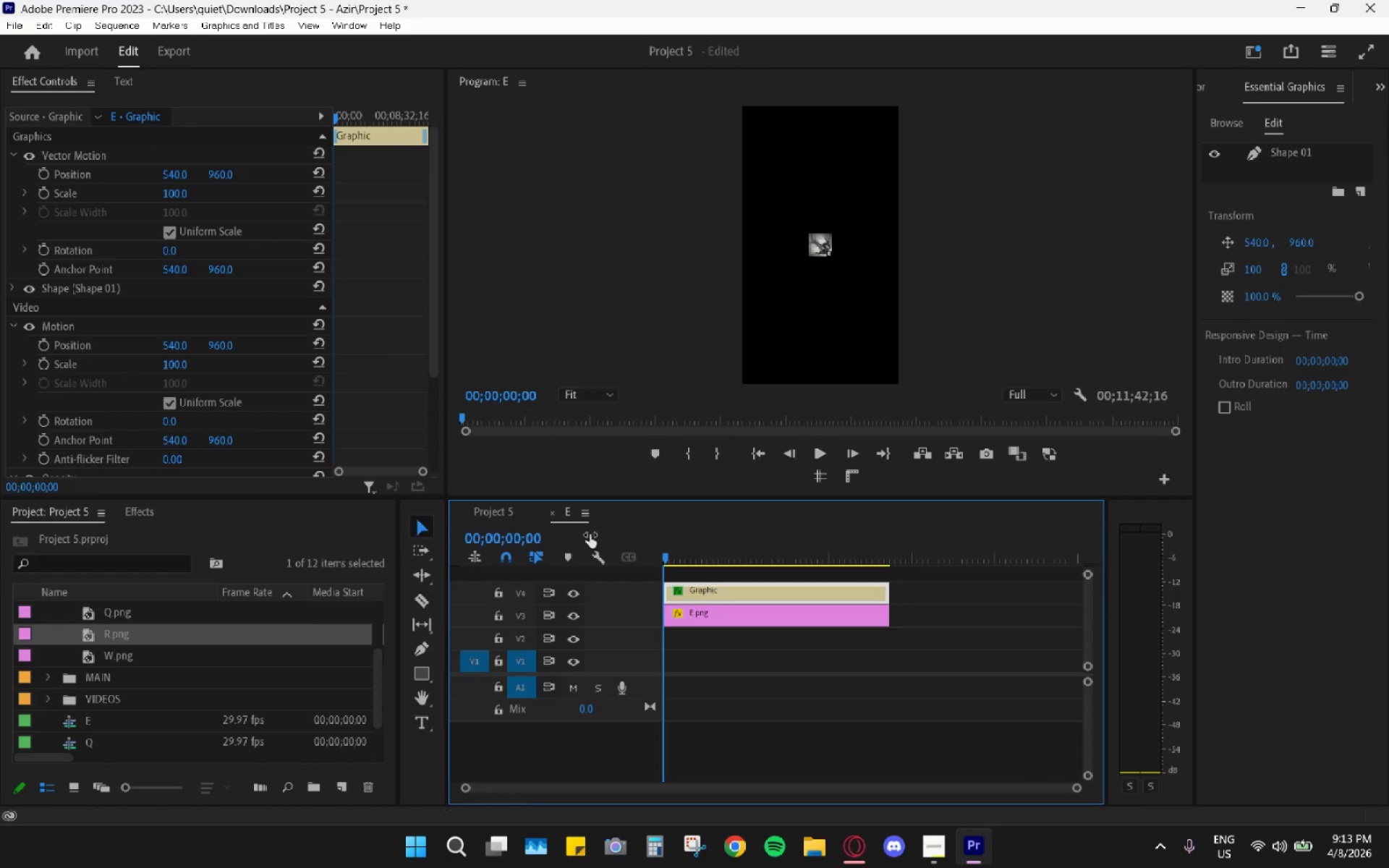 
left_click([496, 514])
 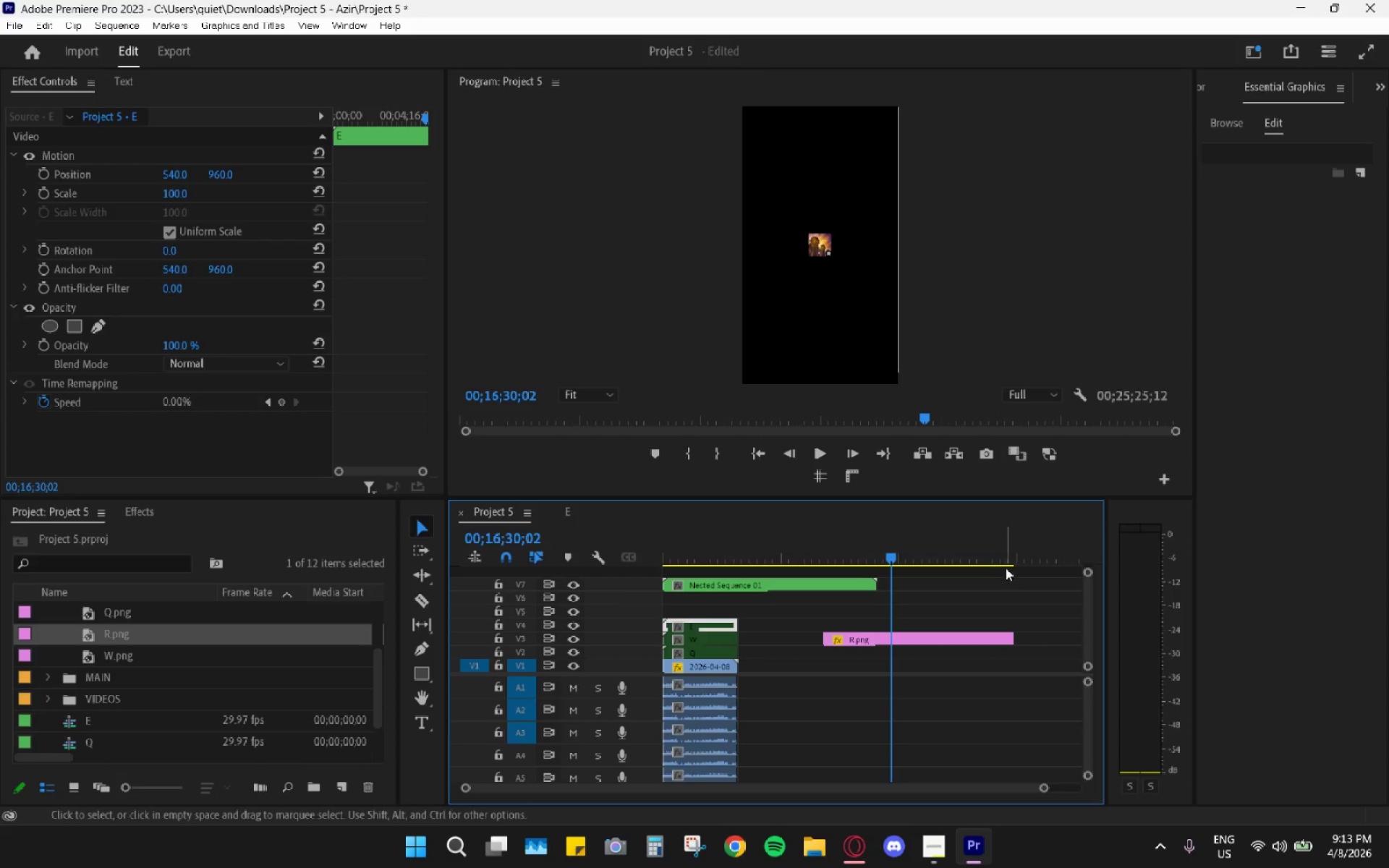 
left_click_drag(start_coordinate=[1014, 563], to_coordinate=[1018, 561])
 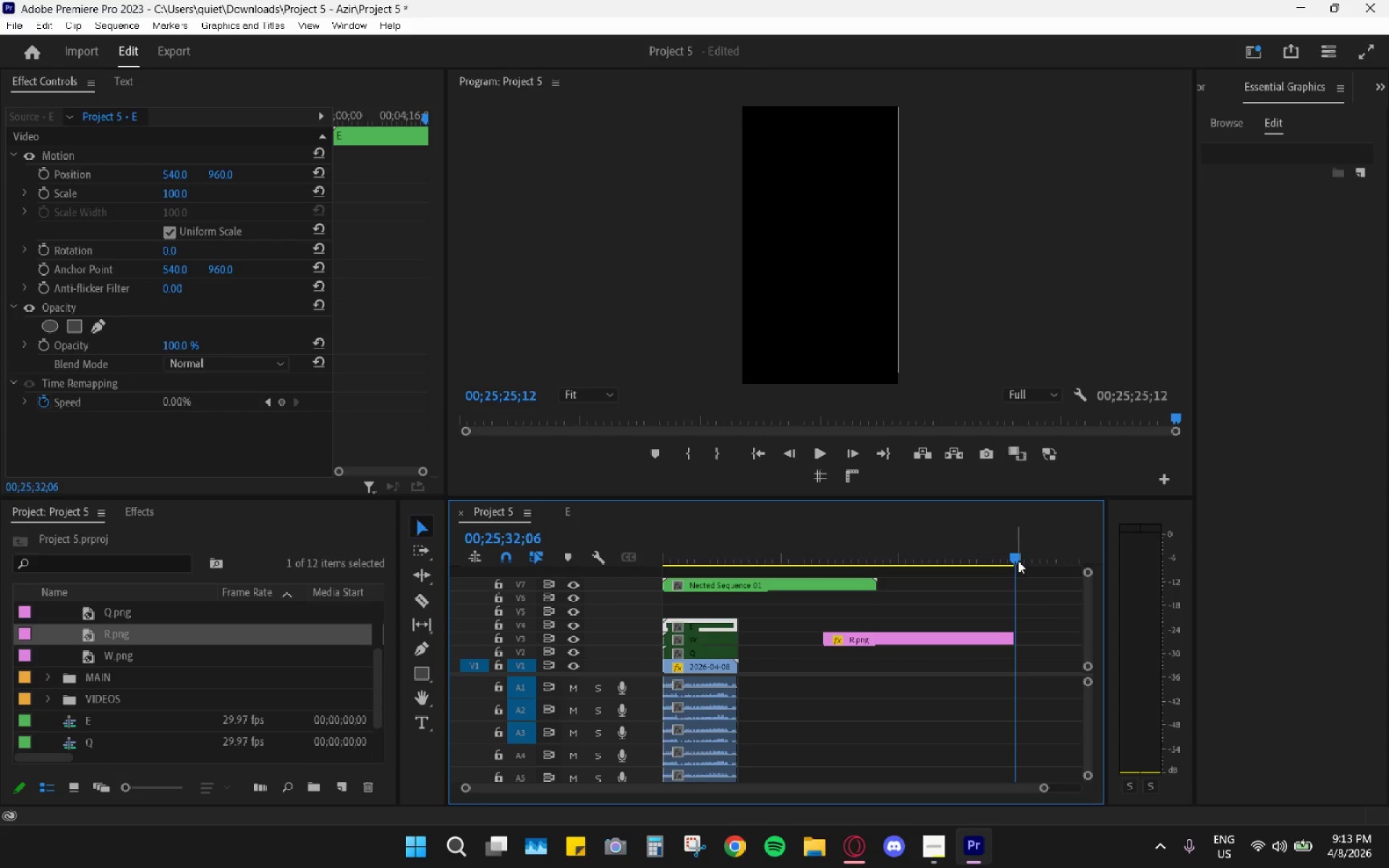 
key(Control+V)
 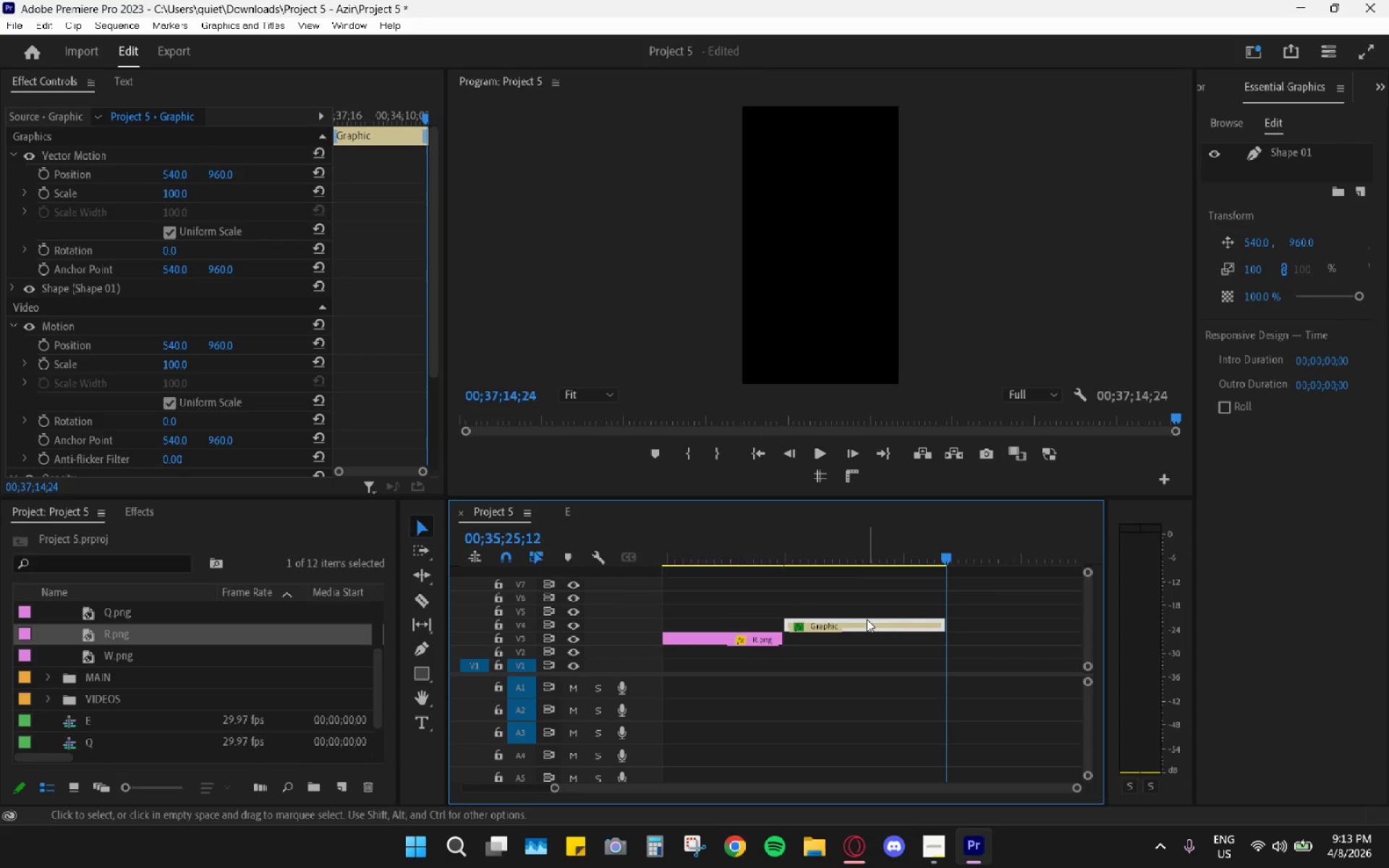 
scroll: coordinate [859, 636], scroll_direction: up, amount: 5.0
 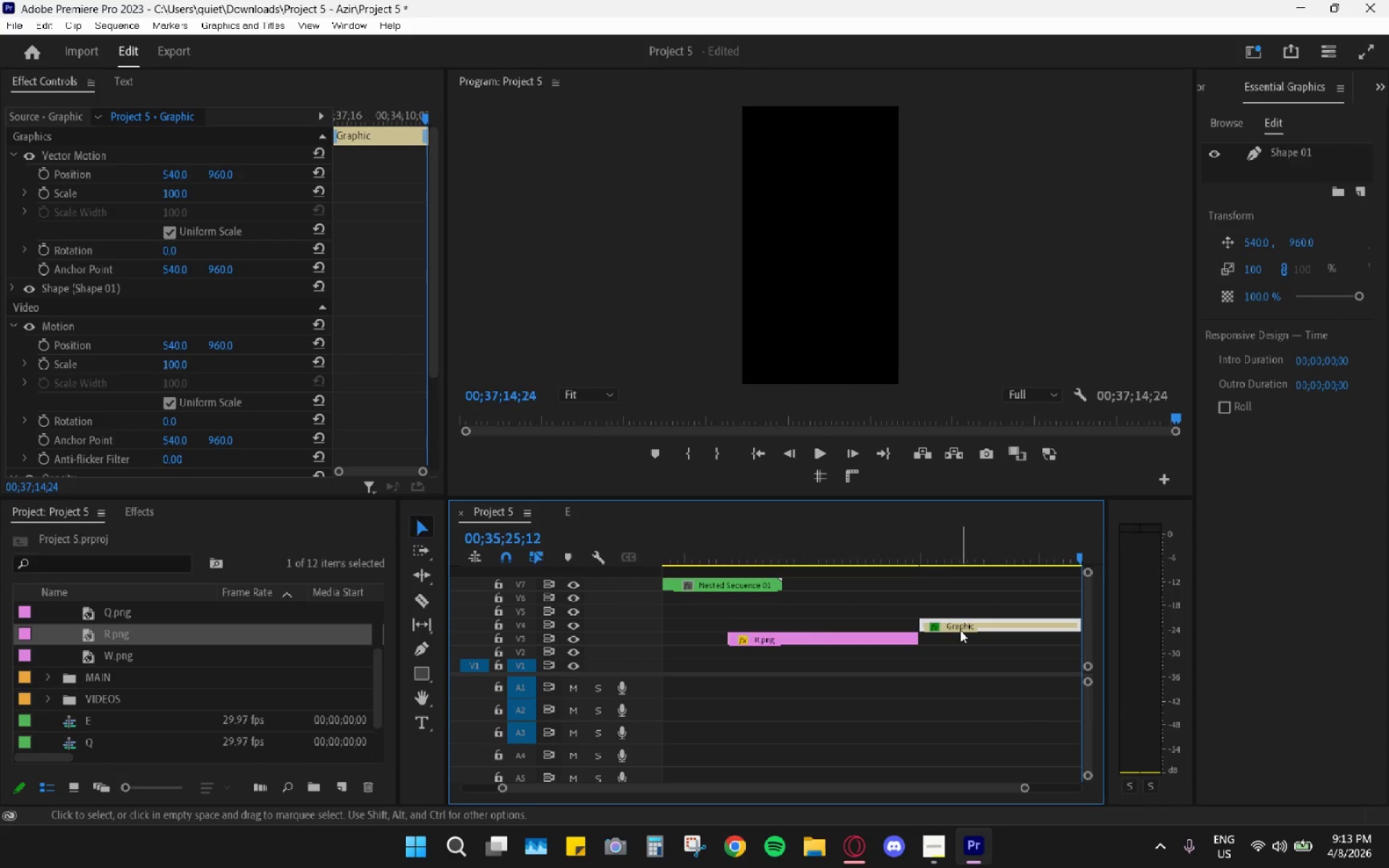 
left_click_drag(start_coordinate=[951, 628], to_coordinate=[760, 621])
 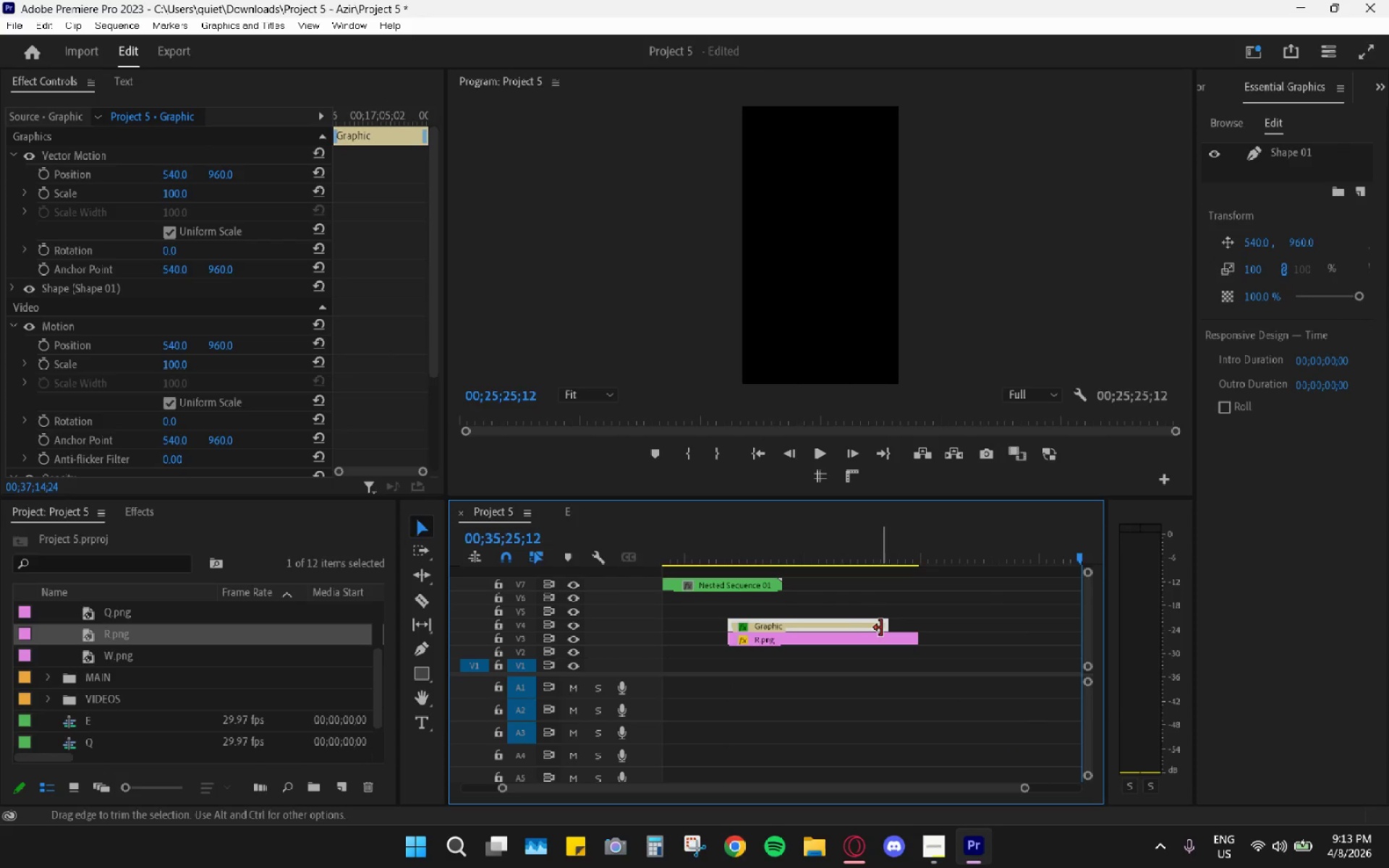 
left_click_drag(start_coordinate=[886, 628], to_coordinate=[910, 628])
 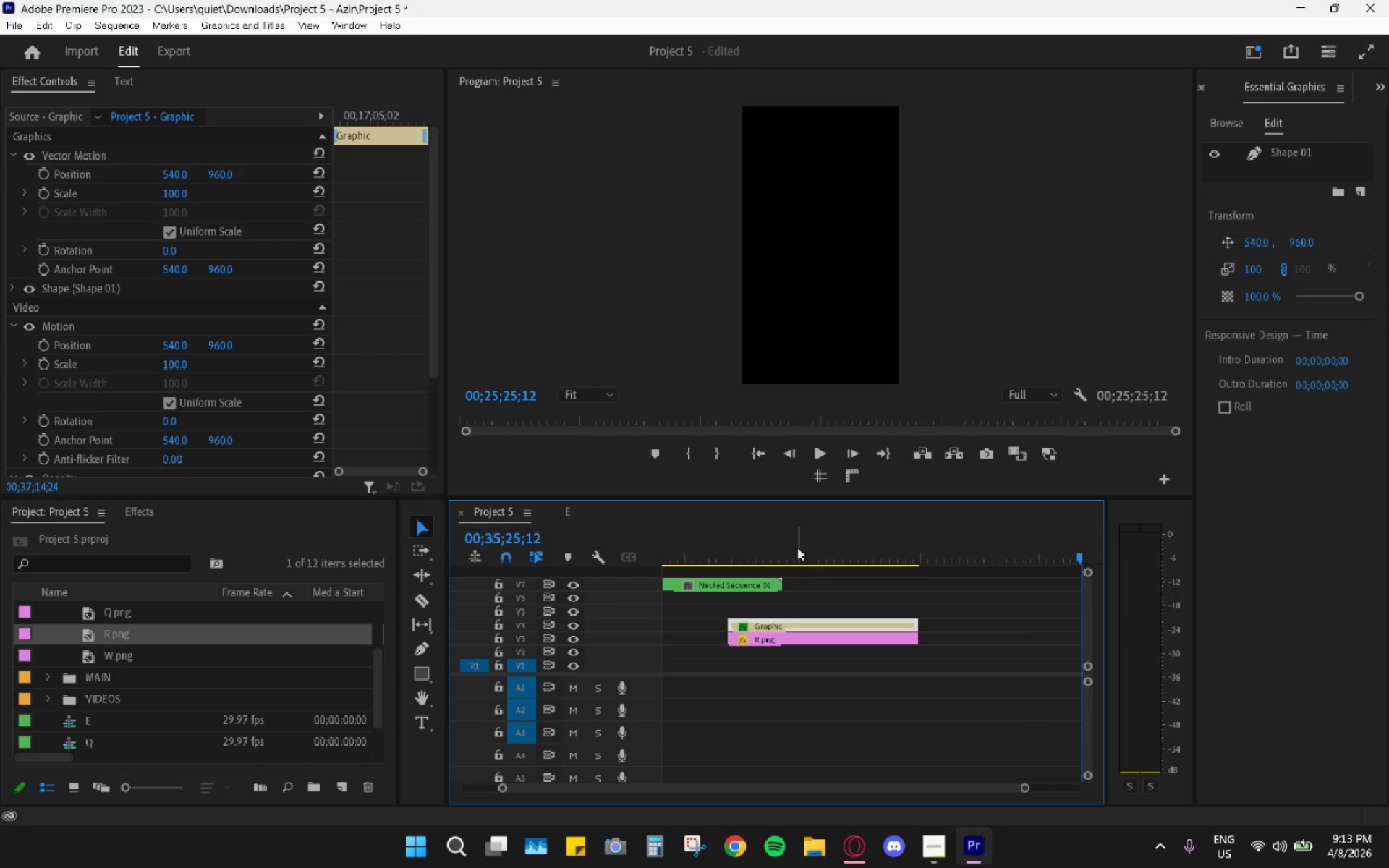 
left_click_drag(start_coordinate=[794, 545], to_coordinate=[768, 545])
 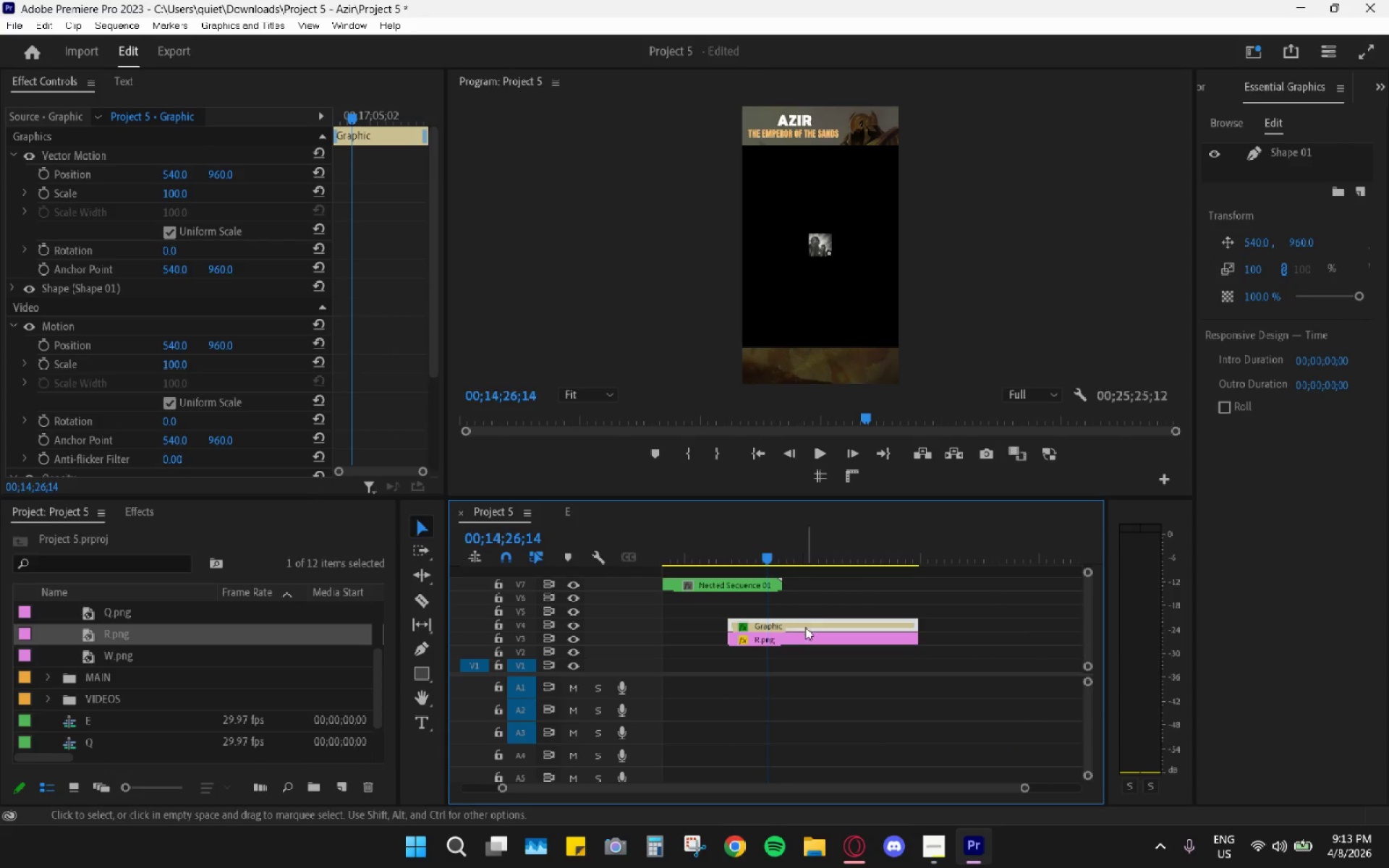 
left_click([804, 626])
 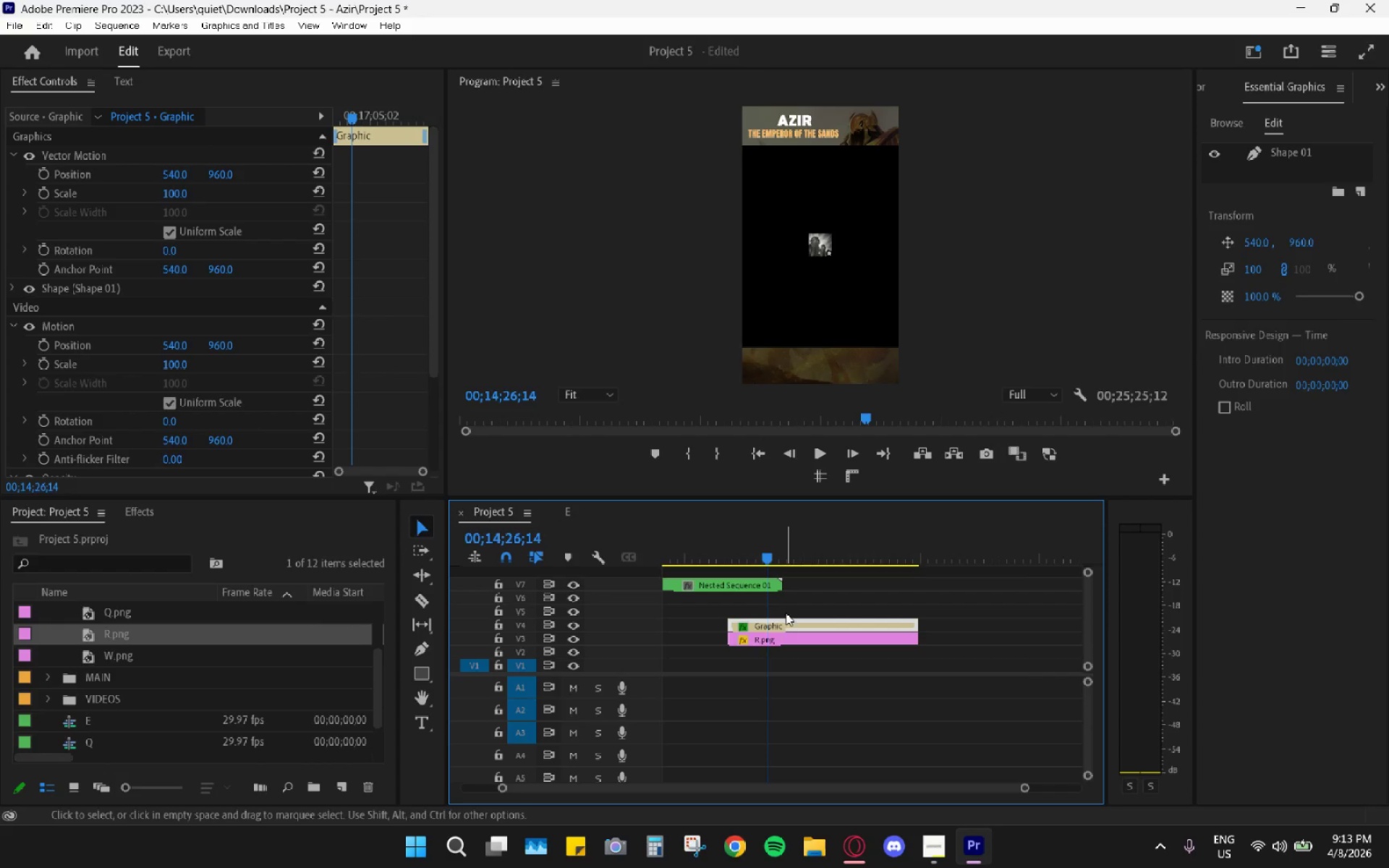 
wait(5.77)
 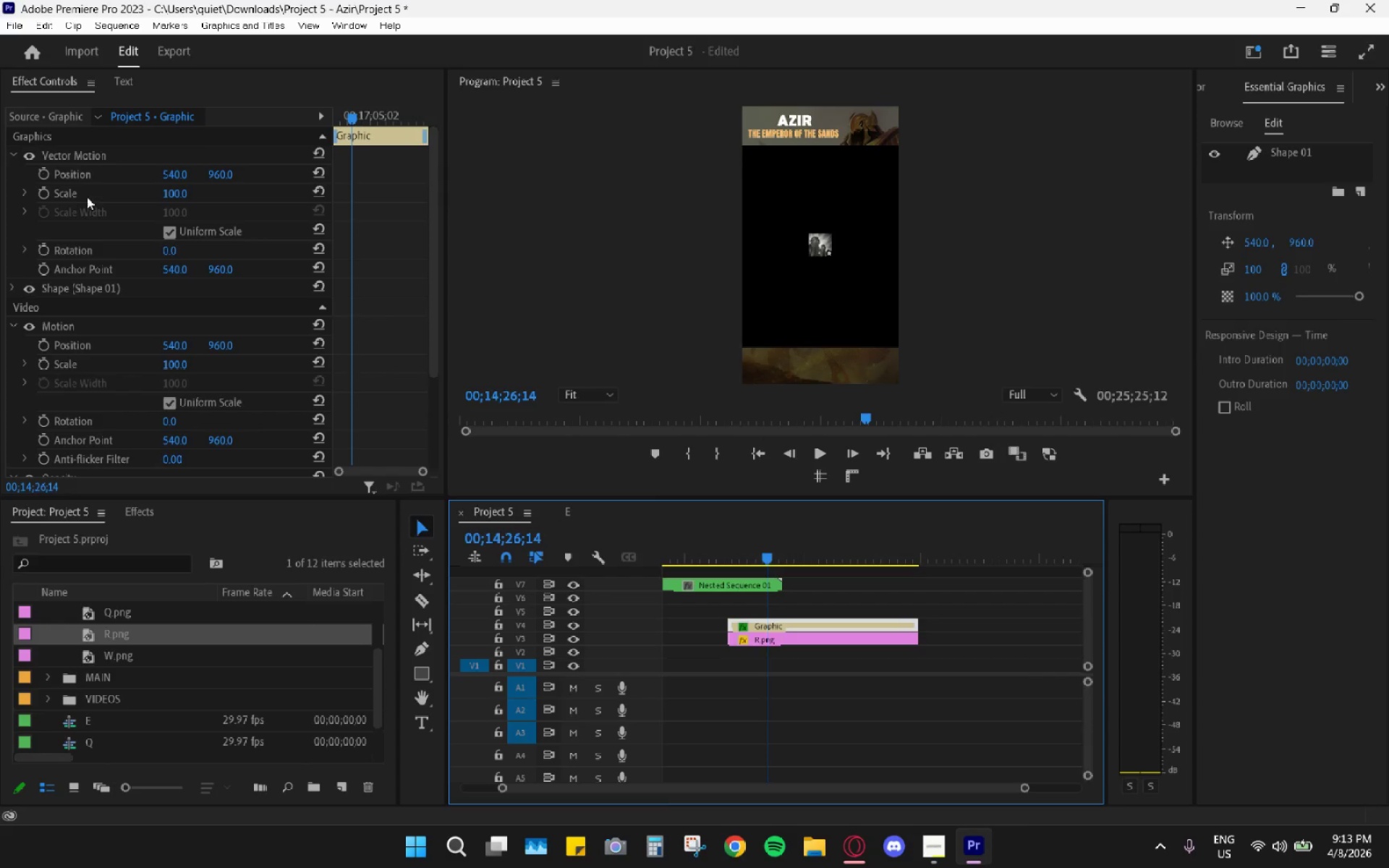 
left_click_drag(start_coordinate=[946, 603], to_coordinate=[836, 659])
 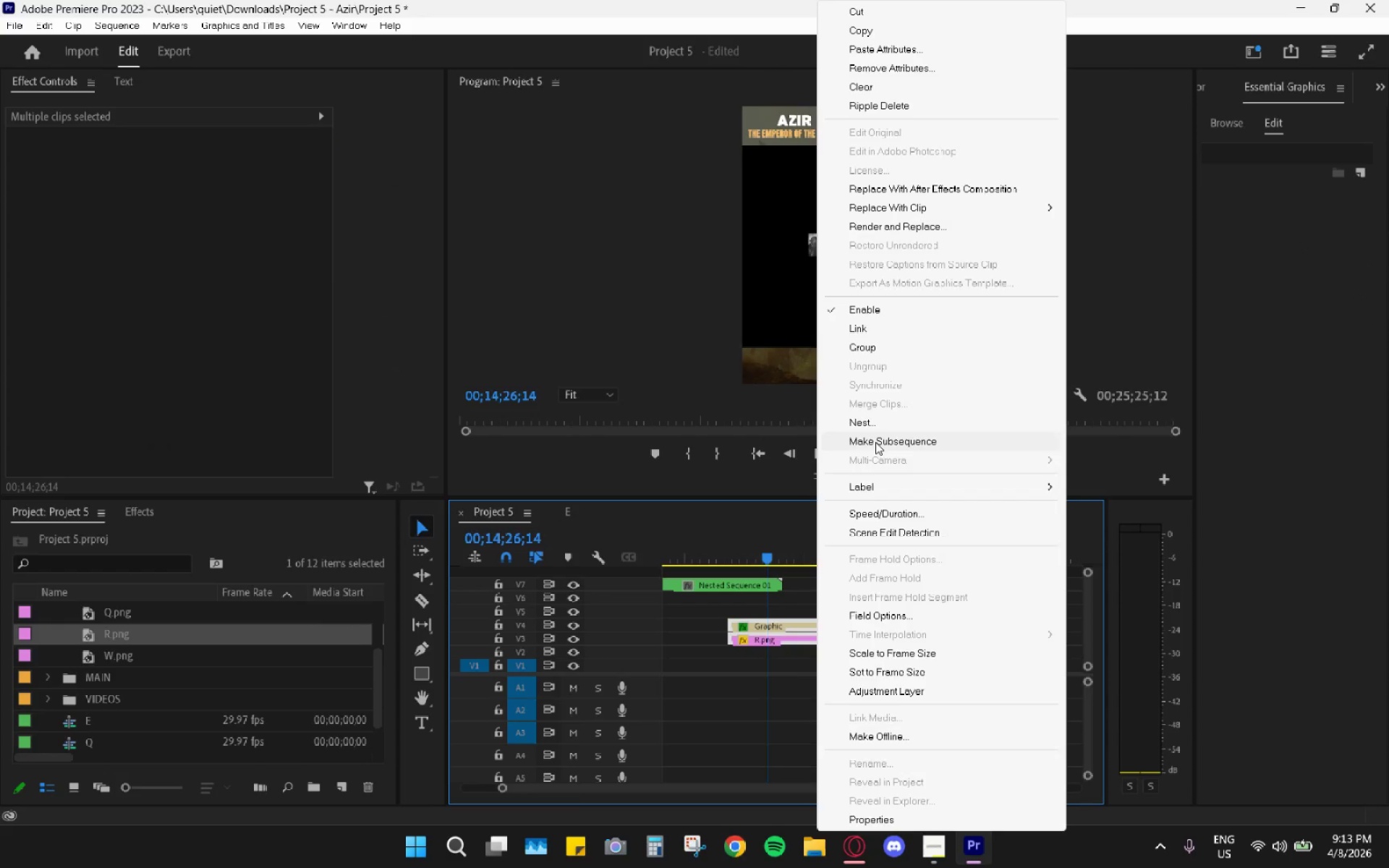 
left_click([857, 415])
 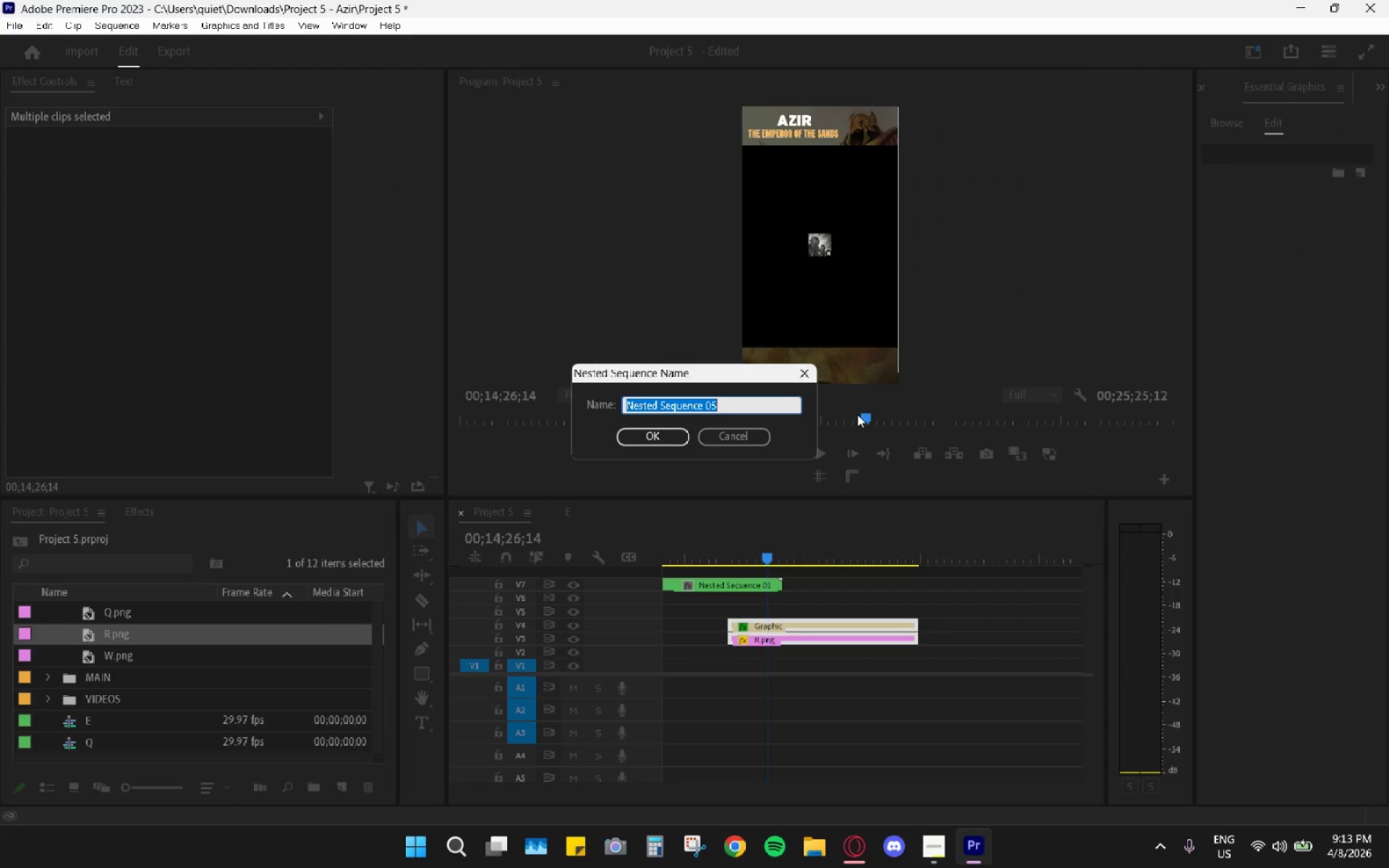 
key(Shift+R)
 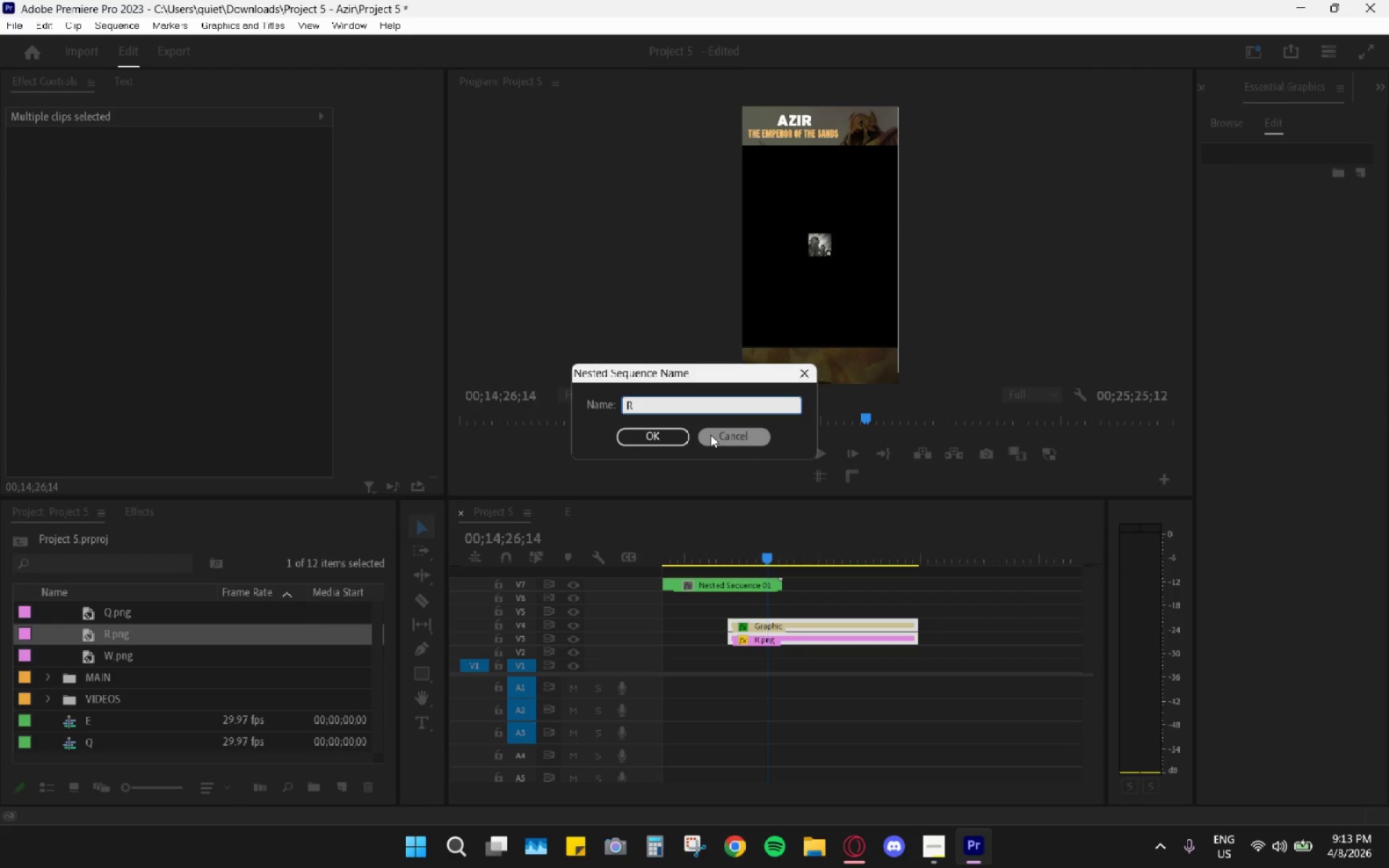 
left_click([671, 439])
 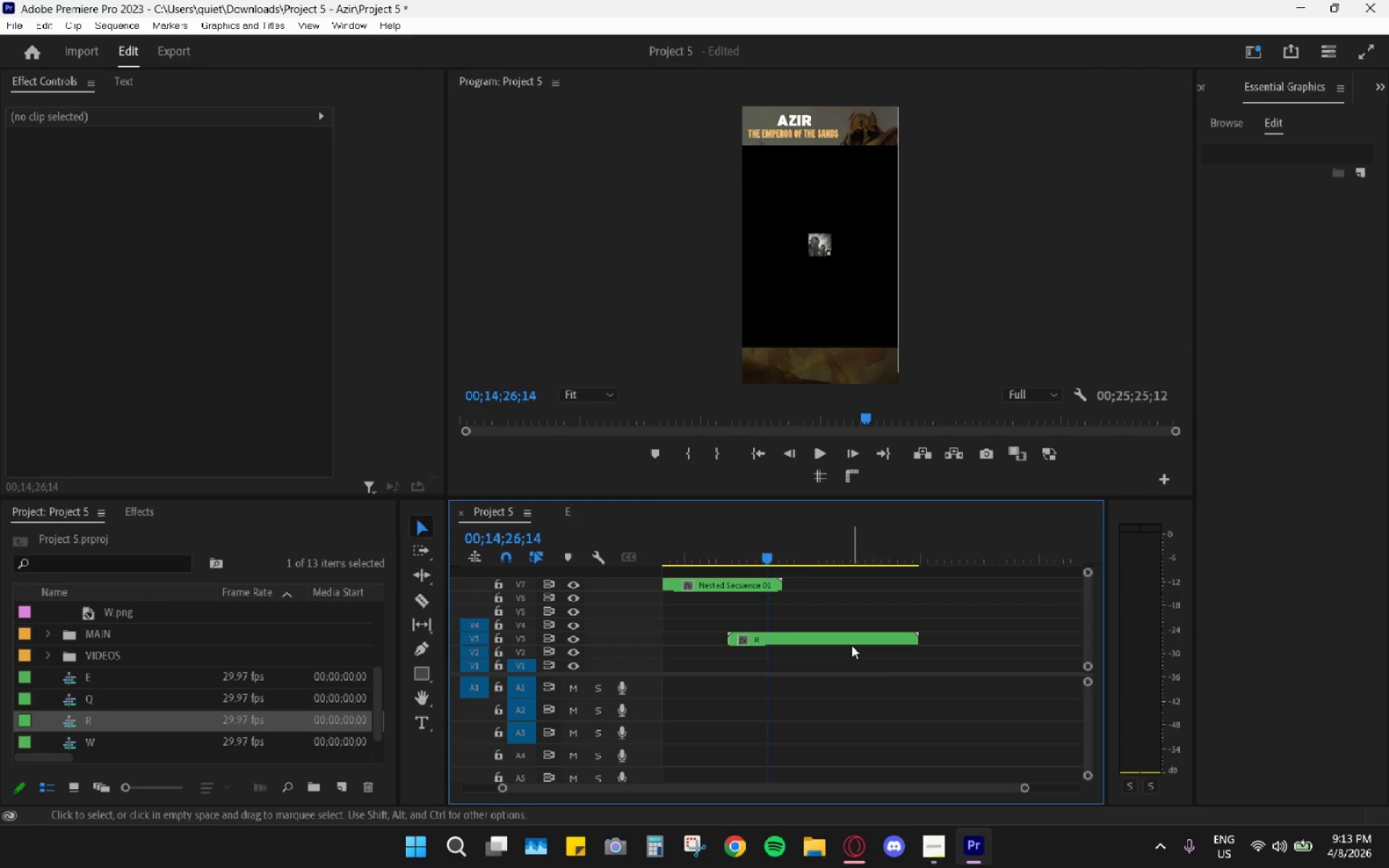 
left_click_drag(start_coordinate=[880, 636], to_coordinate=[763, 620])
 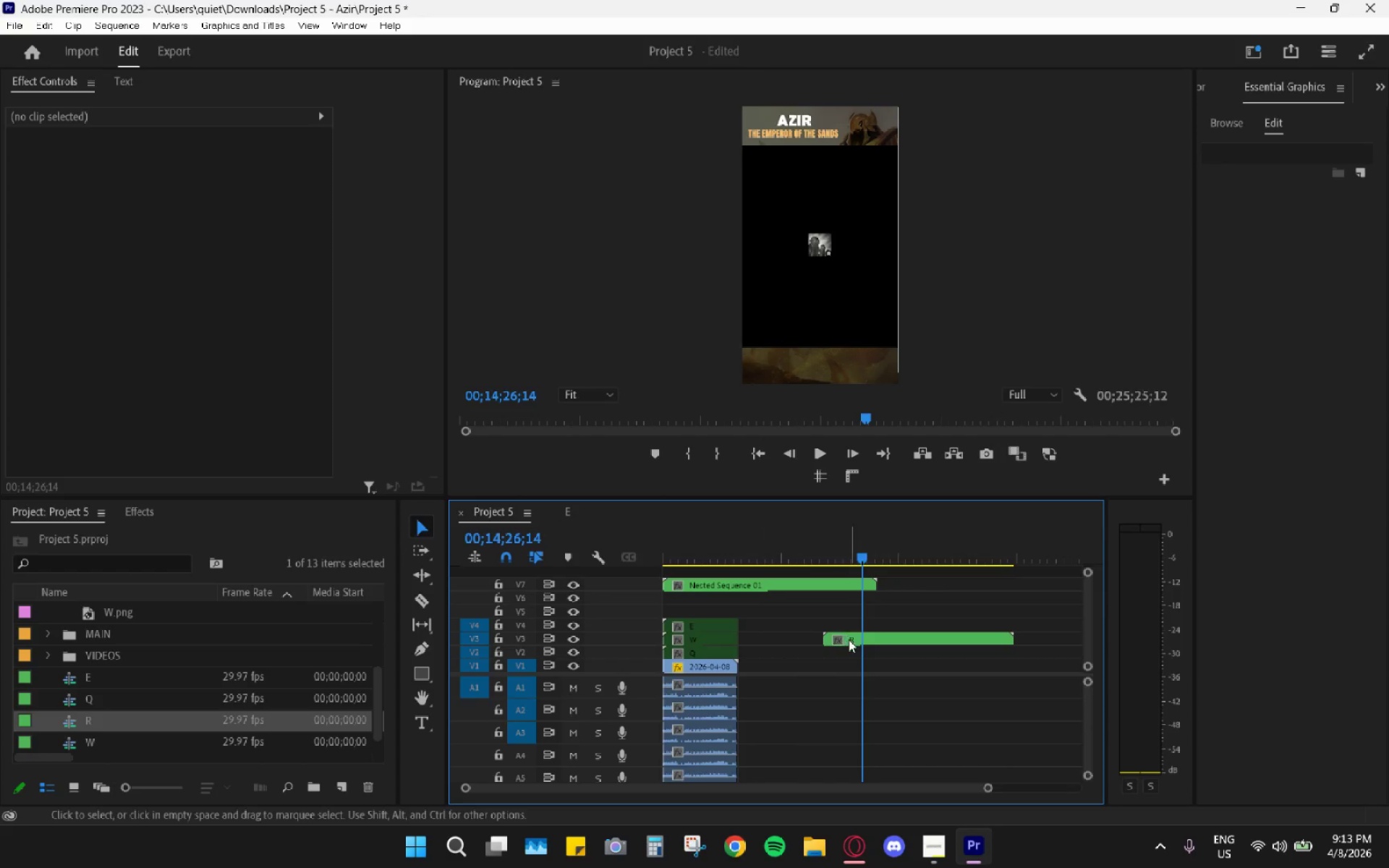 
scroll: coordinate [858, 642], scroll_direction: up, amount: 7.0
 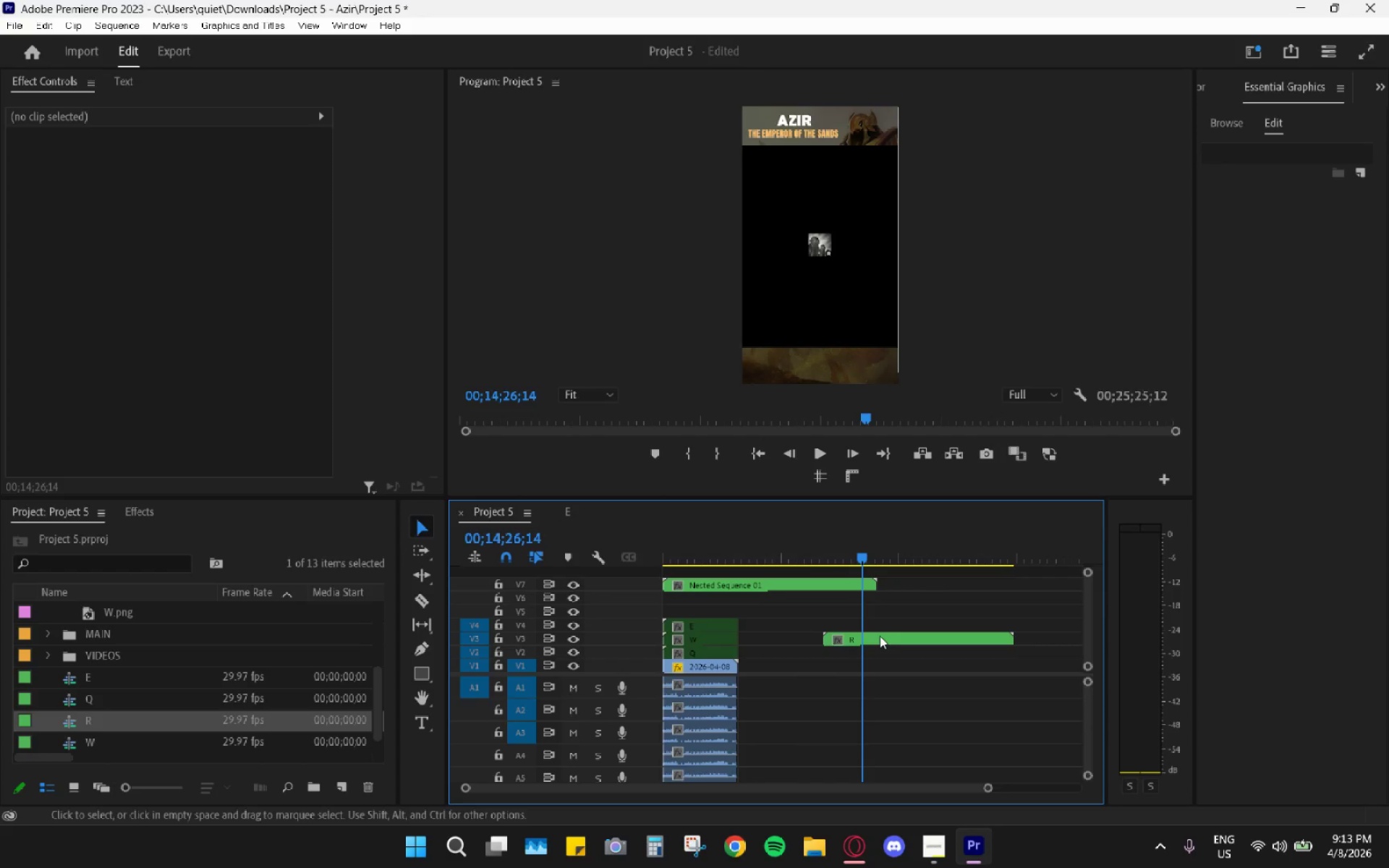 
left_click_drag(start_coordinate=[849, 639], to_coordinate=[678, 610])
 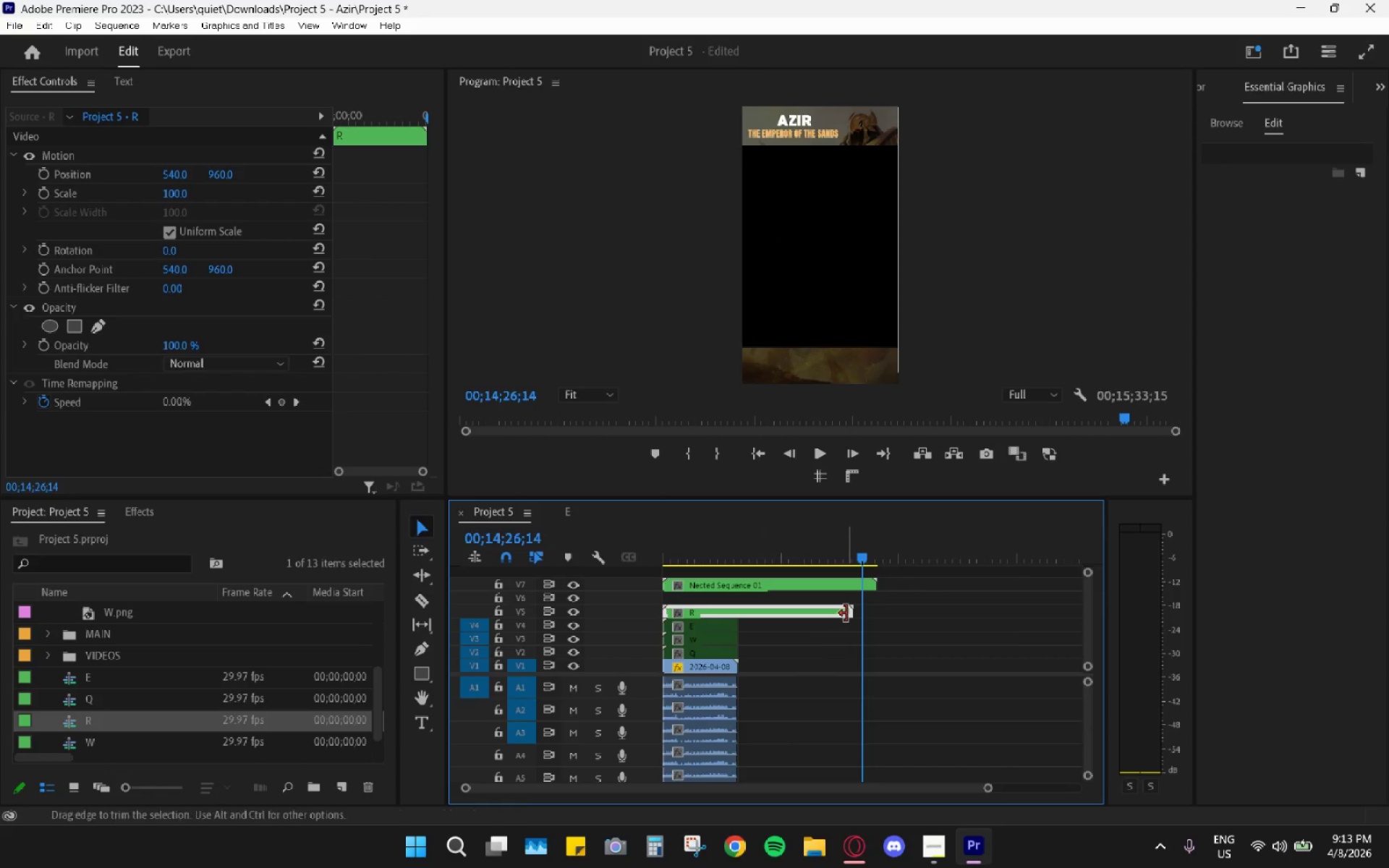 
left_click_drag(start_coordinate=[846, 613], to_coordinate=[736, 610])
 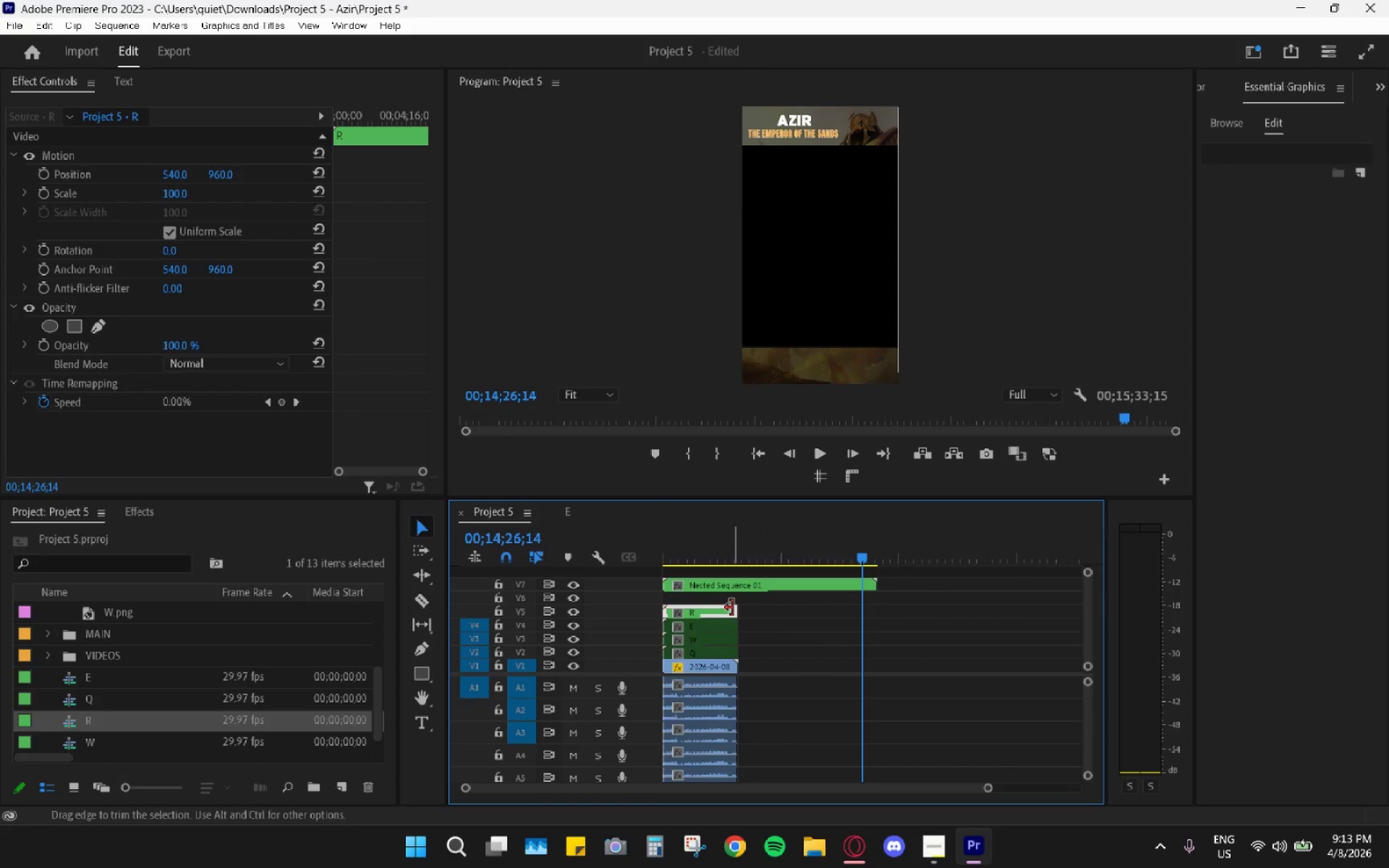 
key(Shift+E)
 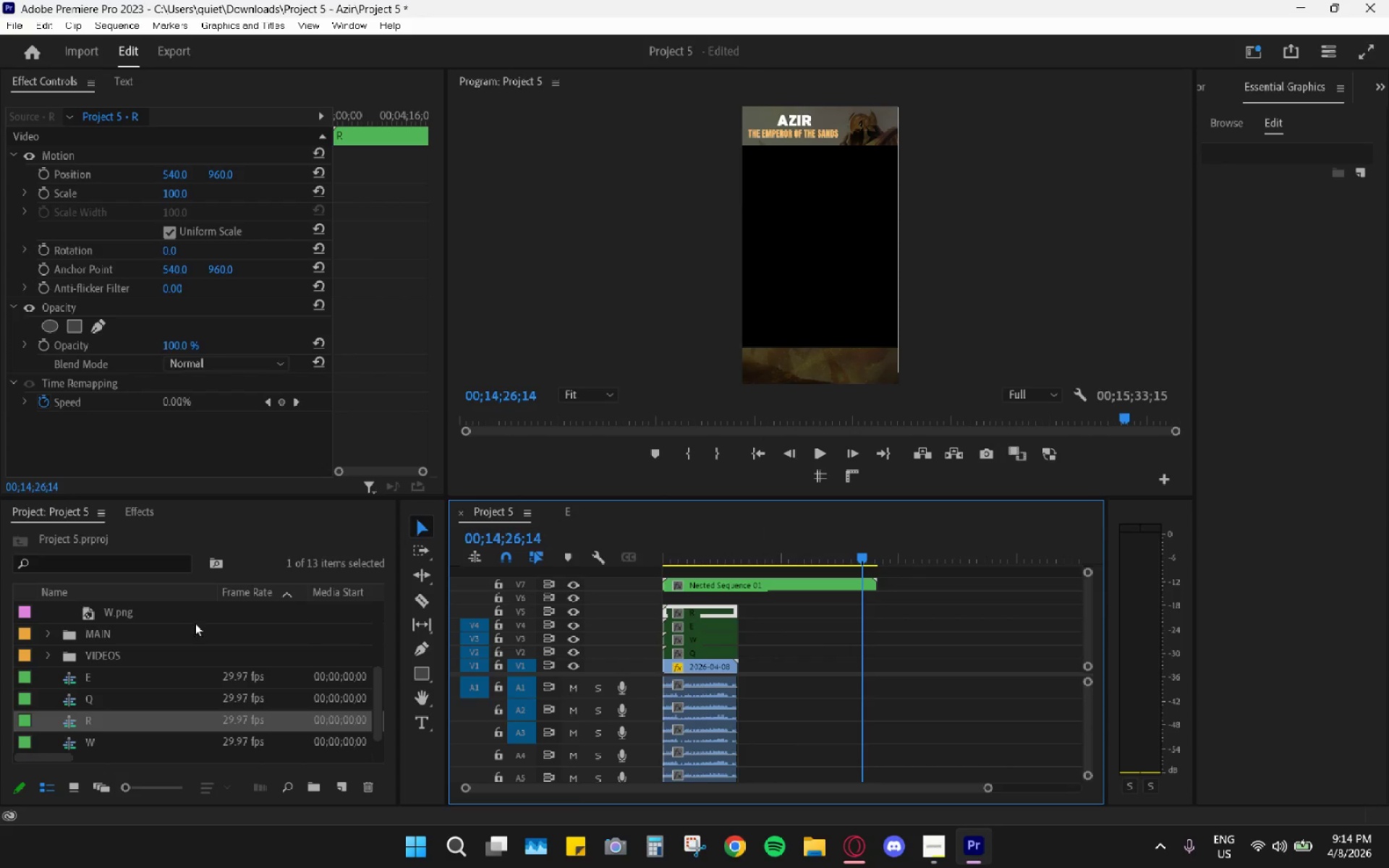 
scroll: coordinate [67, 689], scroll_direction: none, amount: 0.0
 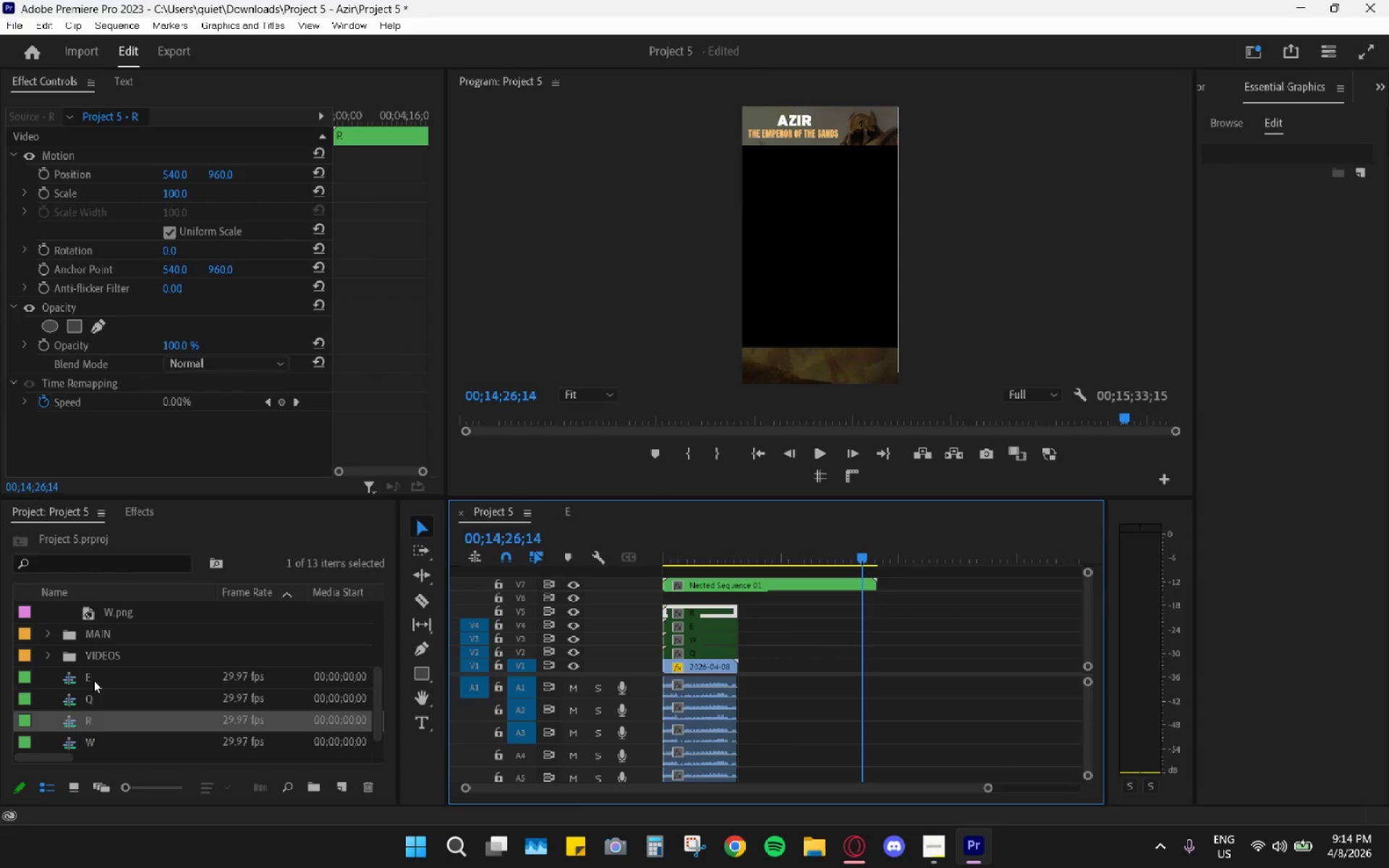 
left_click_drag(start_coordinate=[93, 677], to_coordinate=[97, 641])
 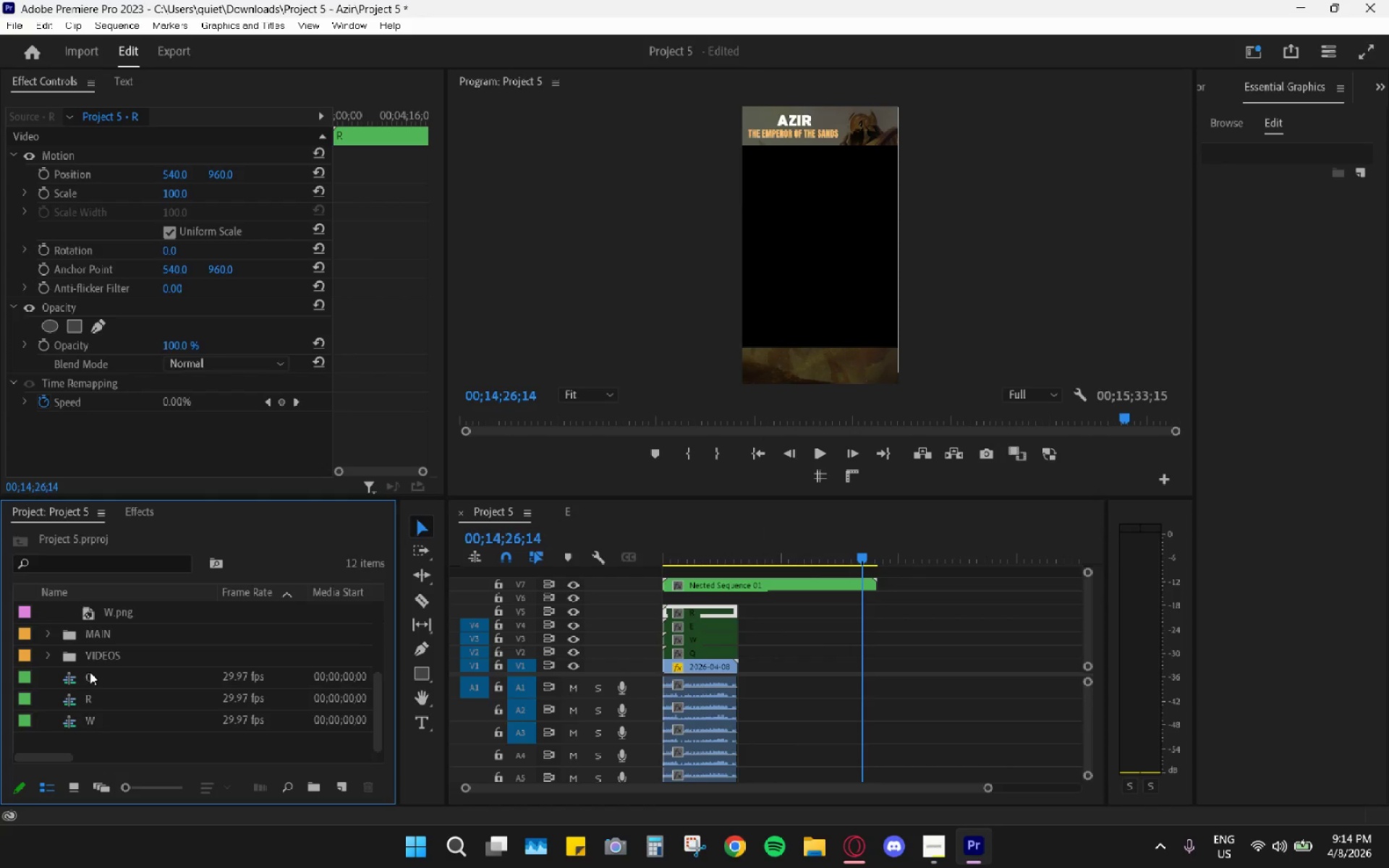 
left_click_drag(start_coordinate=[89, 672], to_coordinate=[93, 637])
 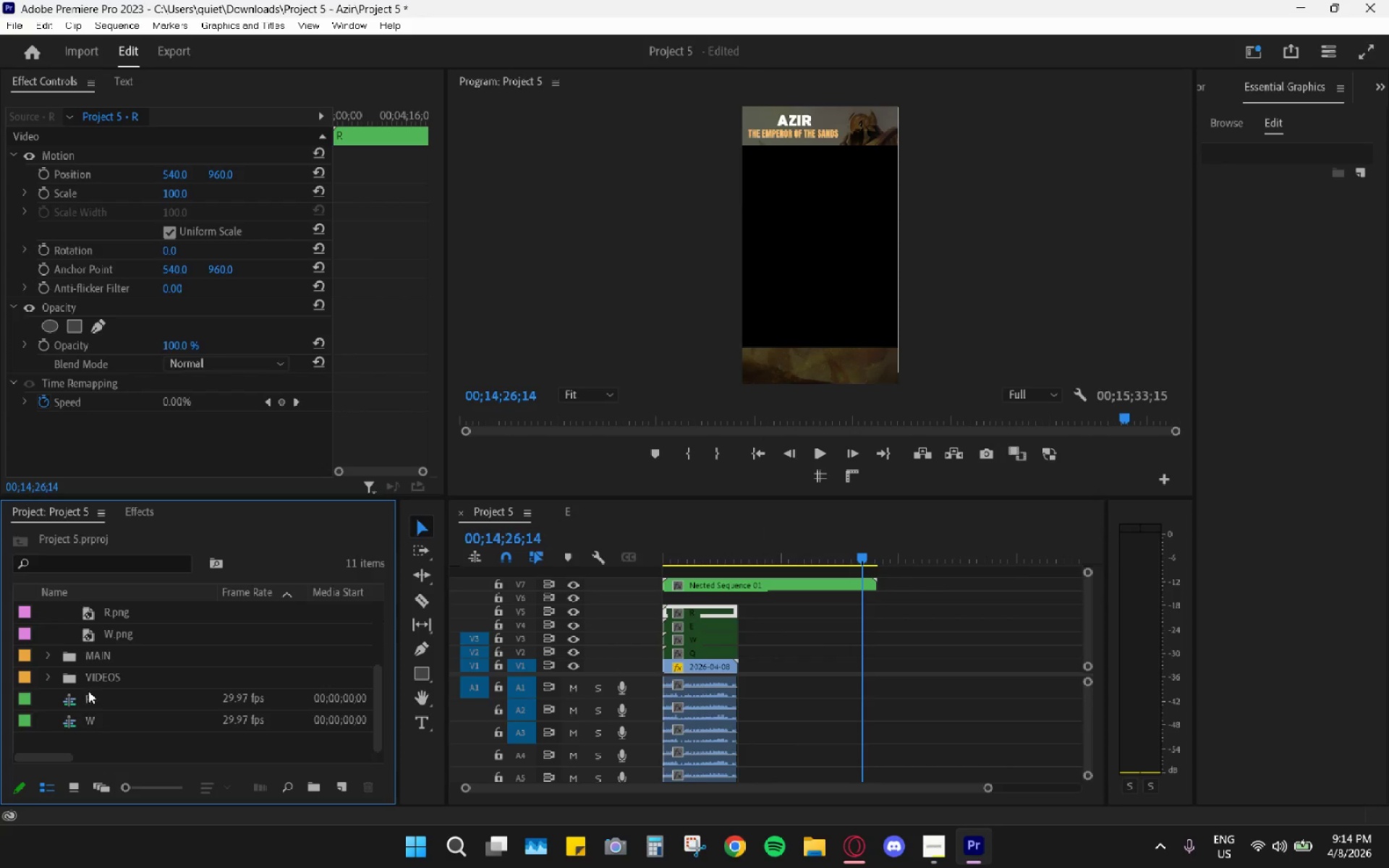 
left_click_drag(start_coordinate=[87, 692], to_coordinate=[94, 659])
 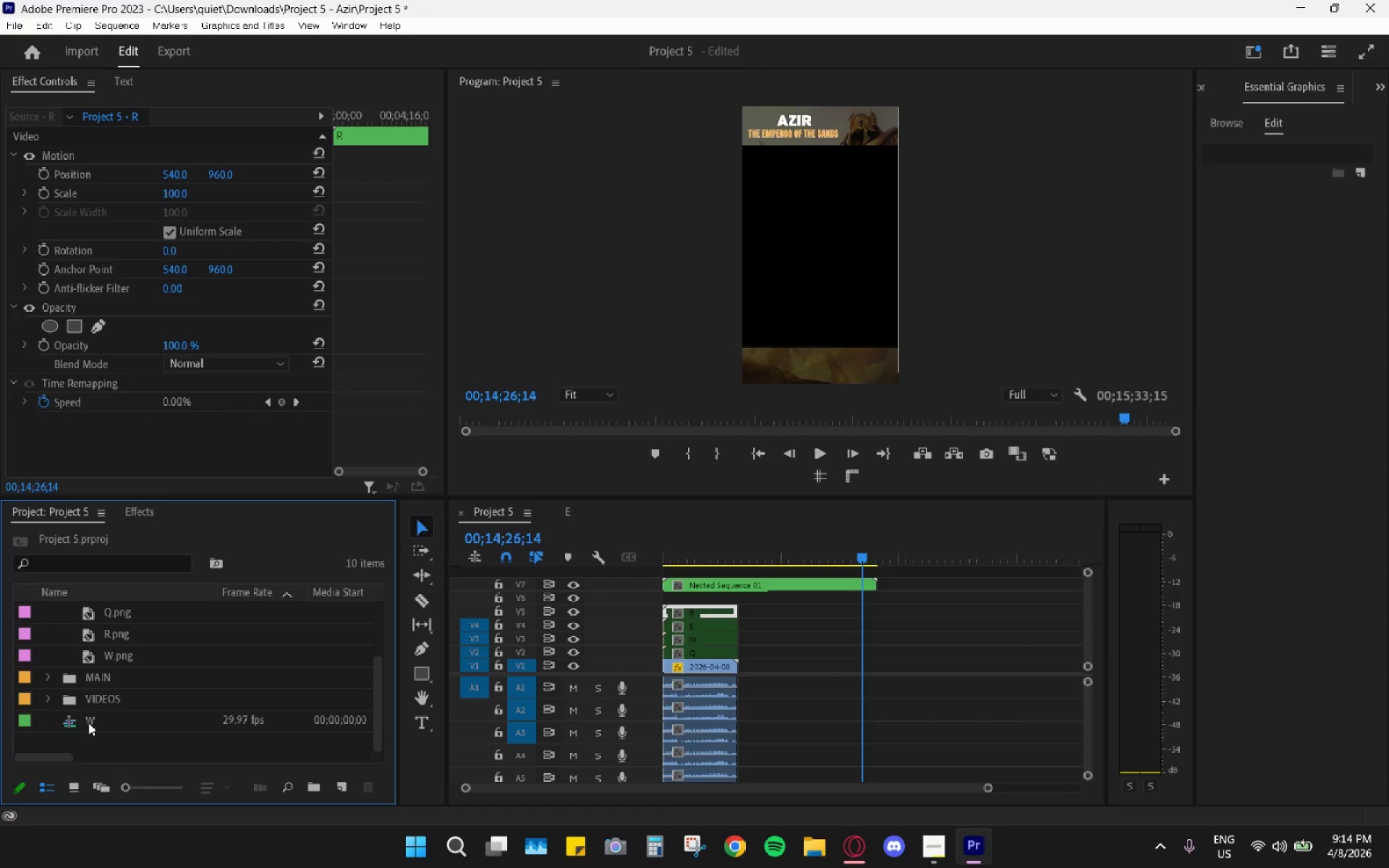 
left_click_drag(start_coordinate=[88, 723], to_coordinate=[101, 681])
 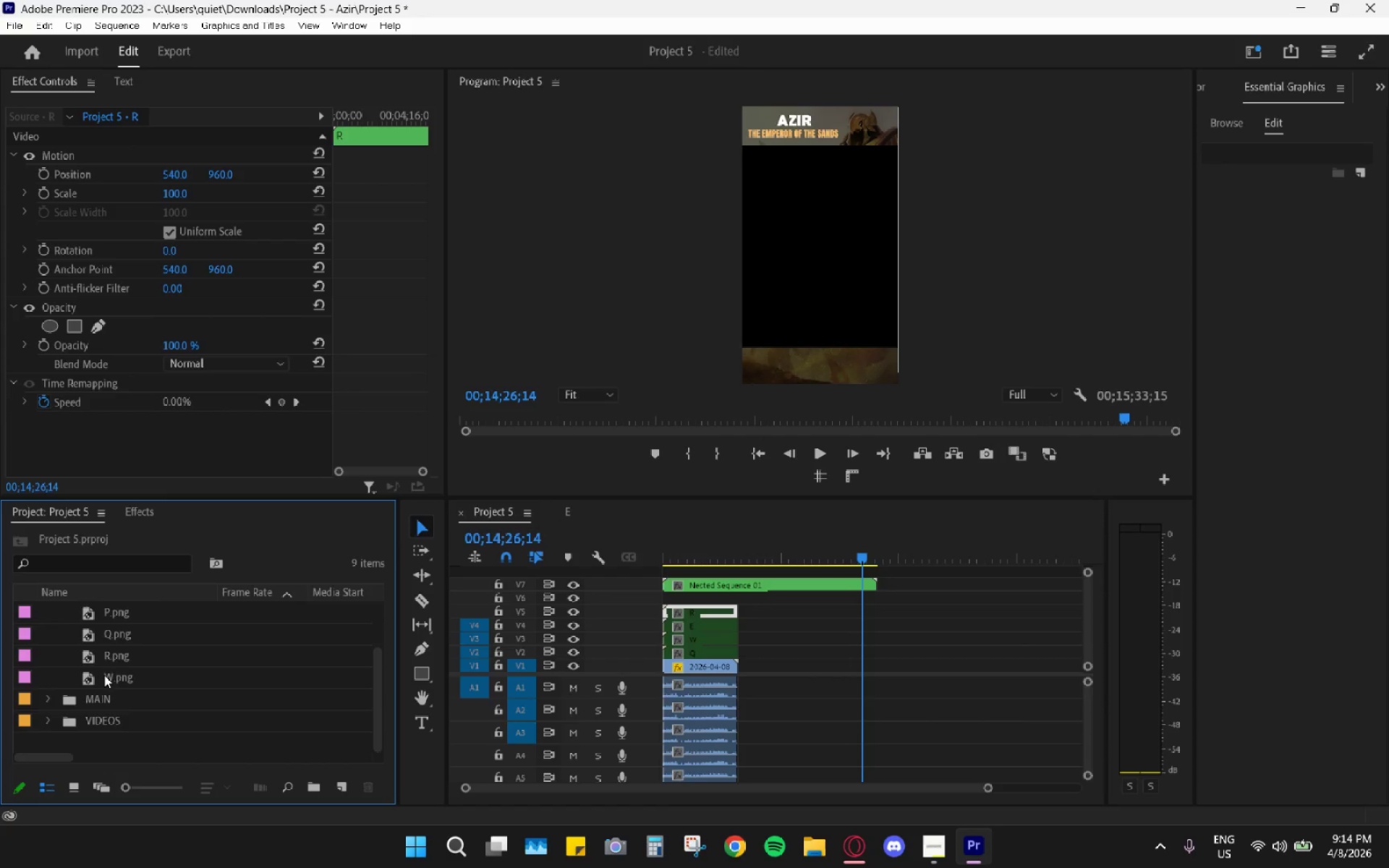 
scroll: coordinate [115, 663], scroll_direction: up, amount: 3.0
 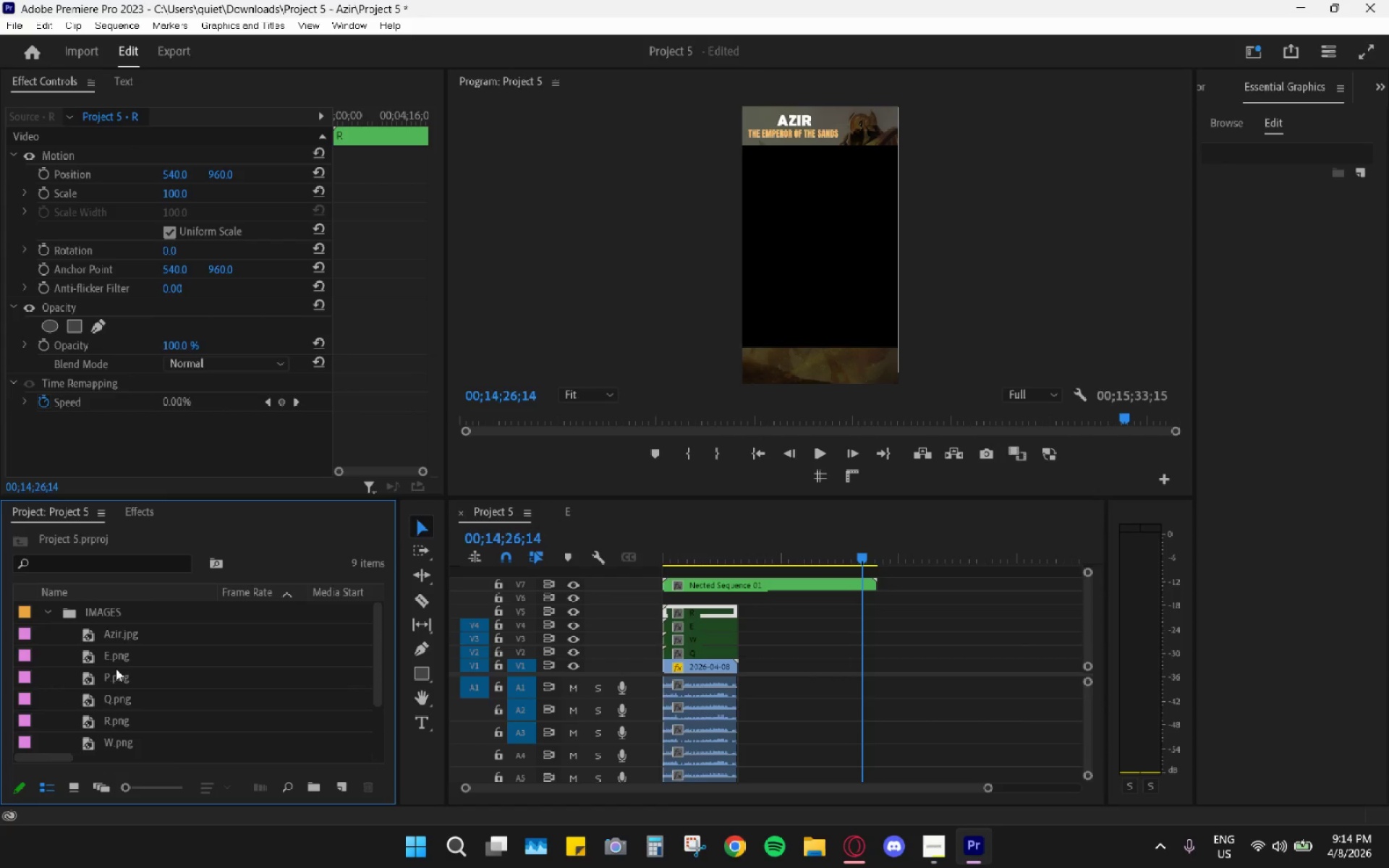 
left_click_drag(start_coordinate=[112, 678], to_coordinate=[845, 645])
 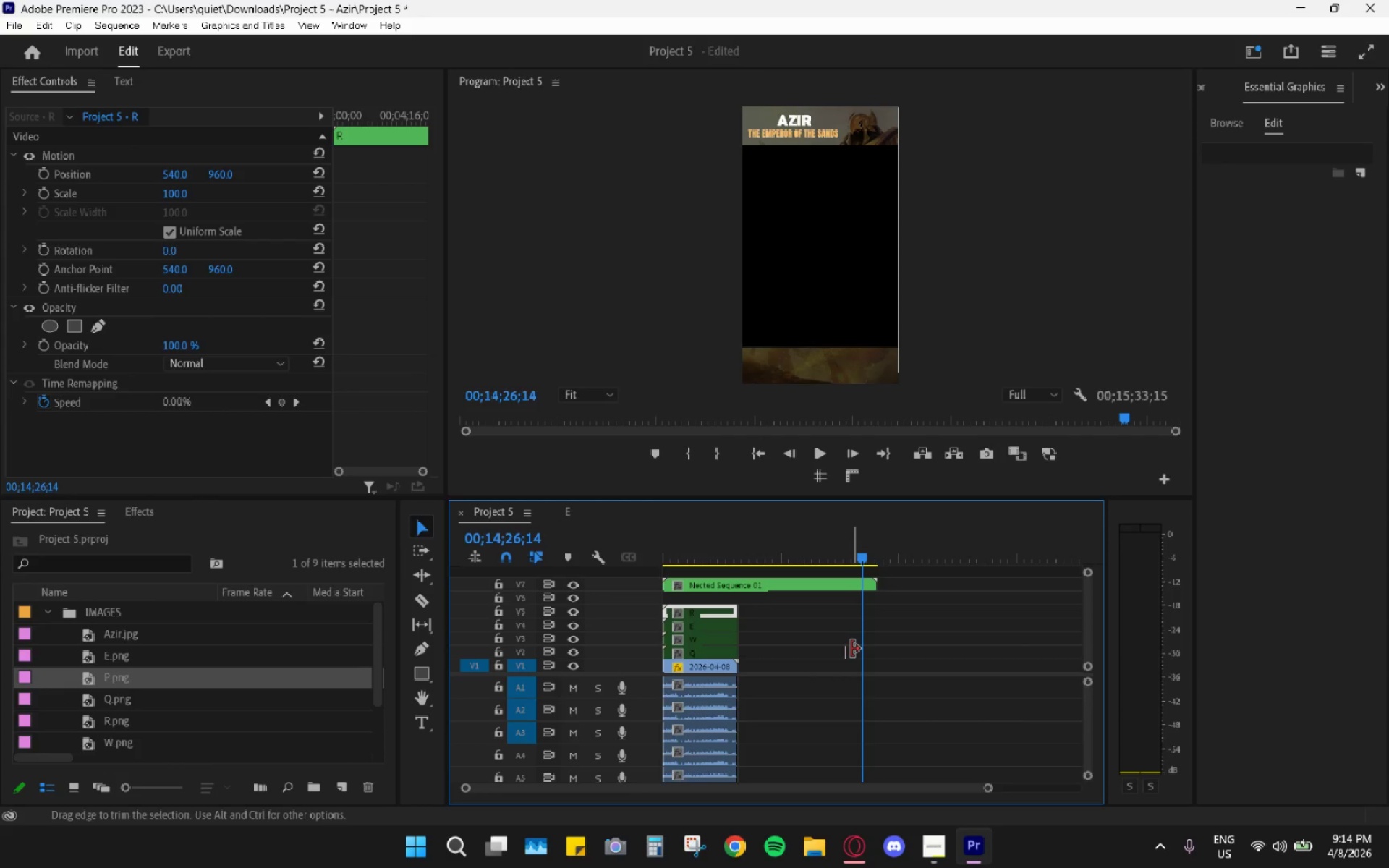 
left_click_drag(start_coordinate=[851, 649], to_coordinate=[1046, 655])
 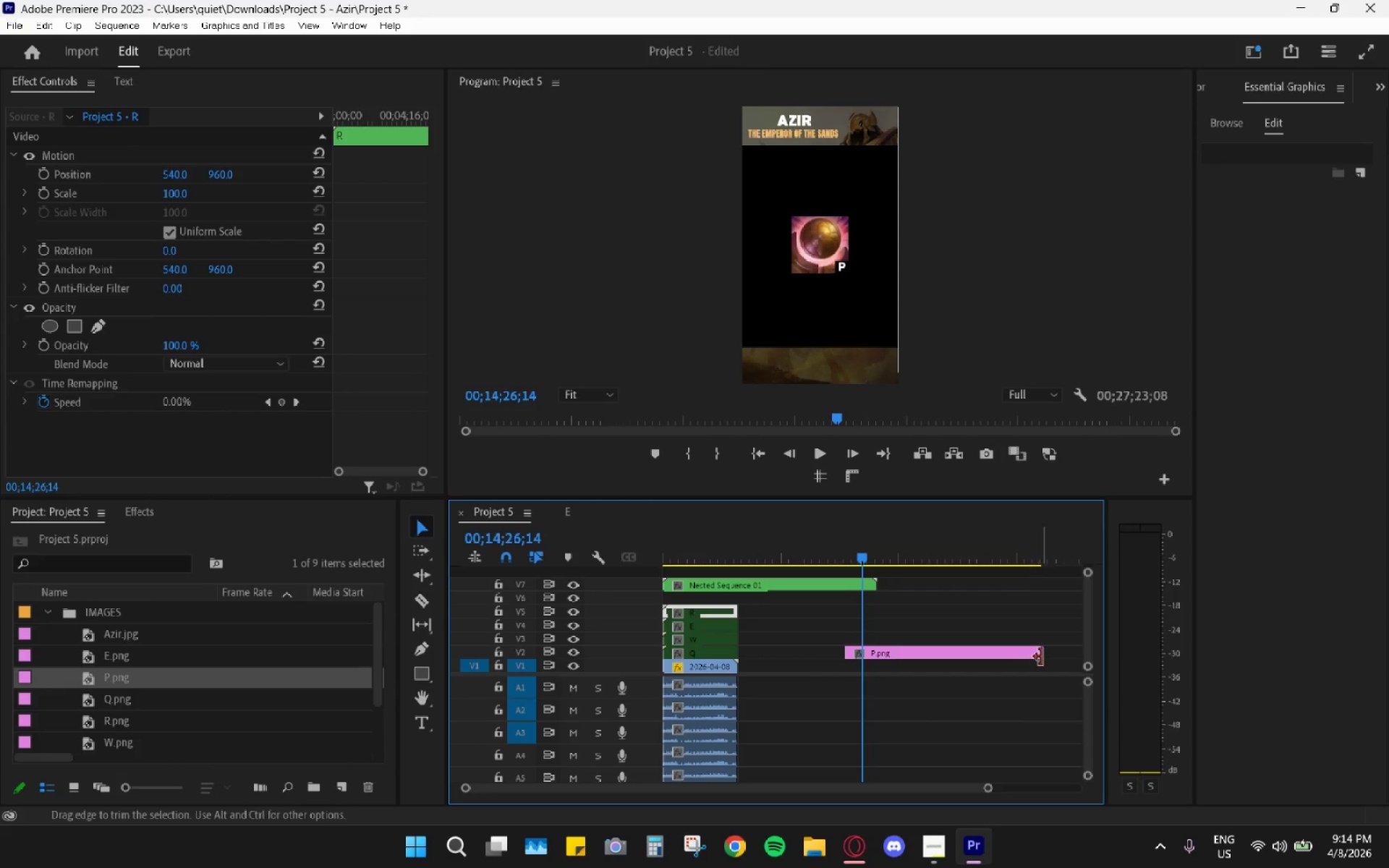 
left_click_drag(start_coordinate=[1042, 657], to_coordinate=[1061, 656])
 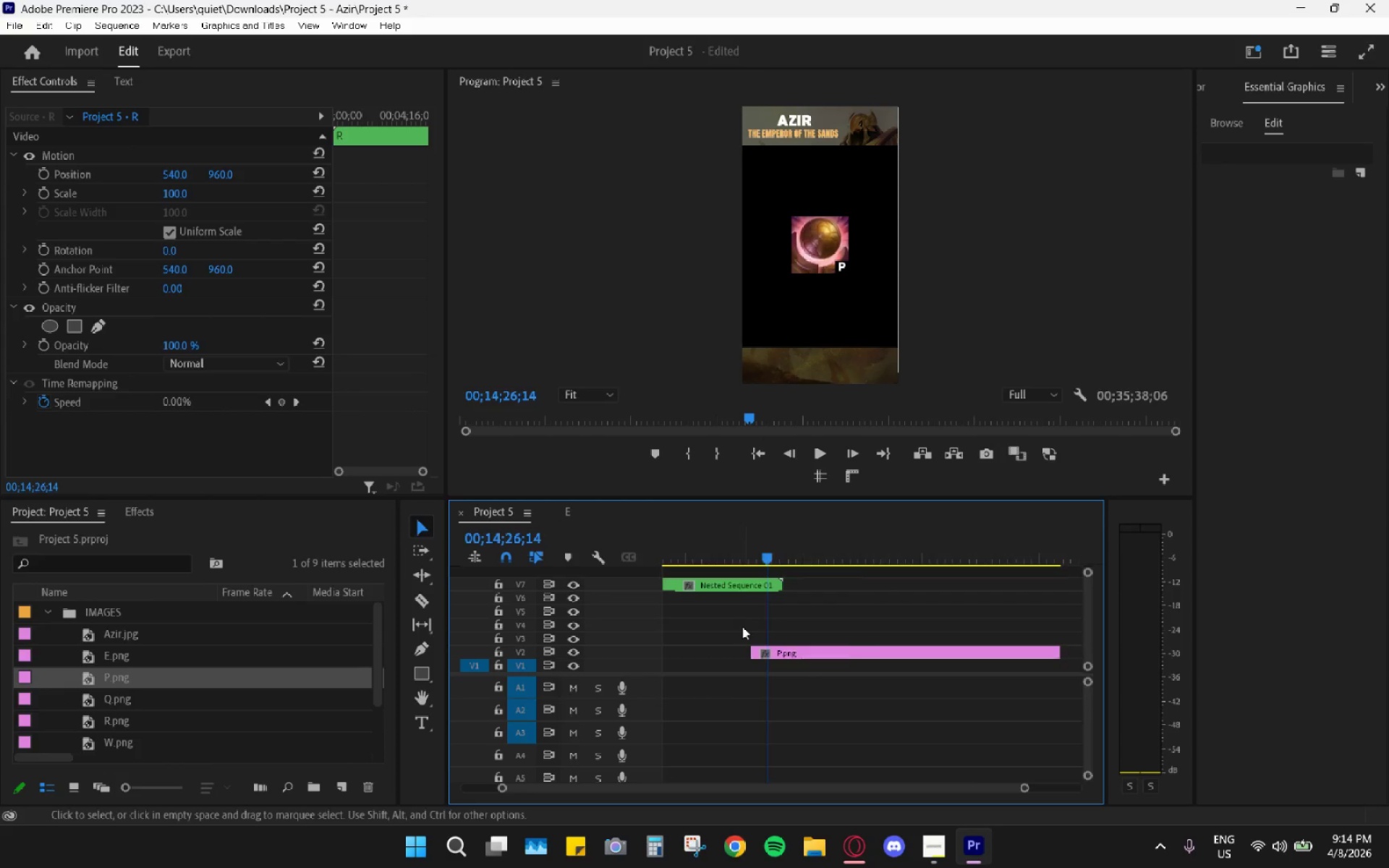 
scroll: coordinate [740, 632], scroll_direction: up, amount: 6.0
 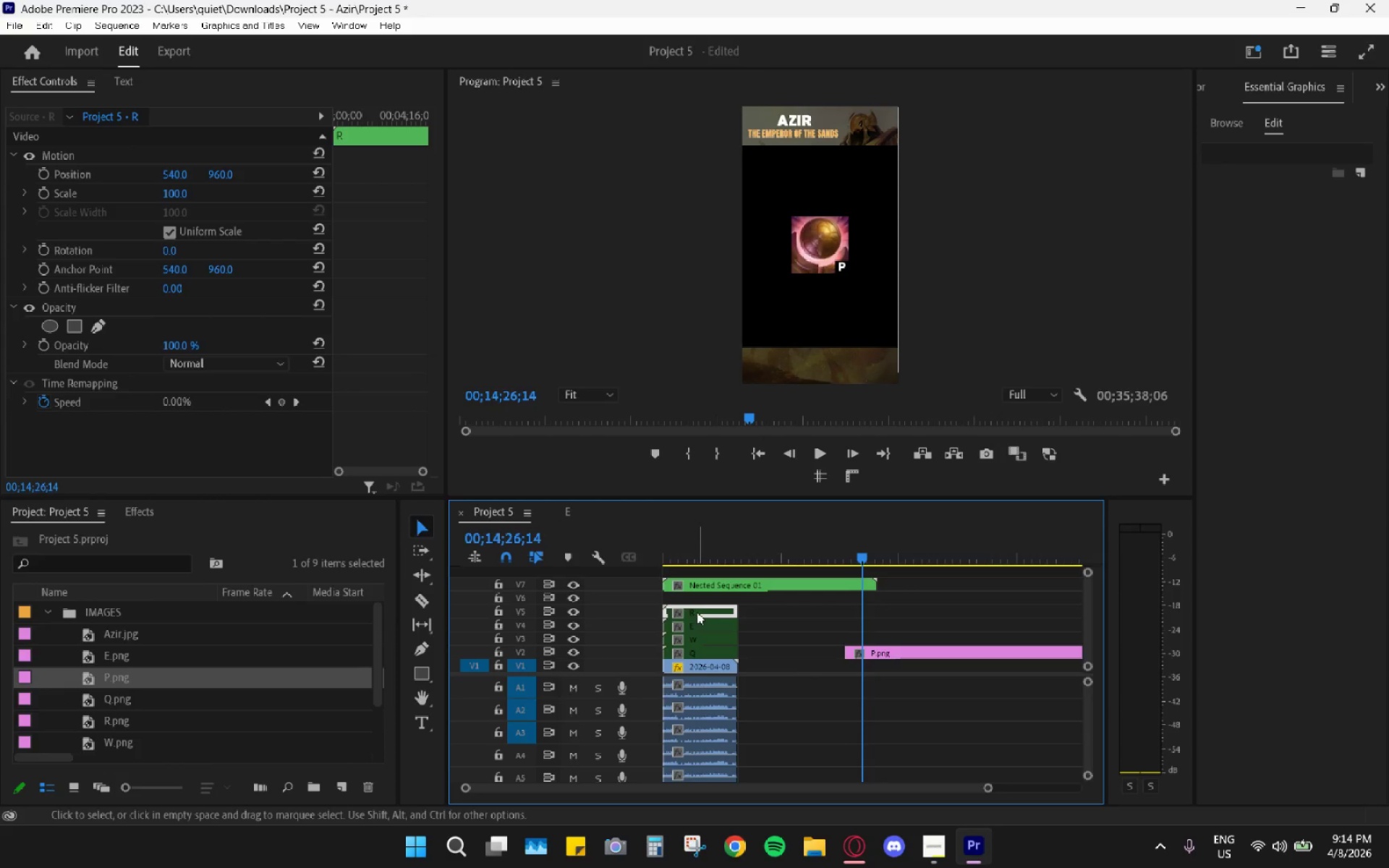 
double_click([697, 612])
 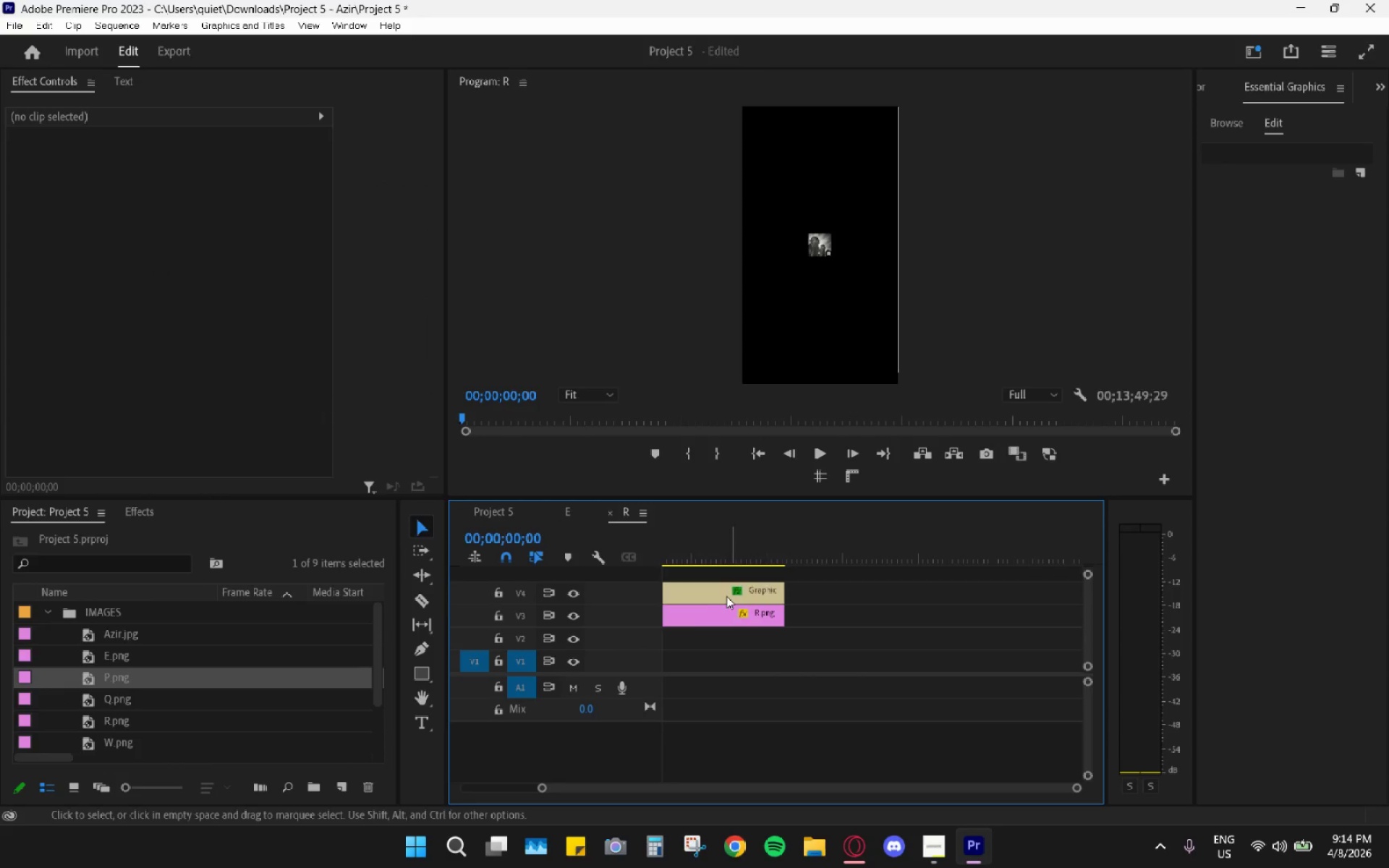 
left_click([725, 595])
 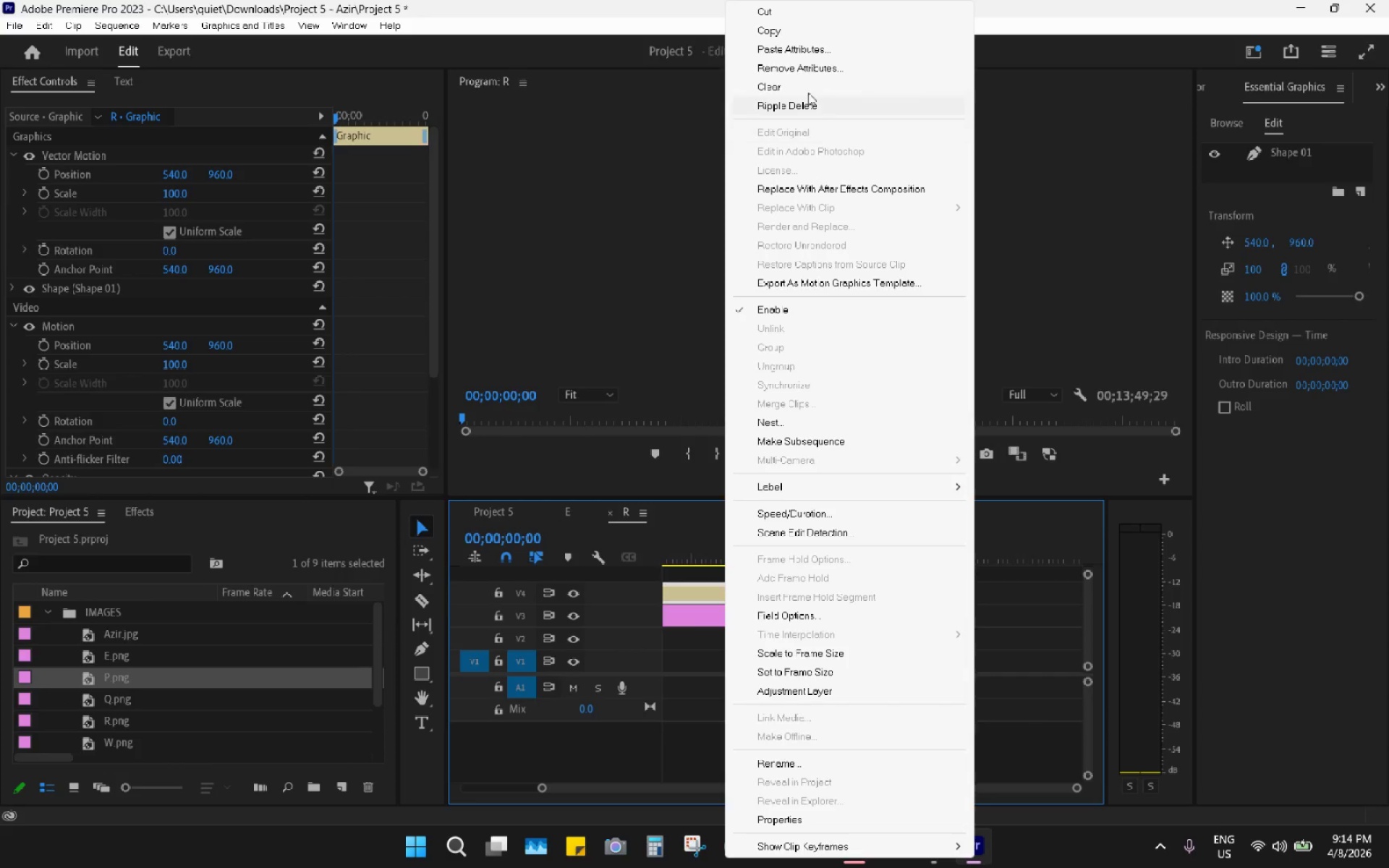 
left_click([790, 26])
 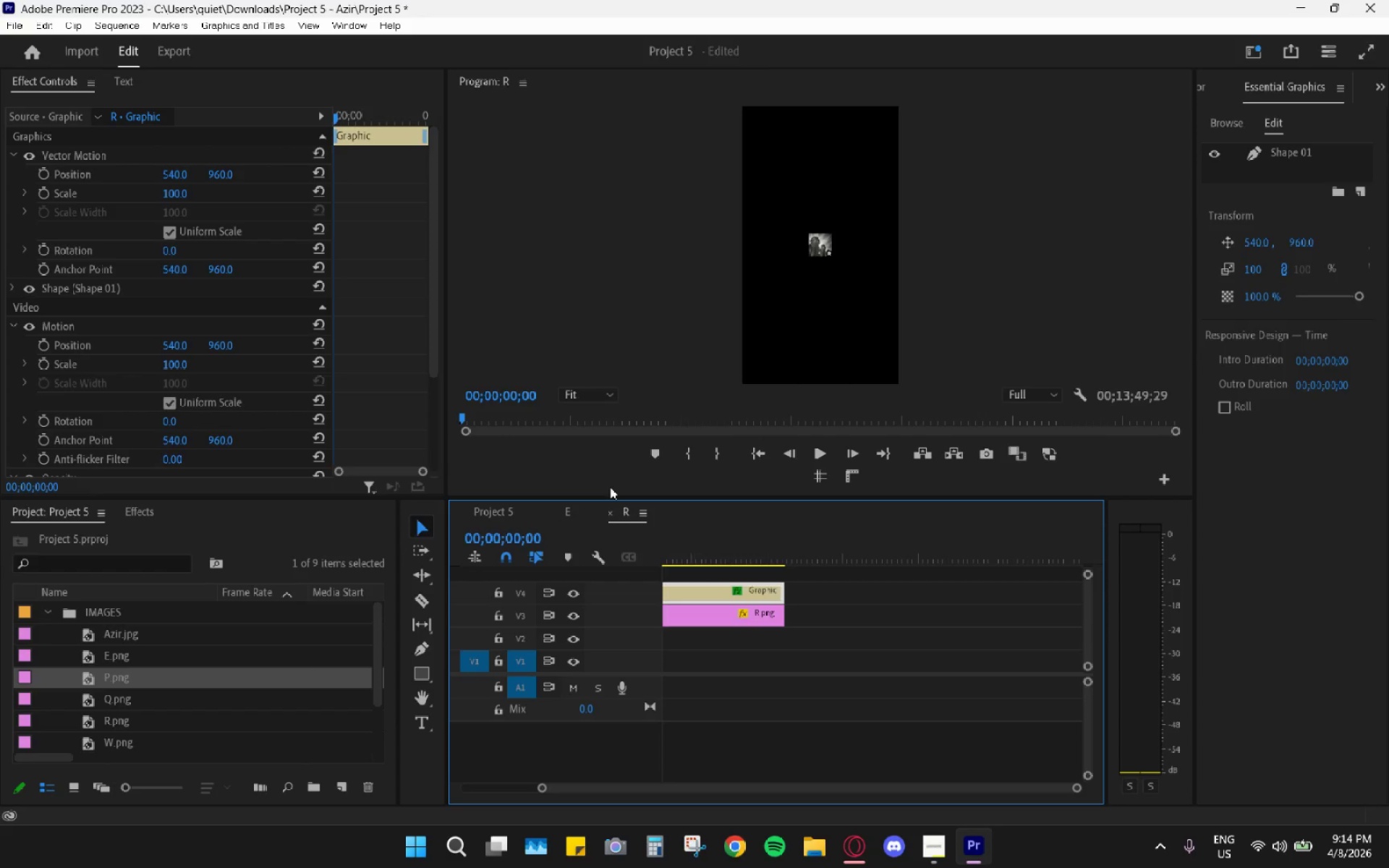 
left_click([506, 512])
 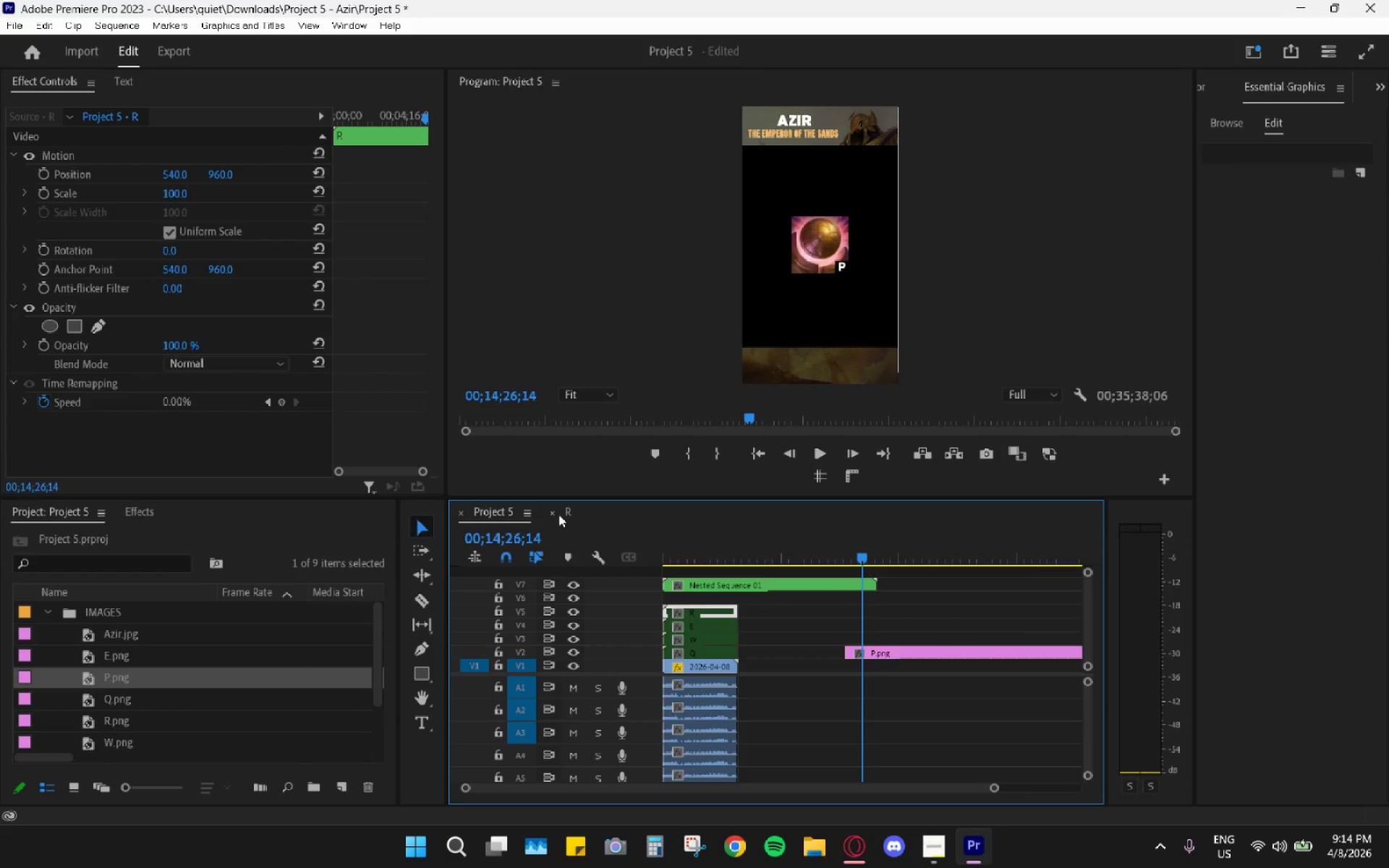 
left_click([554, 512])
 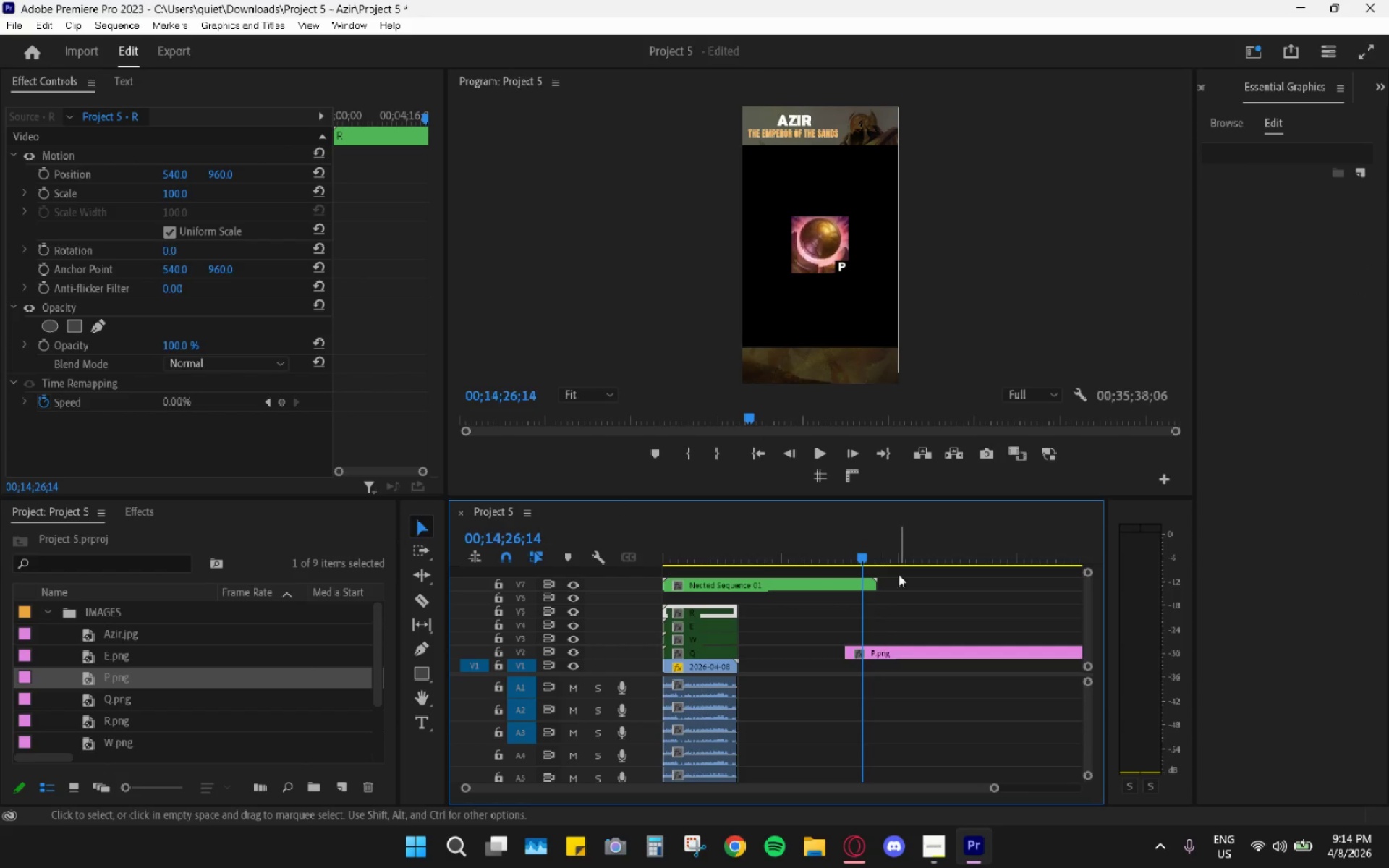 
left_click([891, 553])
 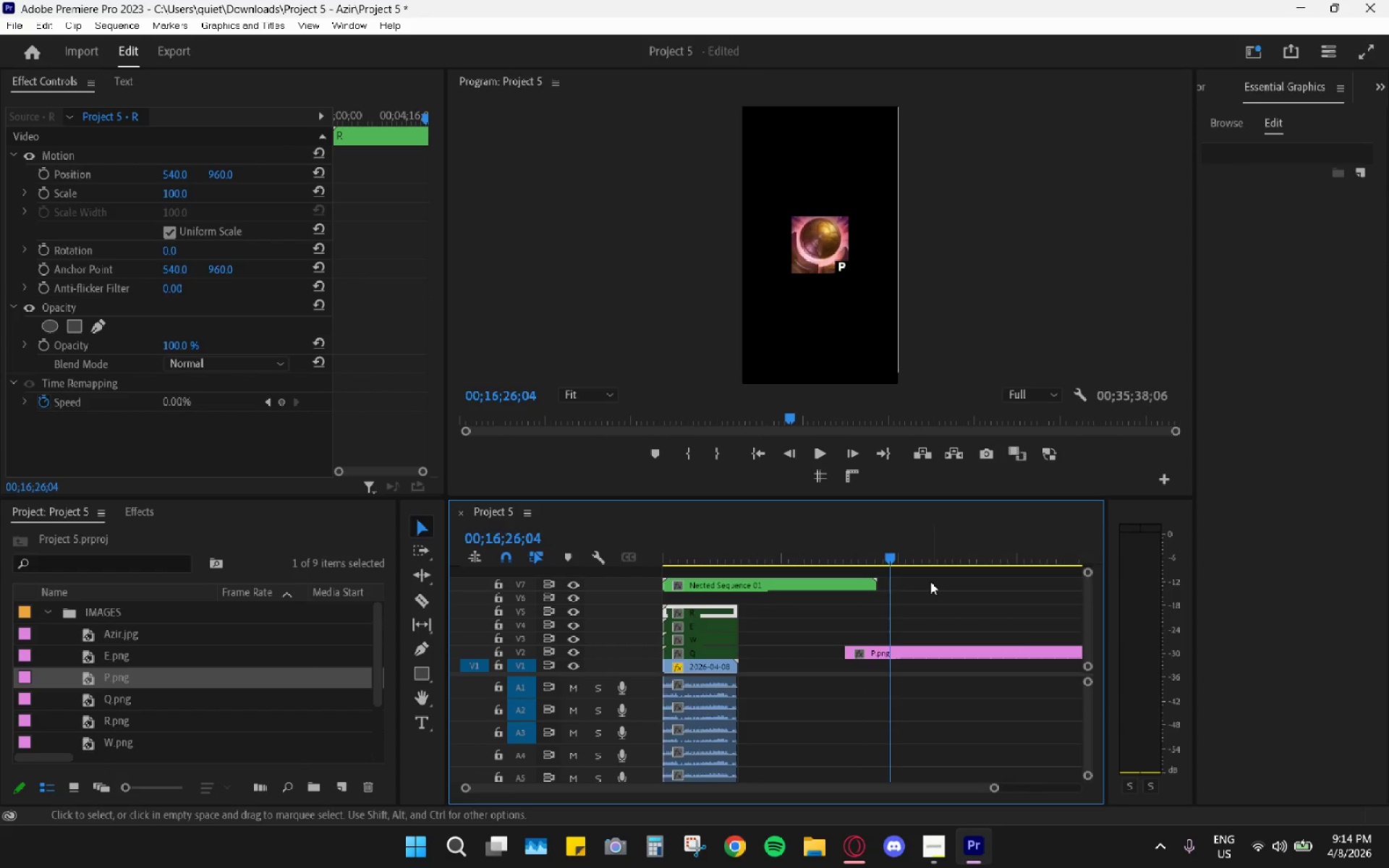 
left_click_drag(start_coordinate=[963, 547], to_coordinate=[969, 553])
 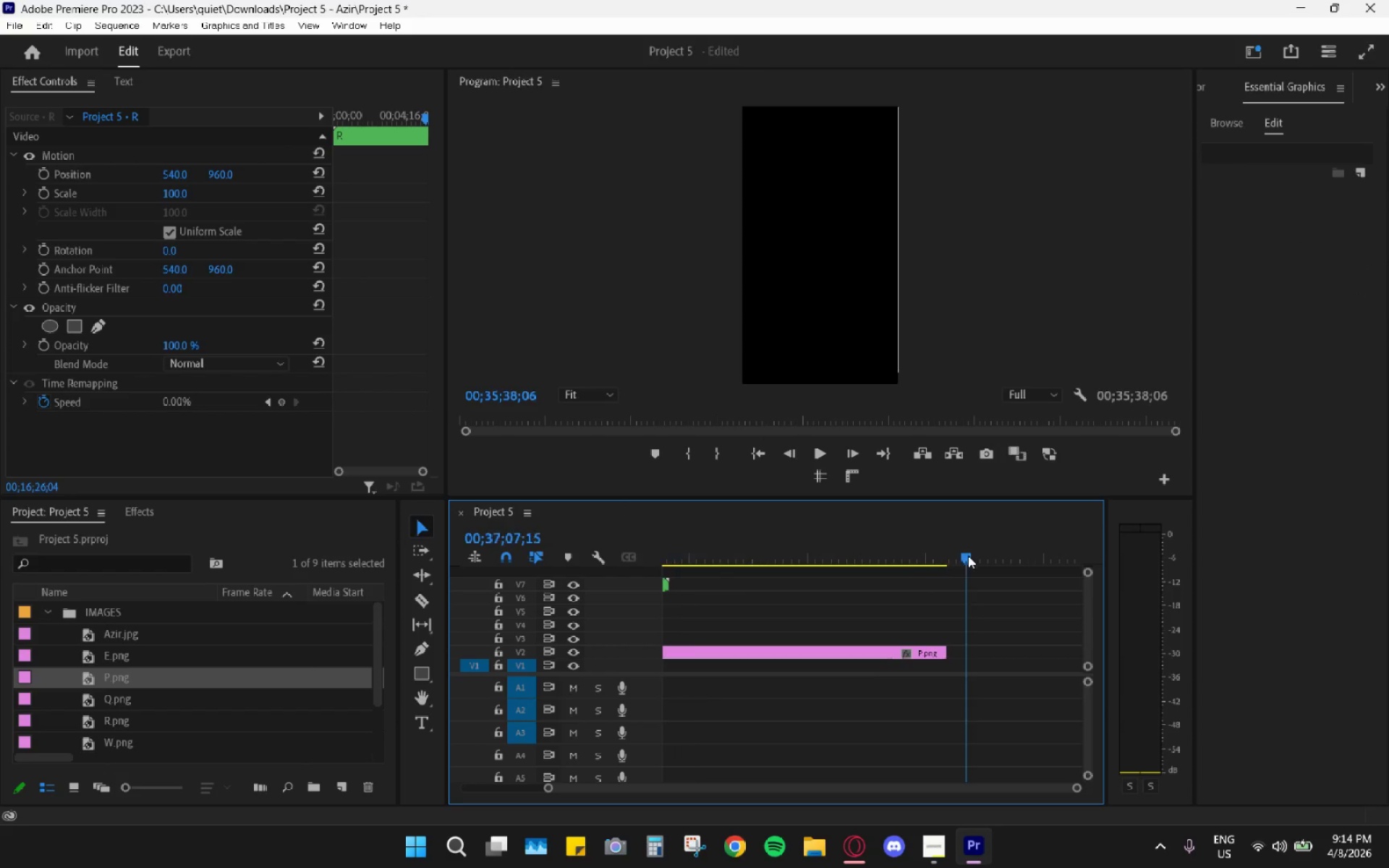 
scroll: coordinate [930, 582], scroll_direction: down, amount: 10.0
 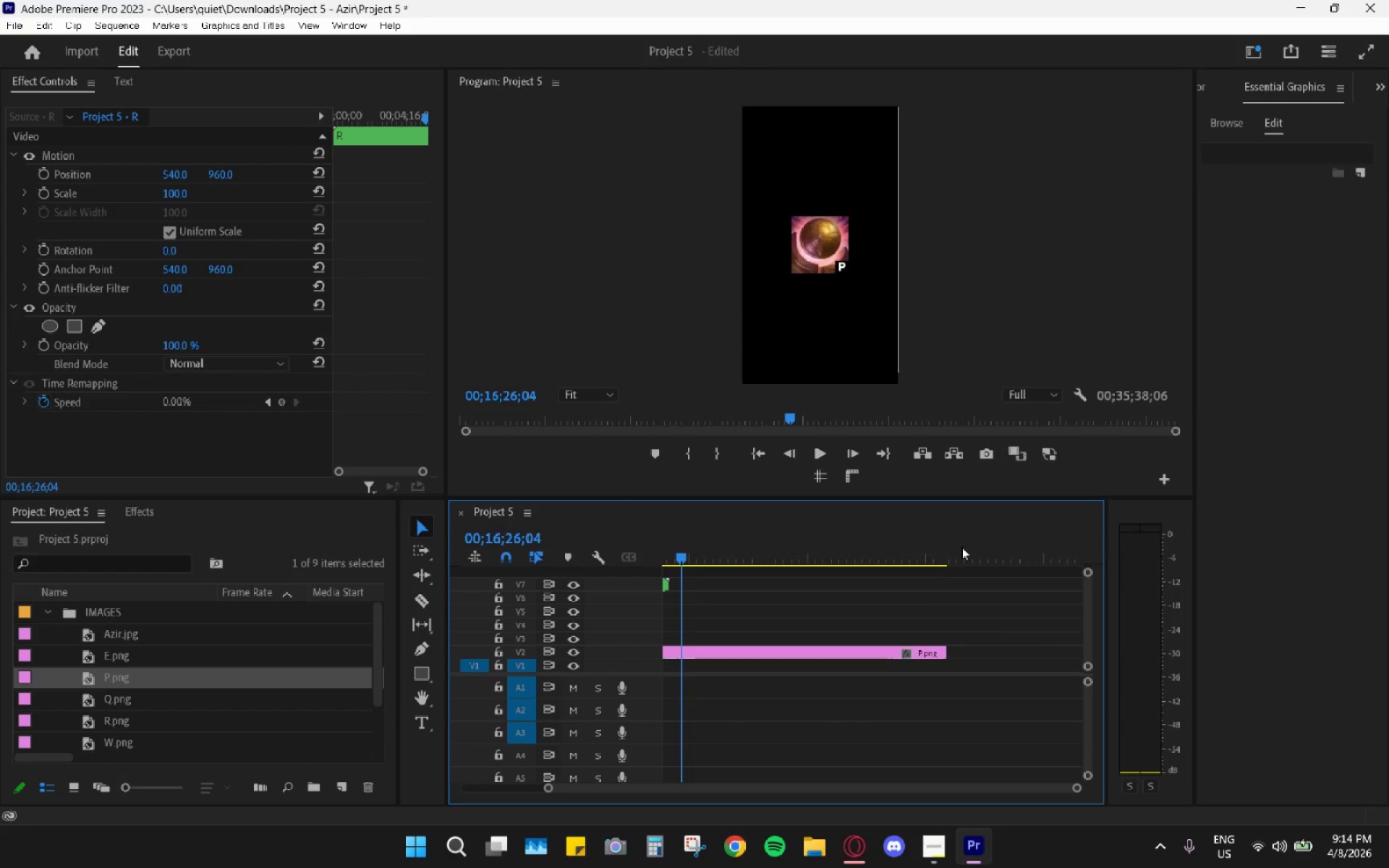 
double_click([968, 556])
 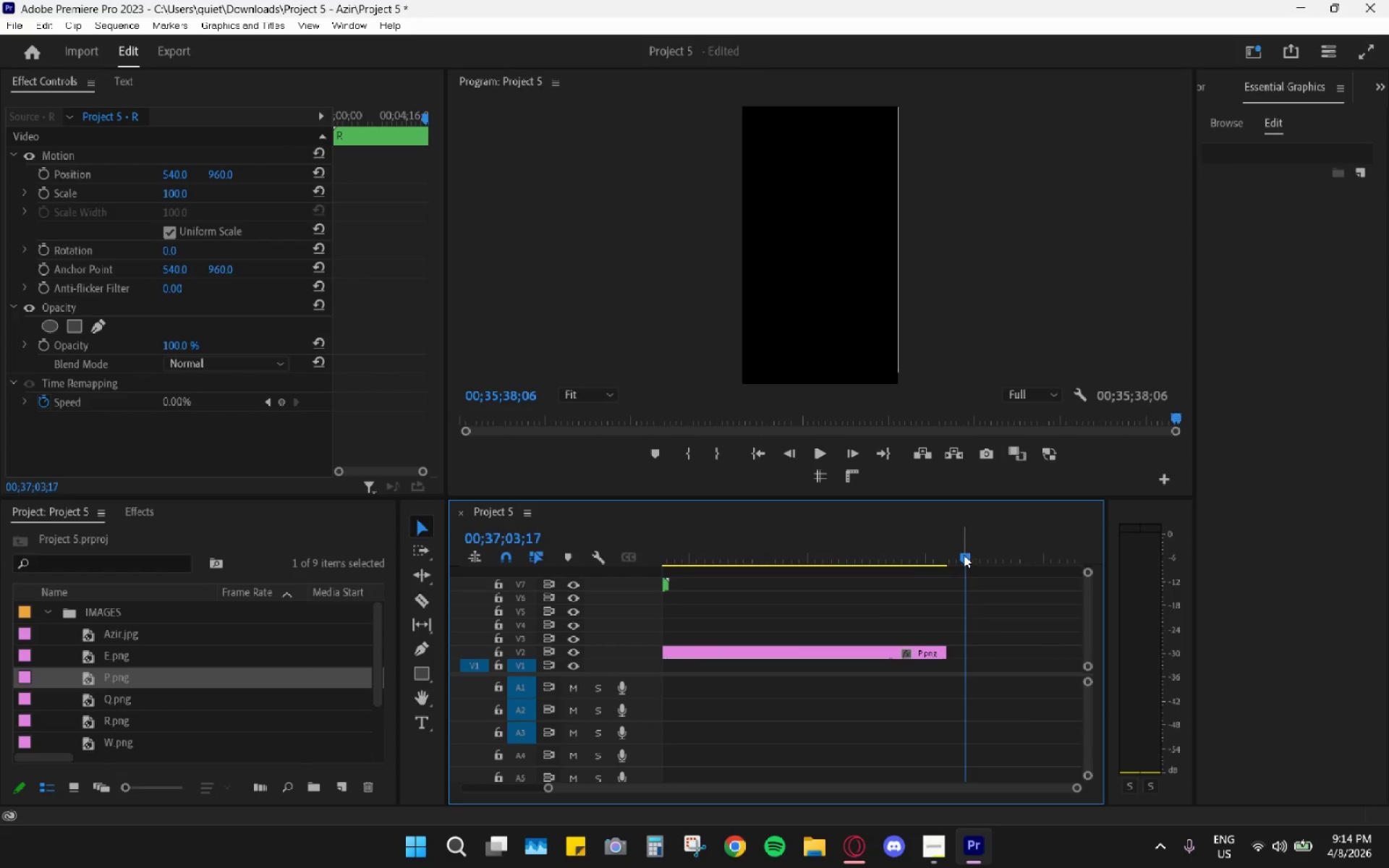 
key(Control+ControlLeft)
 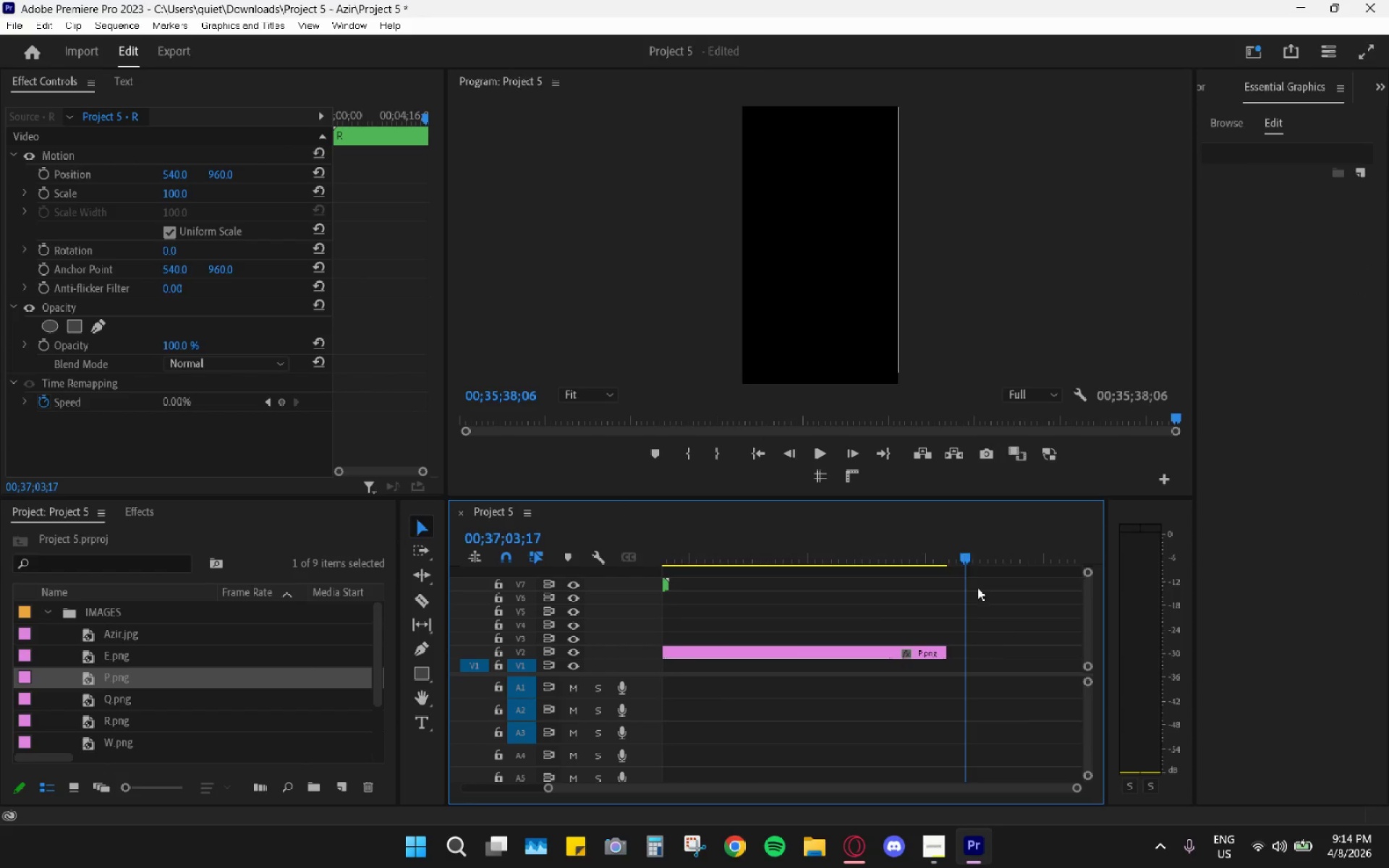 
key(Control+V)
 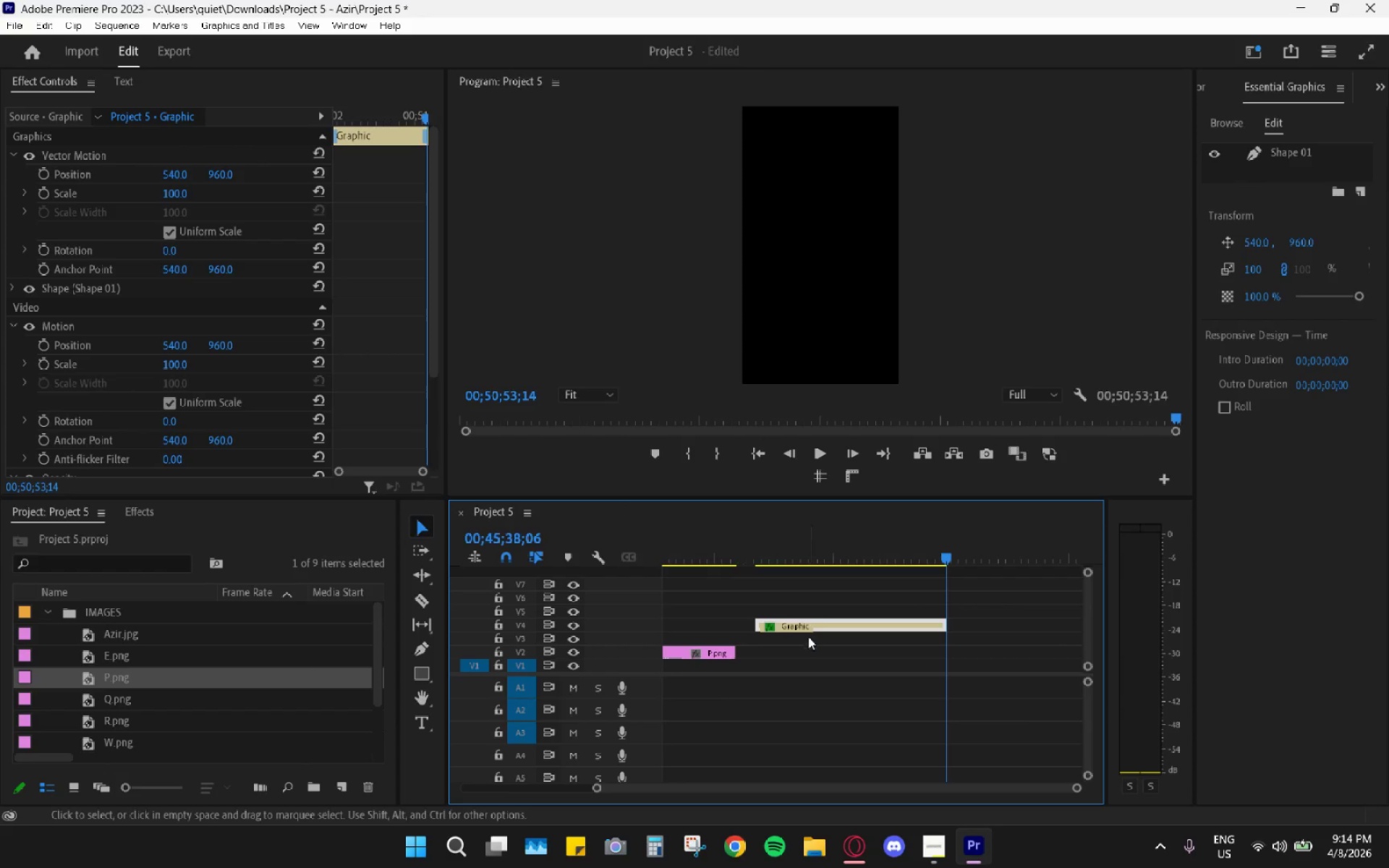 
scroll: coordinate [809, 645], scroll_direction: up, amount: 5.0
 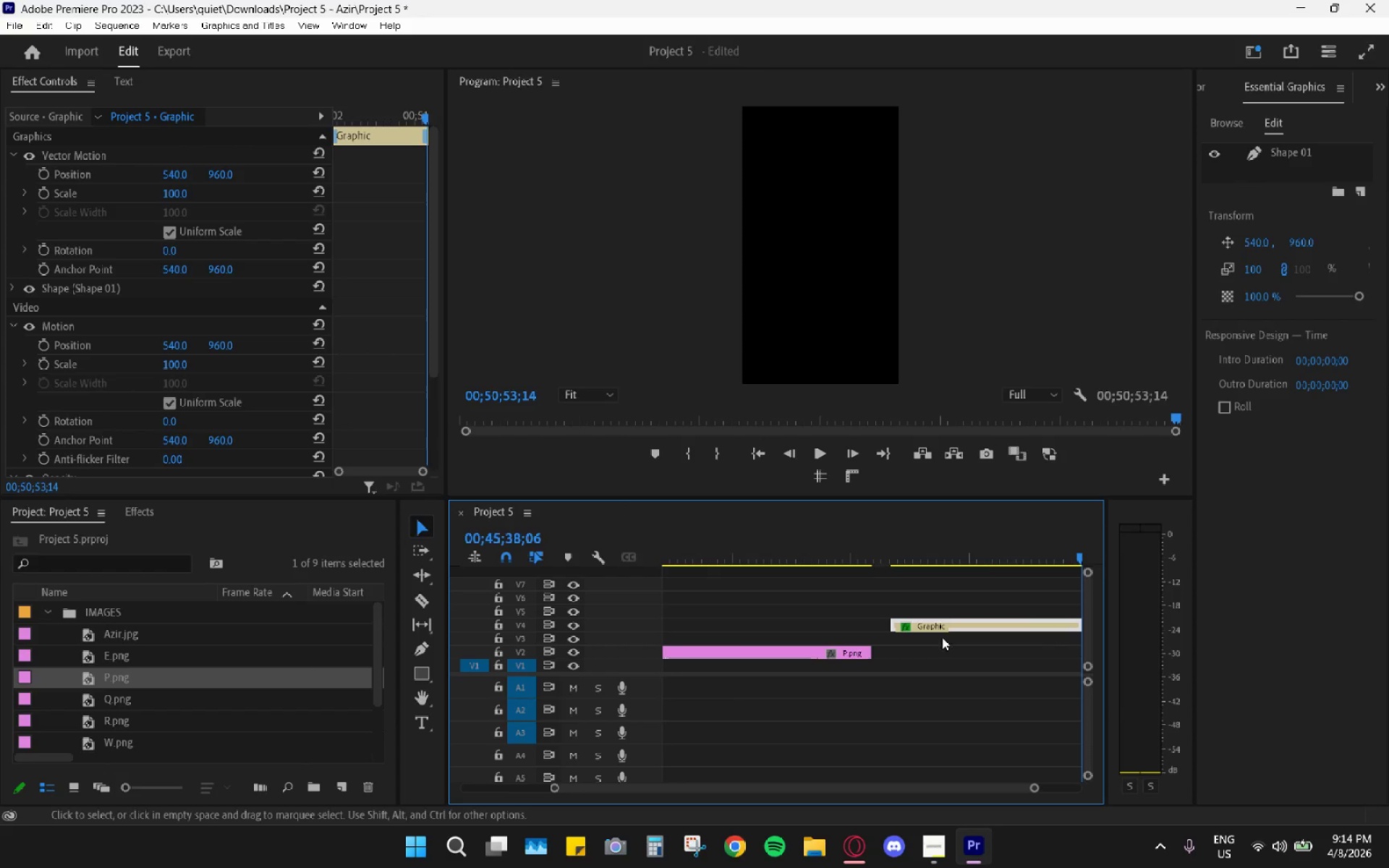 
left_click_drag(start_coordinate=[925, 629], to_coordinate=[739, 631])
 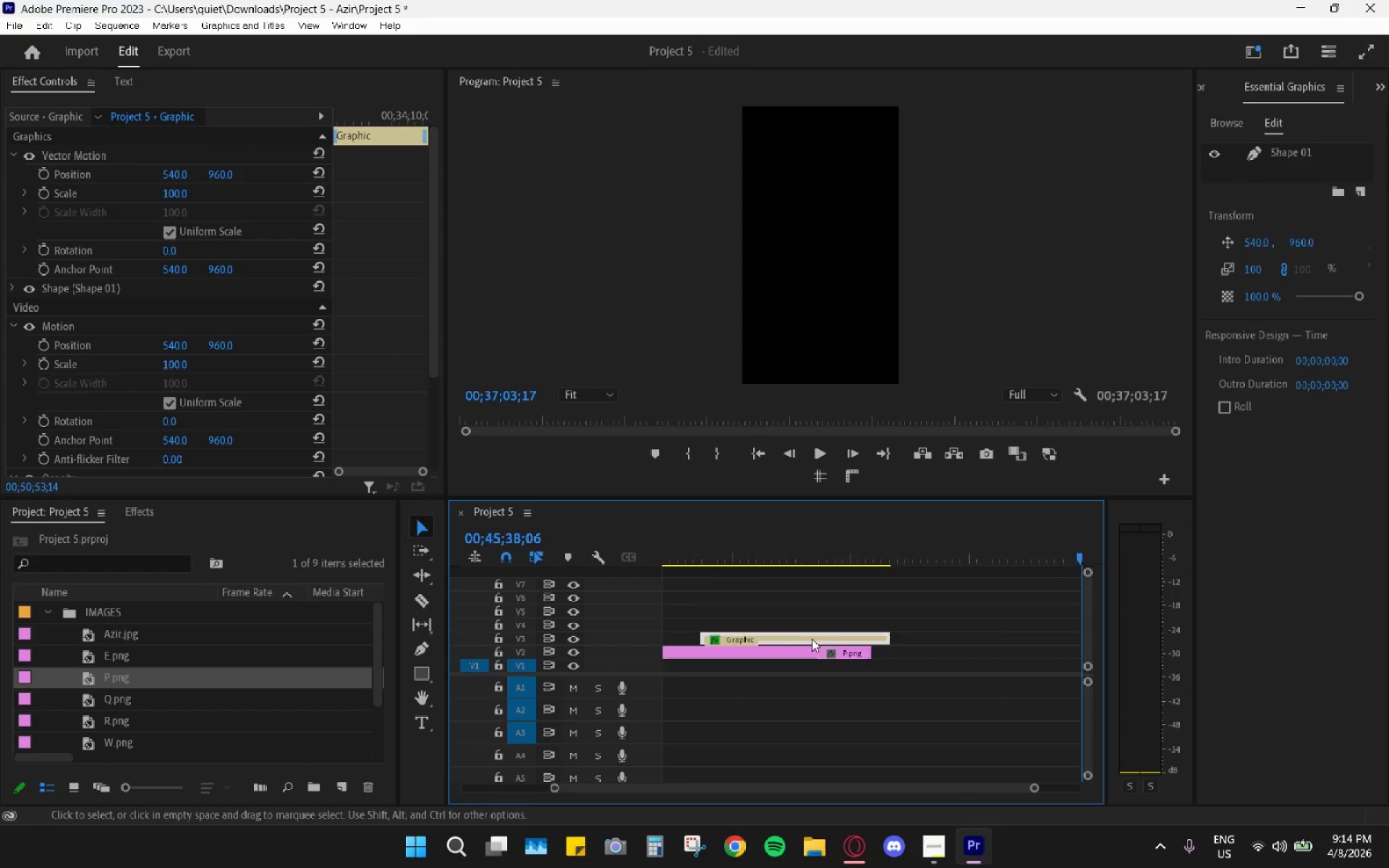 
scroll: coordinate [819, 637], scroll_direction: up, amount: 6.0
 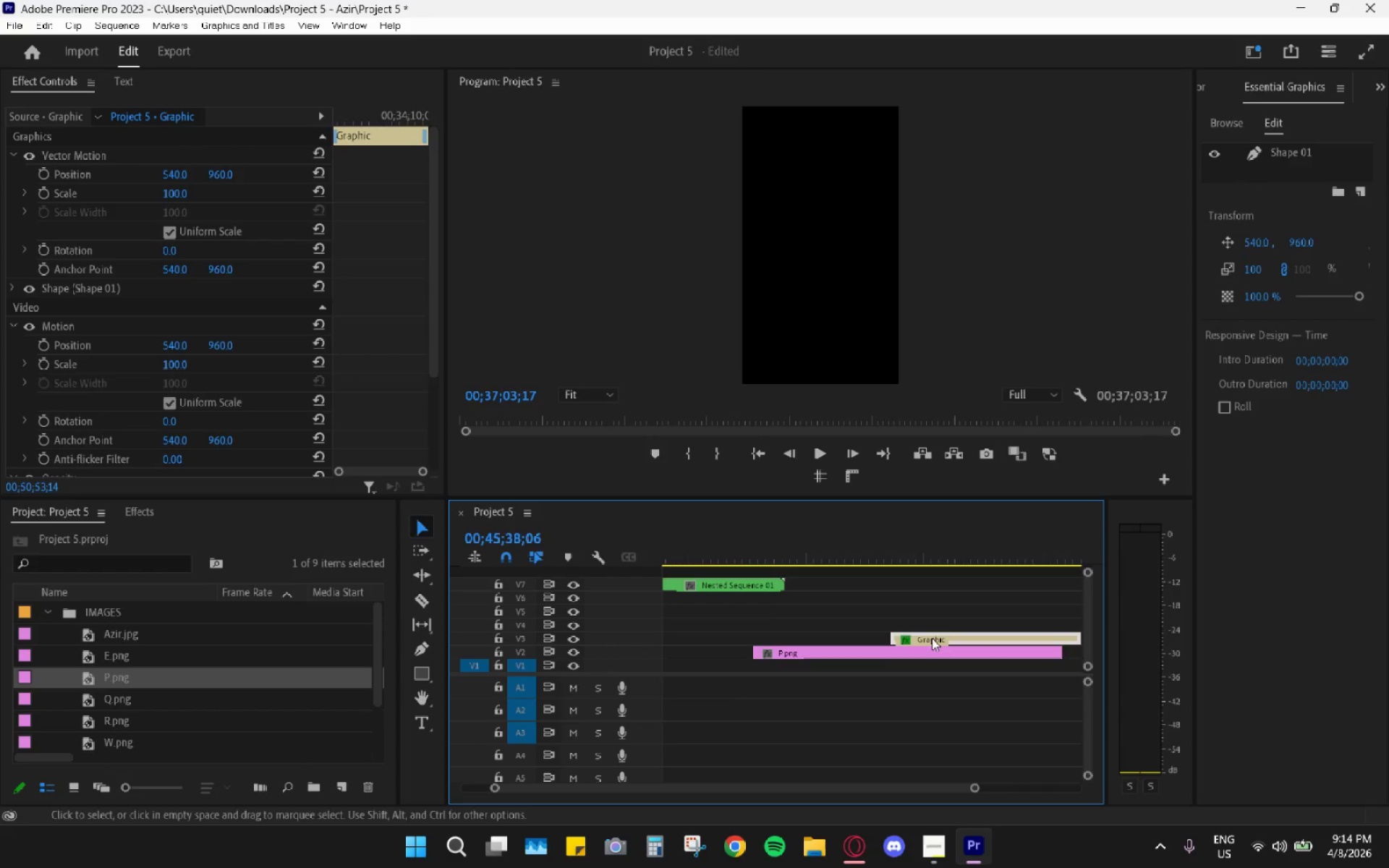 
left_click_drag(start_coordinate=[933, 637], to_coordinate=[801, 644])
 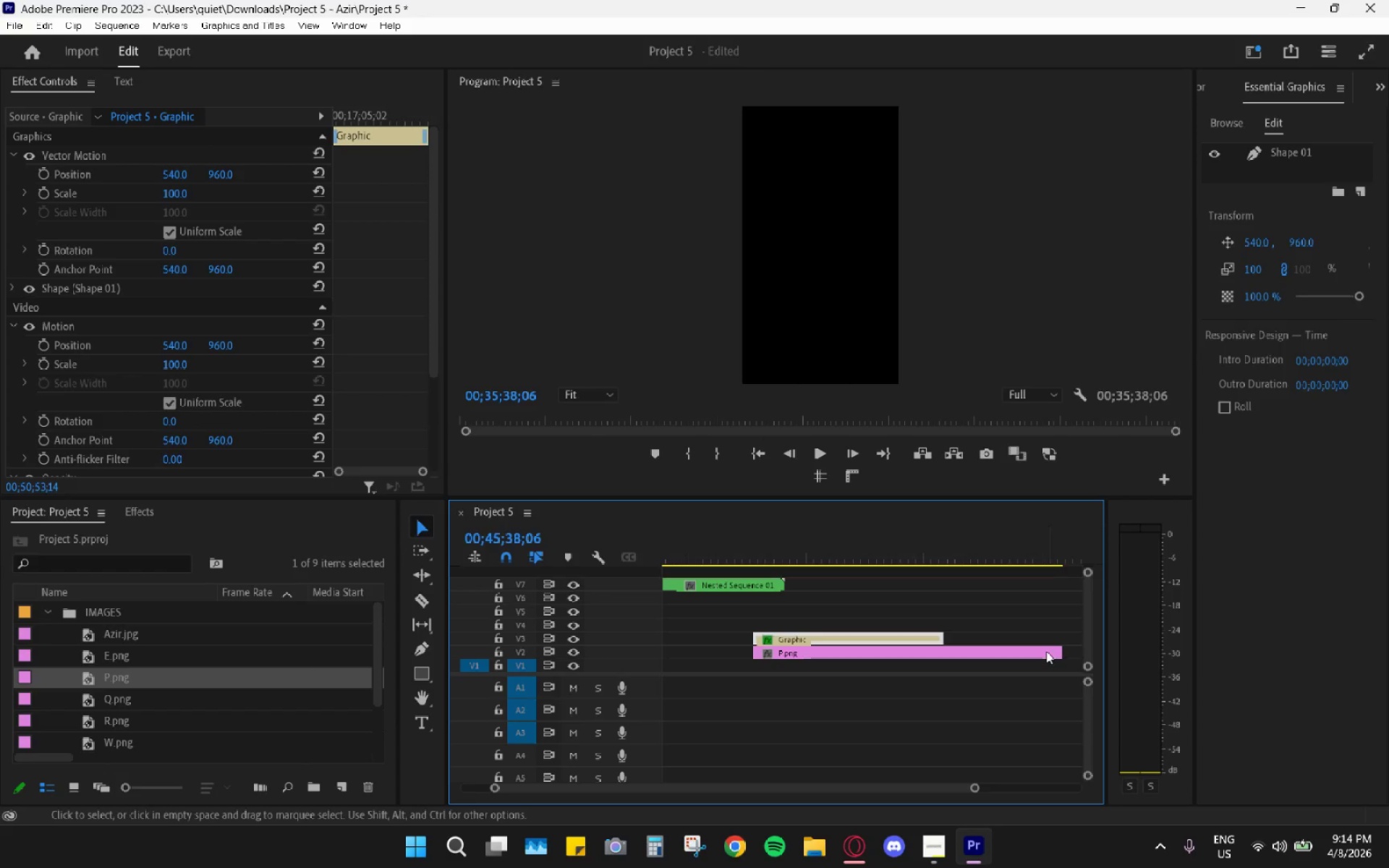 
left_click_drag(start_coordinate=[1058, 652], to_coordinate=[934, 658])
 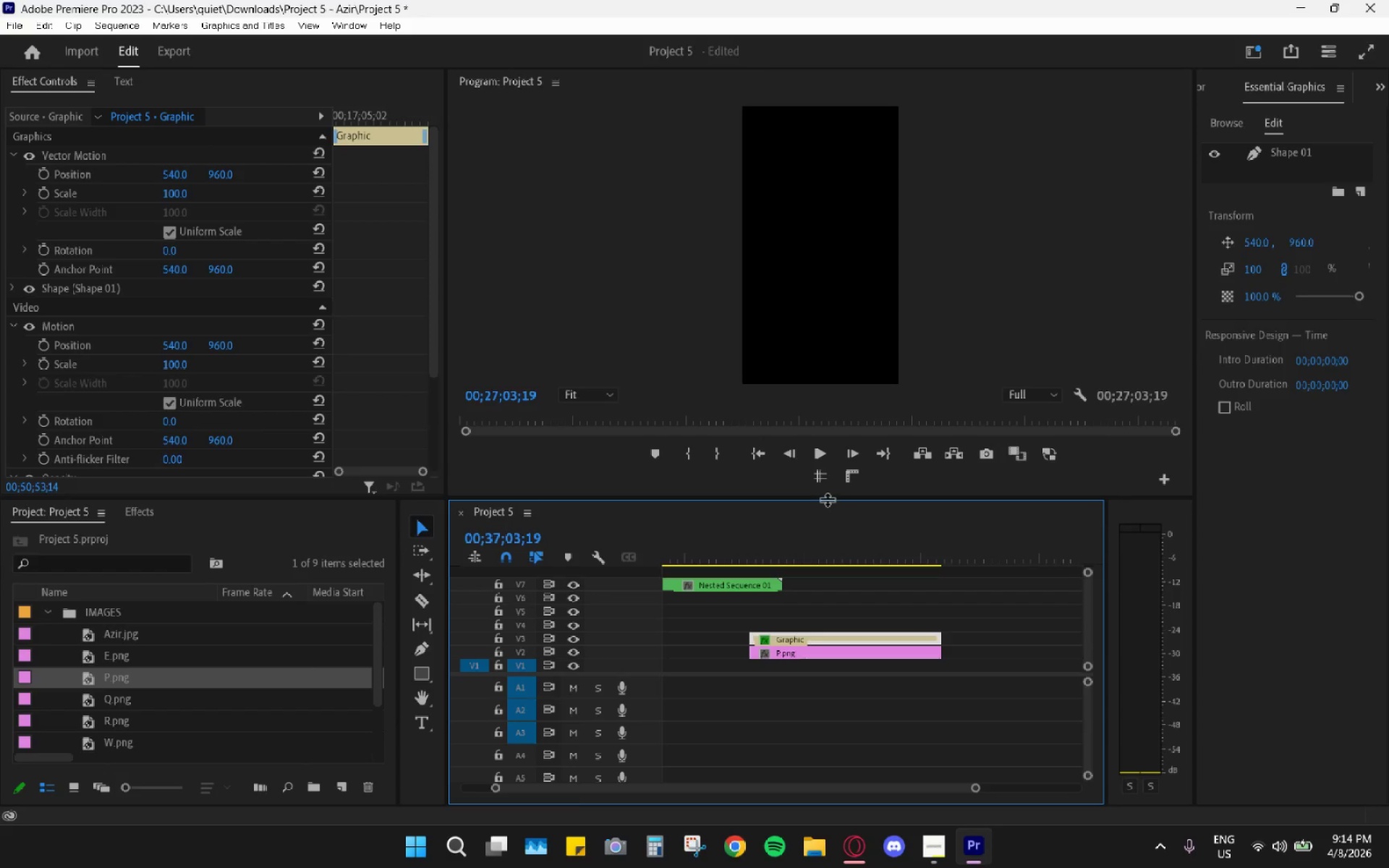 
left_click_drag(start_coordinate=[803, 551], to_coordinate=[816, 558])
 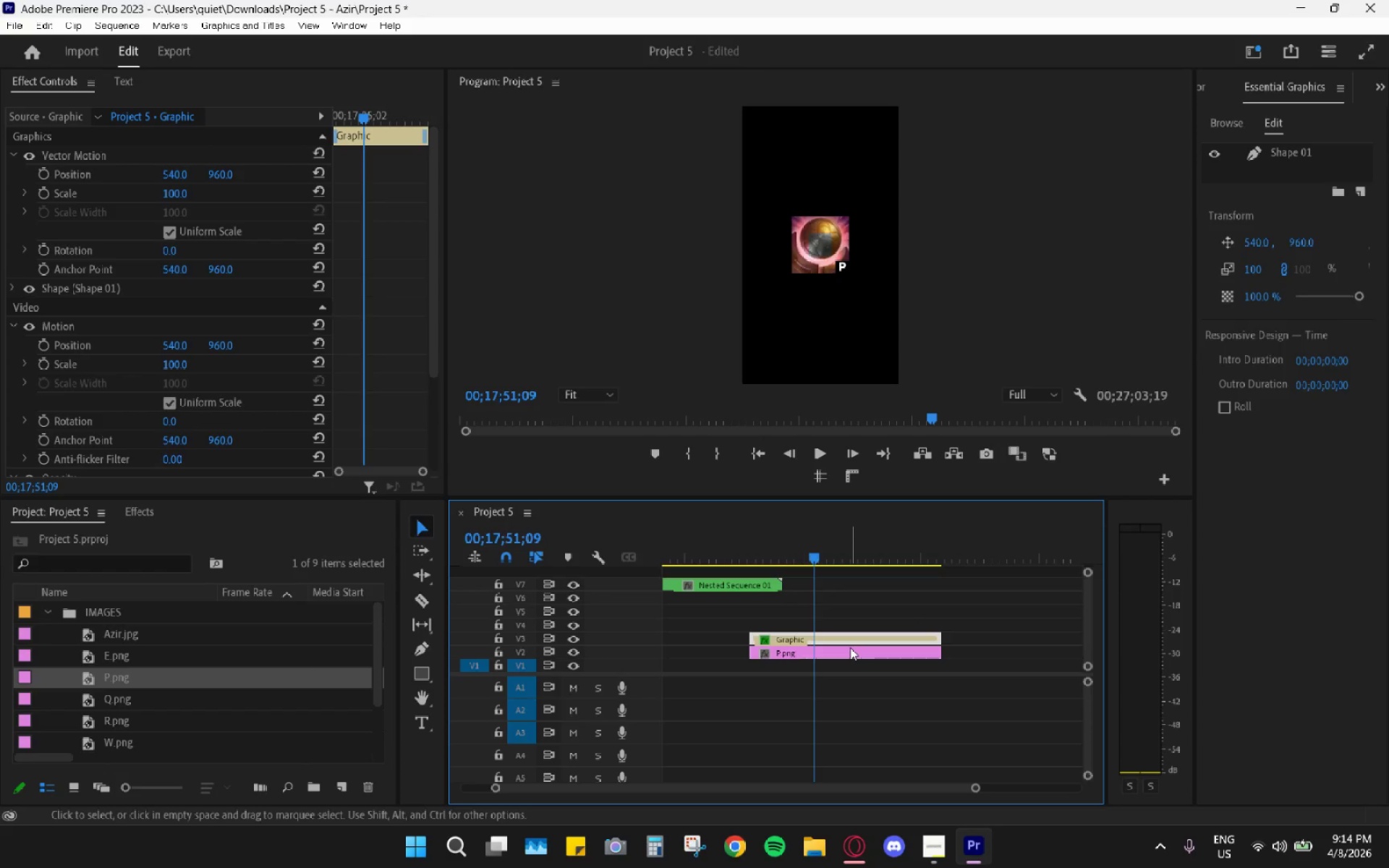 
scroll: coordinate [773, 661], scroll_direction: up, amount: 4.0
 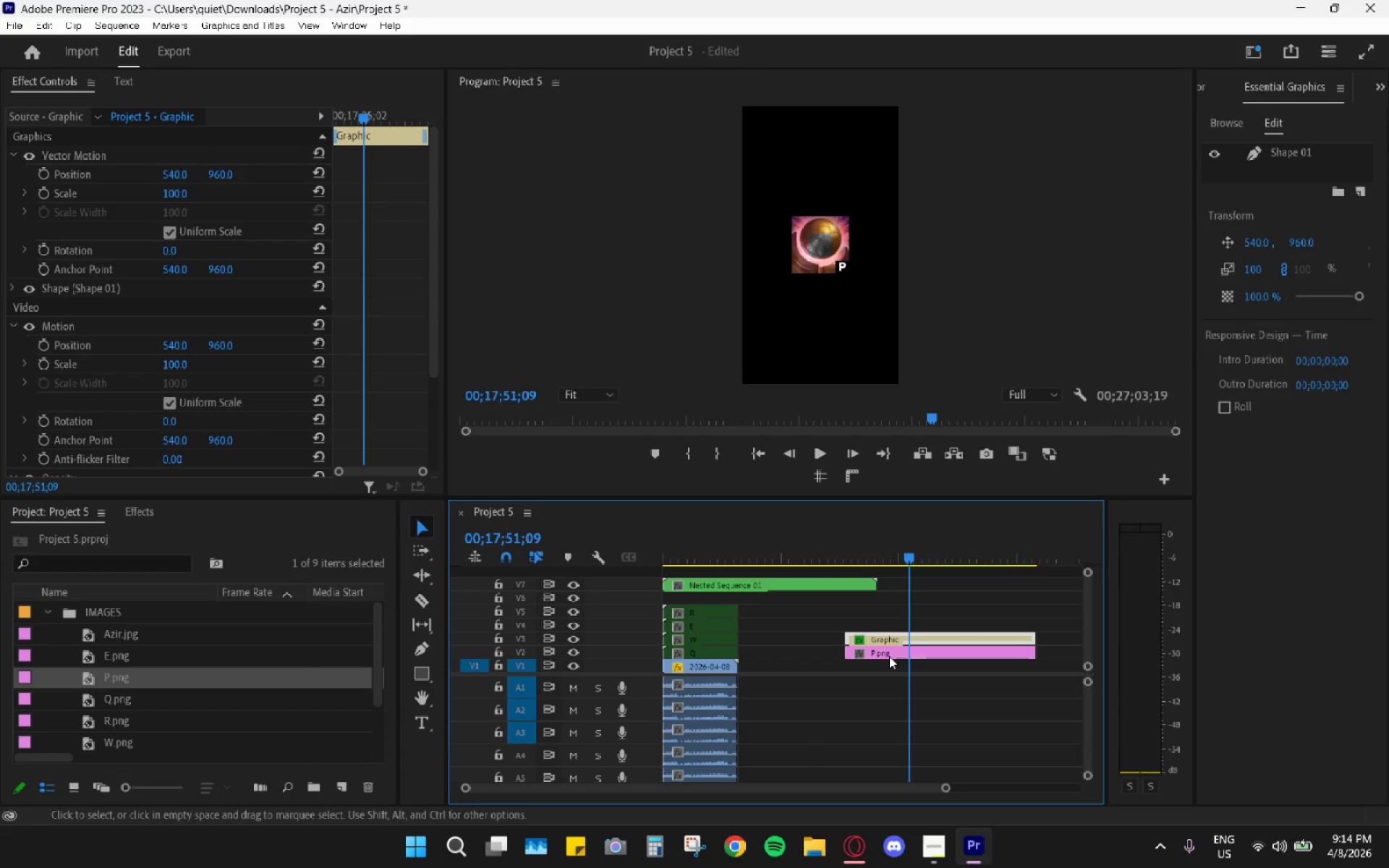 
left_click([889, 655])
 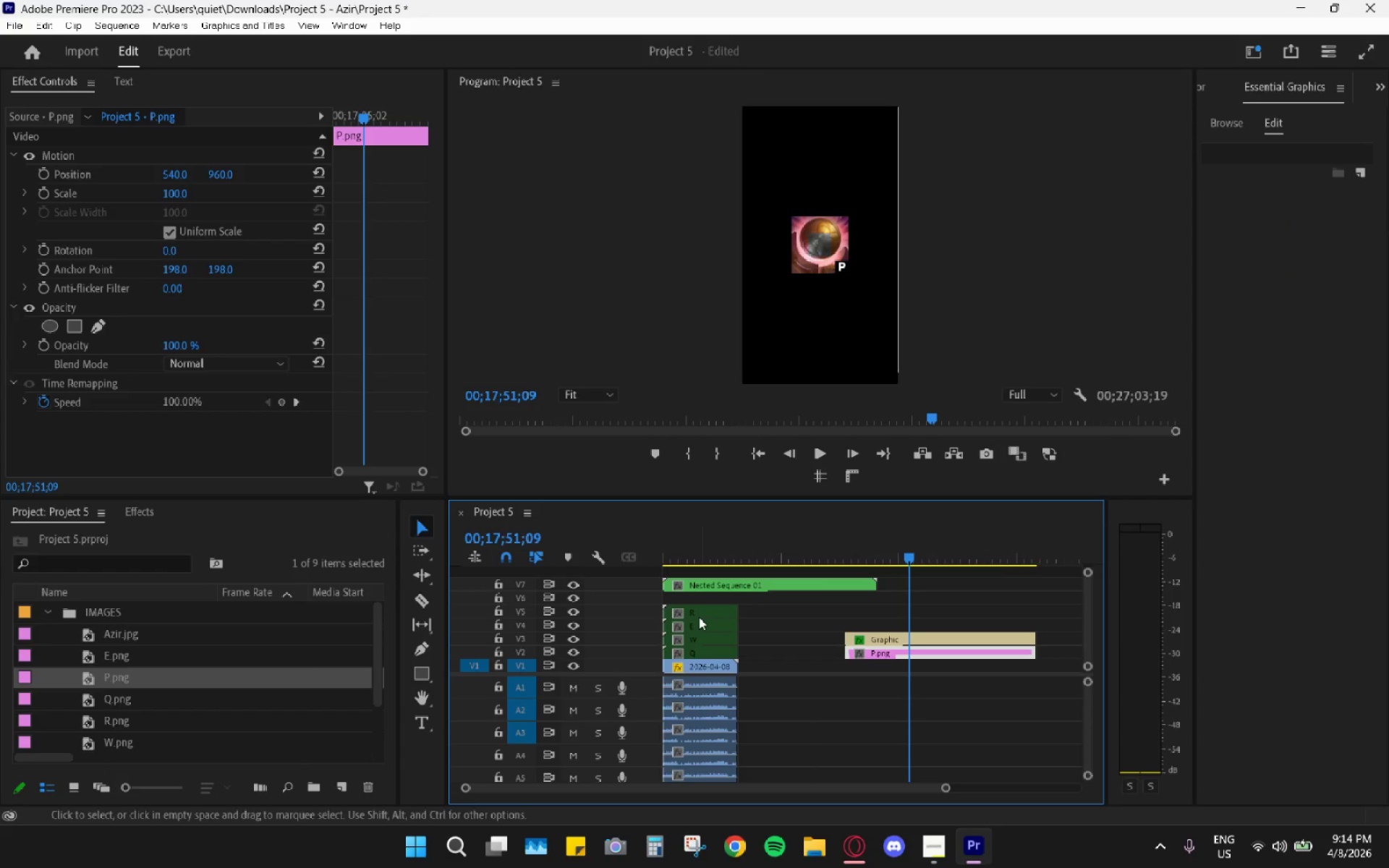 
double_click([699, 617])
 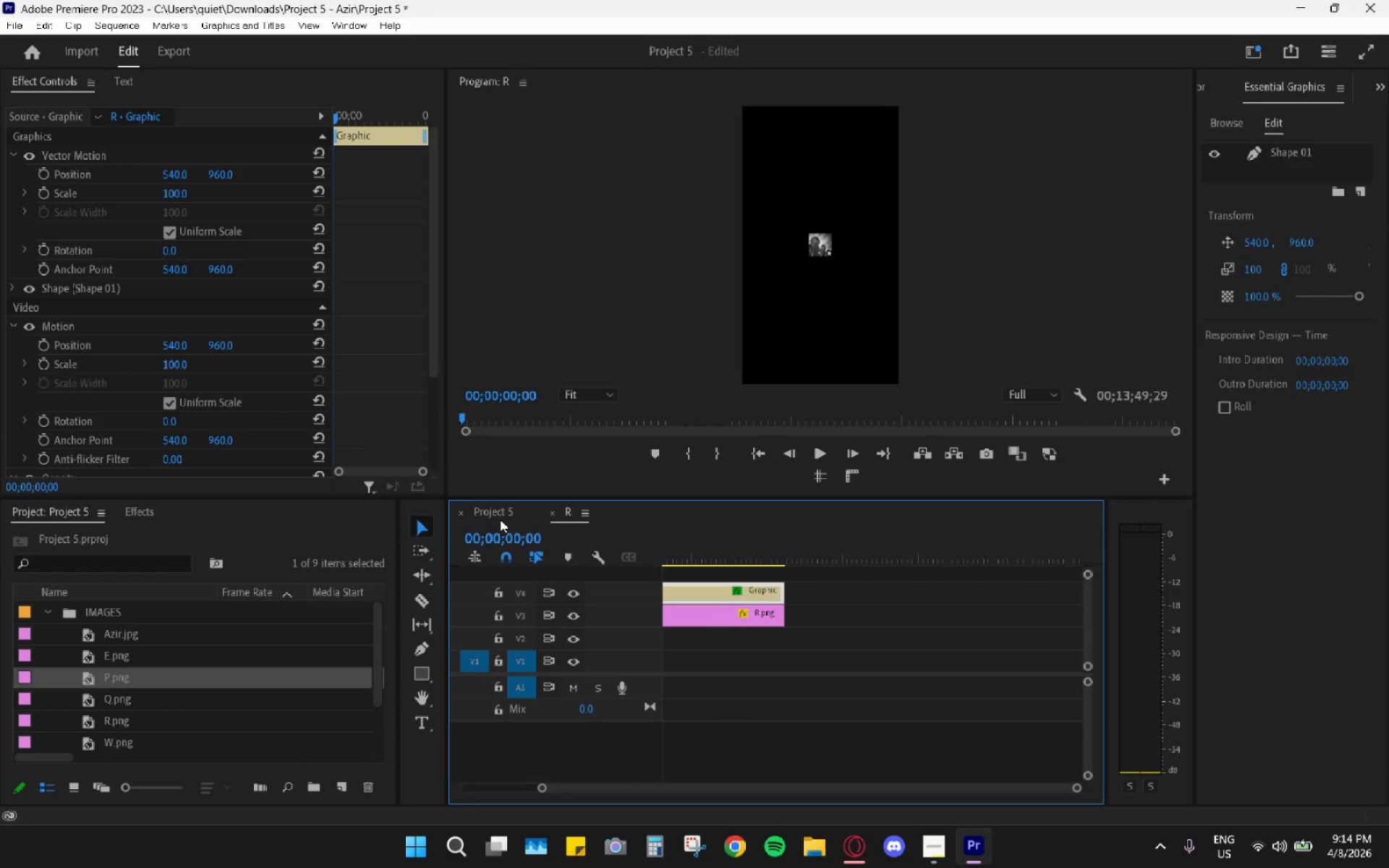 
left_click([739, 618])
 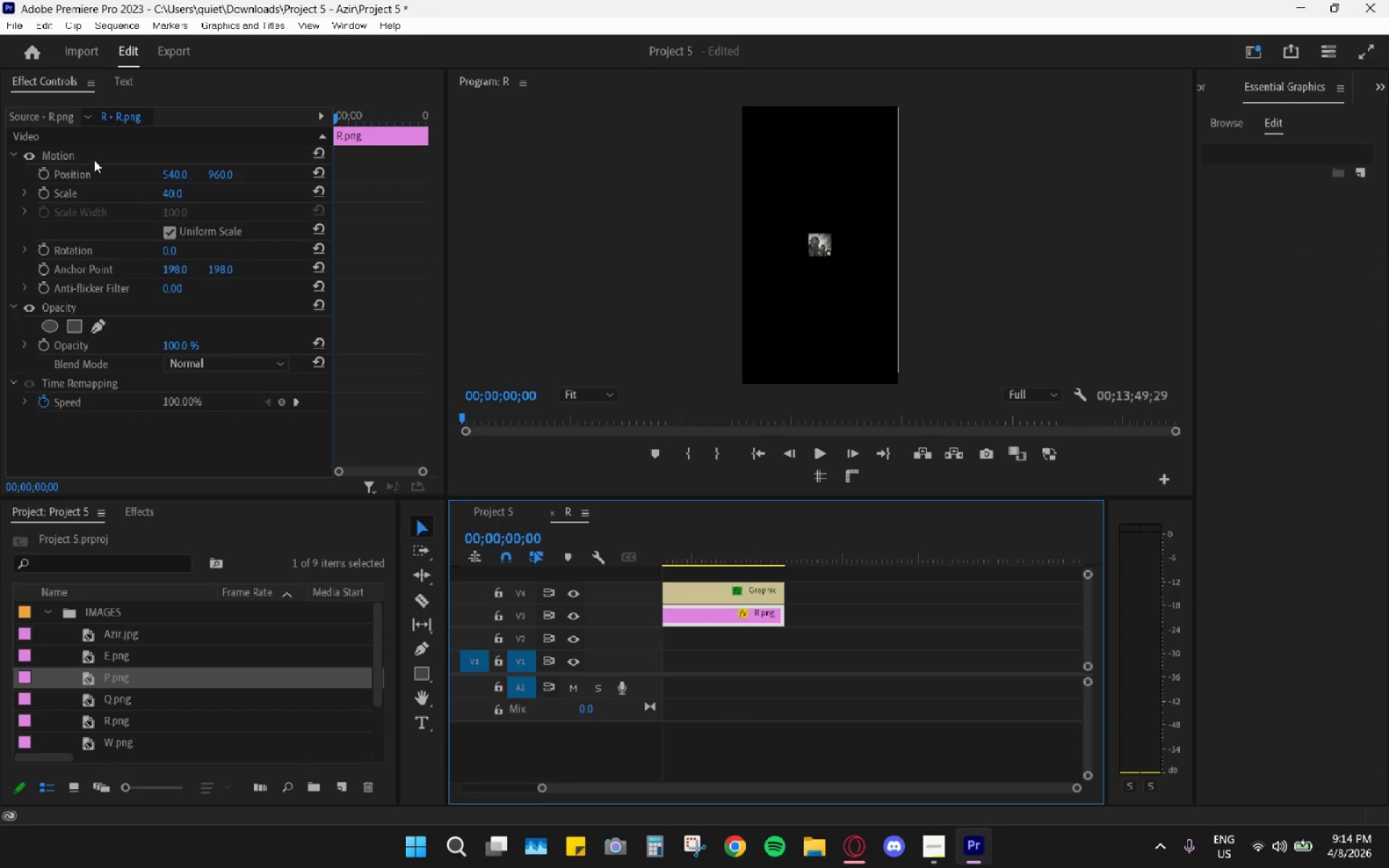 
left_click([88, 156])
 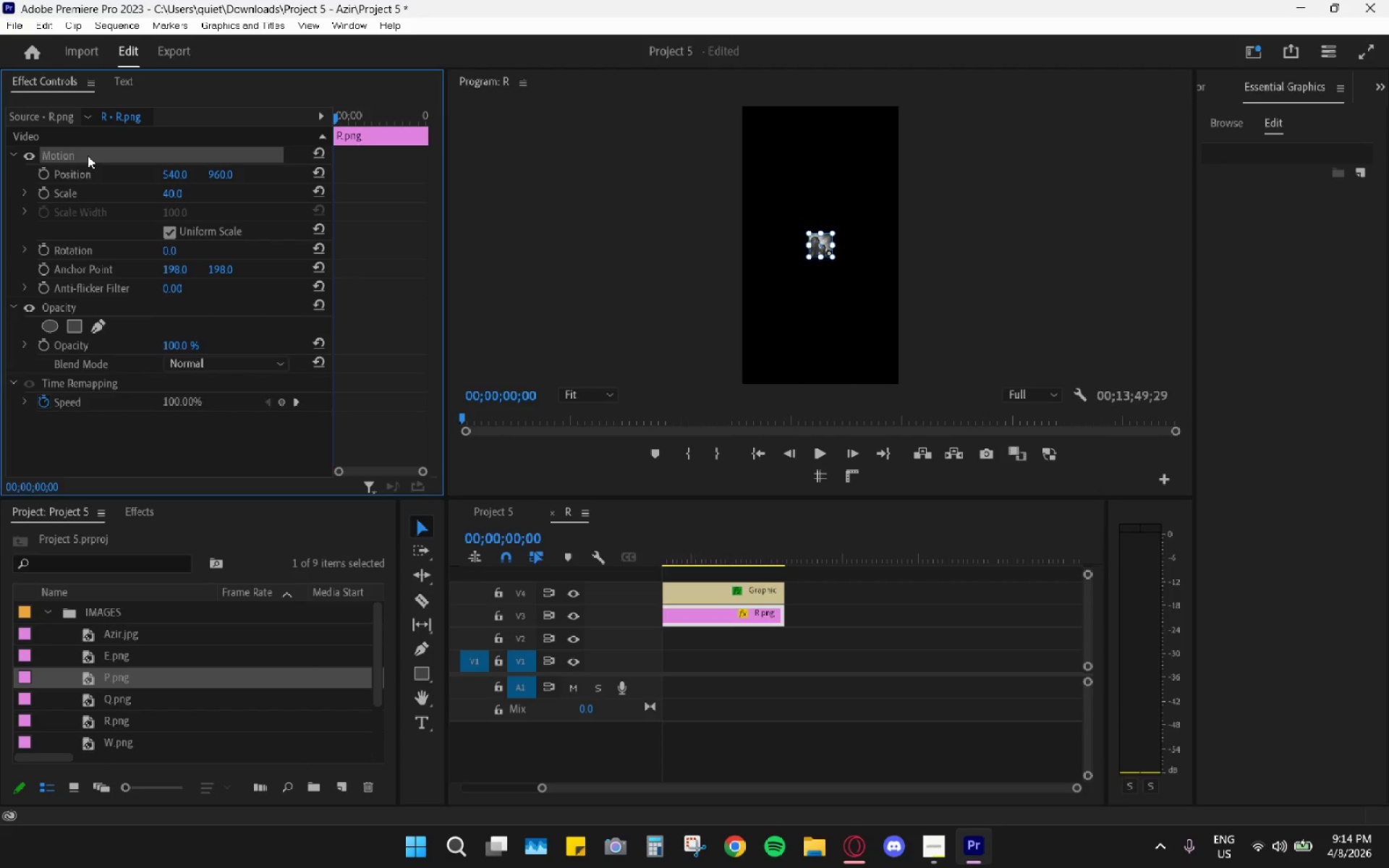 
key(Control+C)
 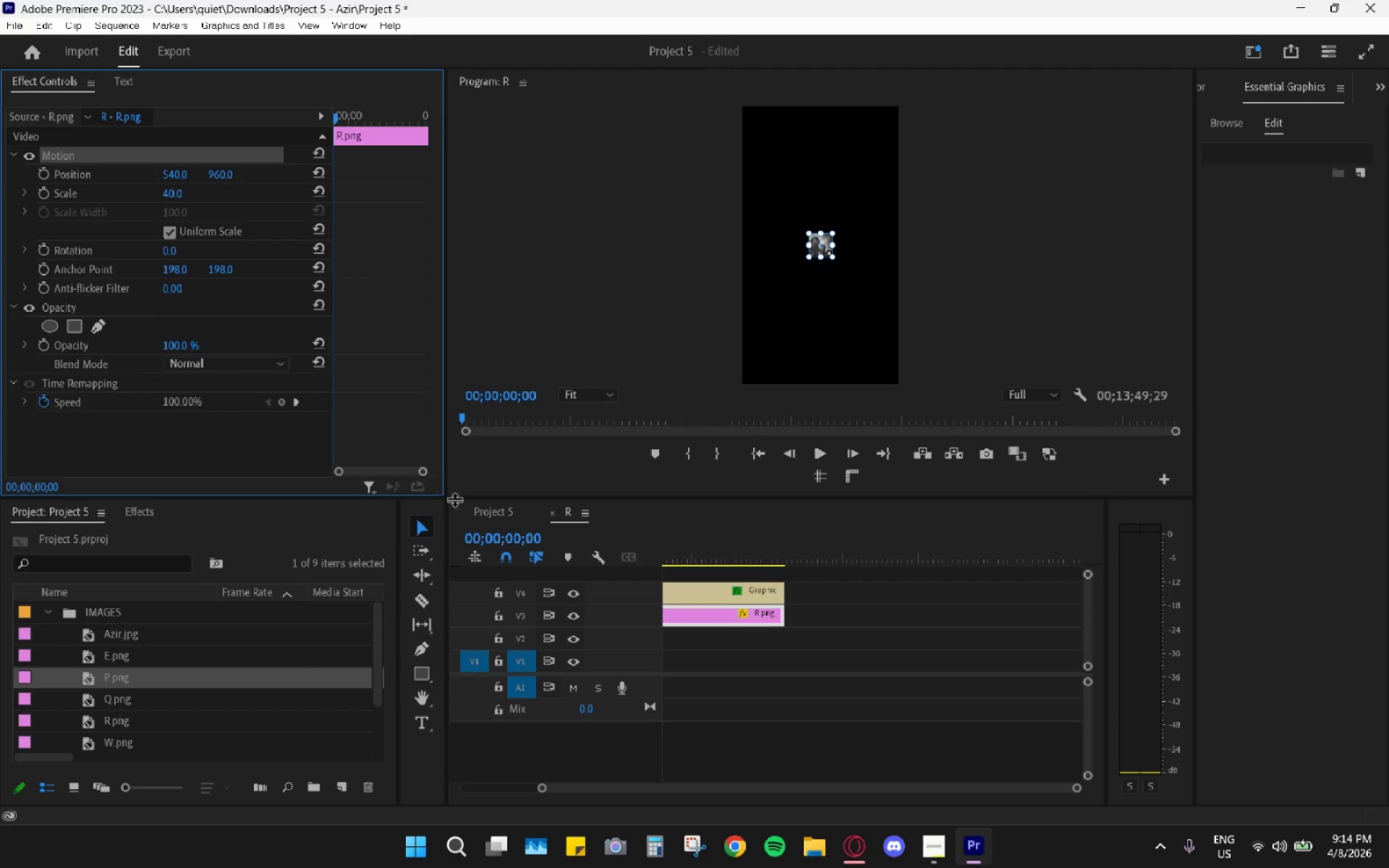 
left_click([482, 510])
 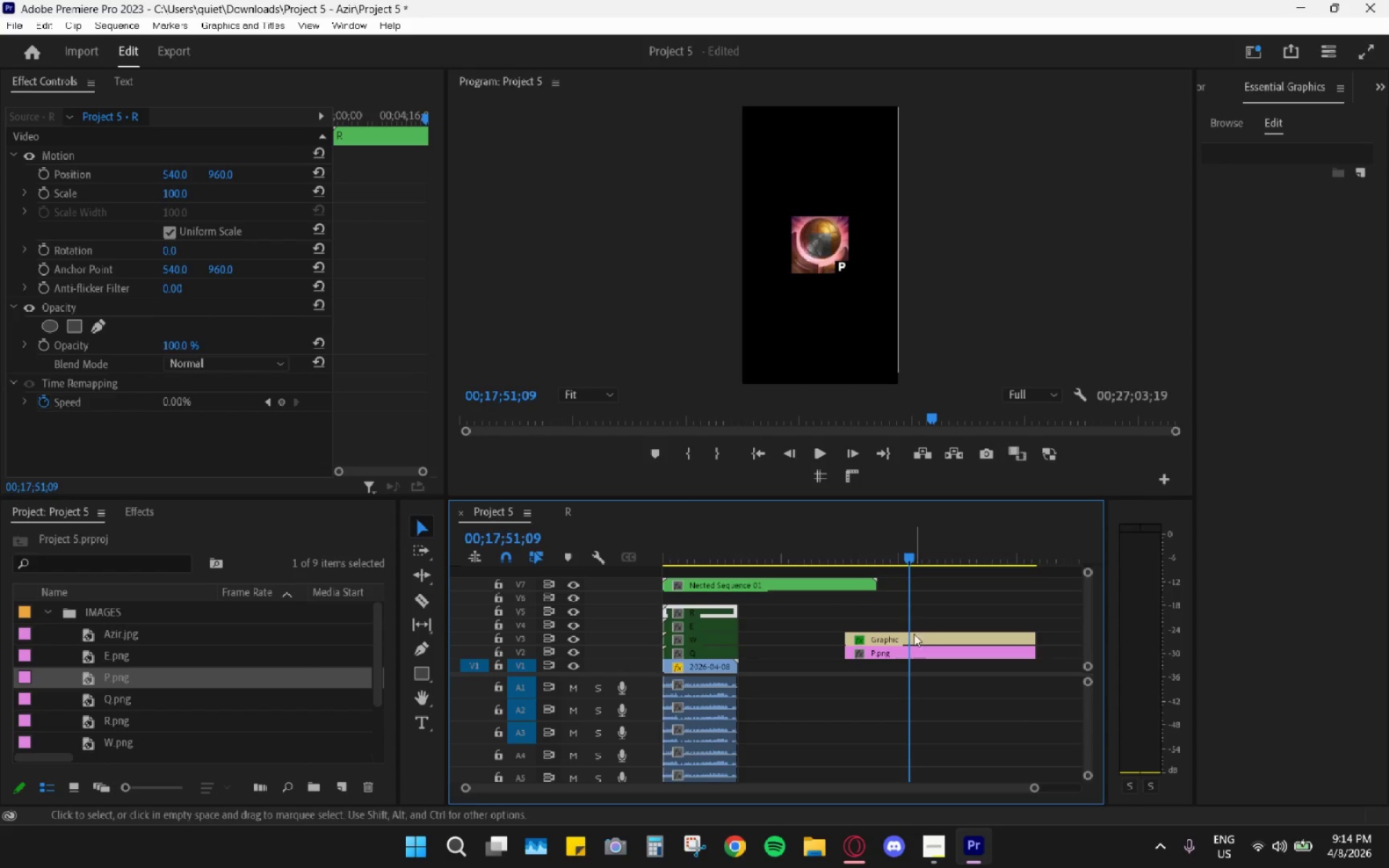 
left_click([914, 652])
 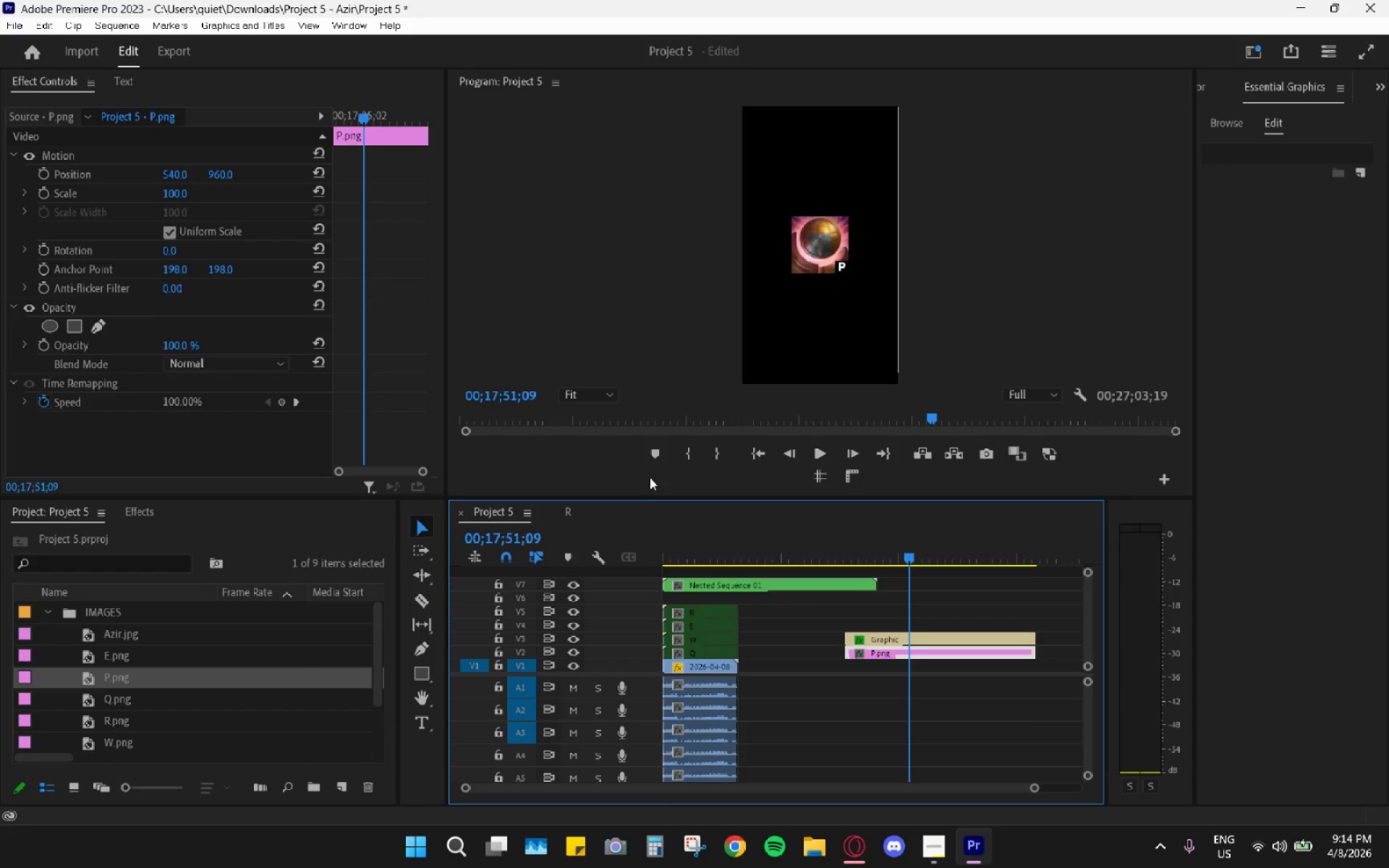 
key(Control+V)
 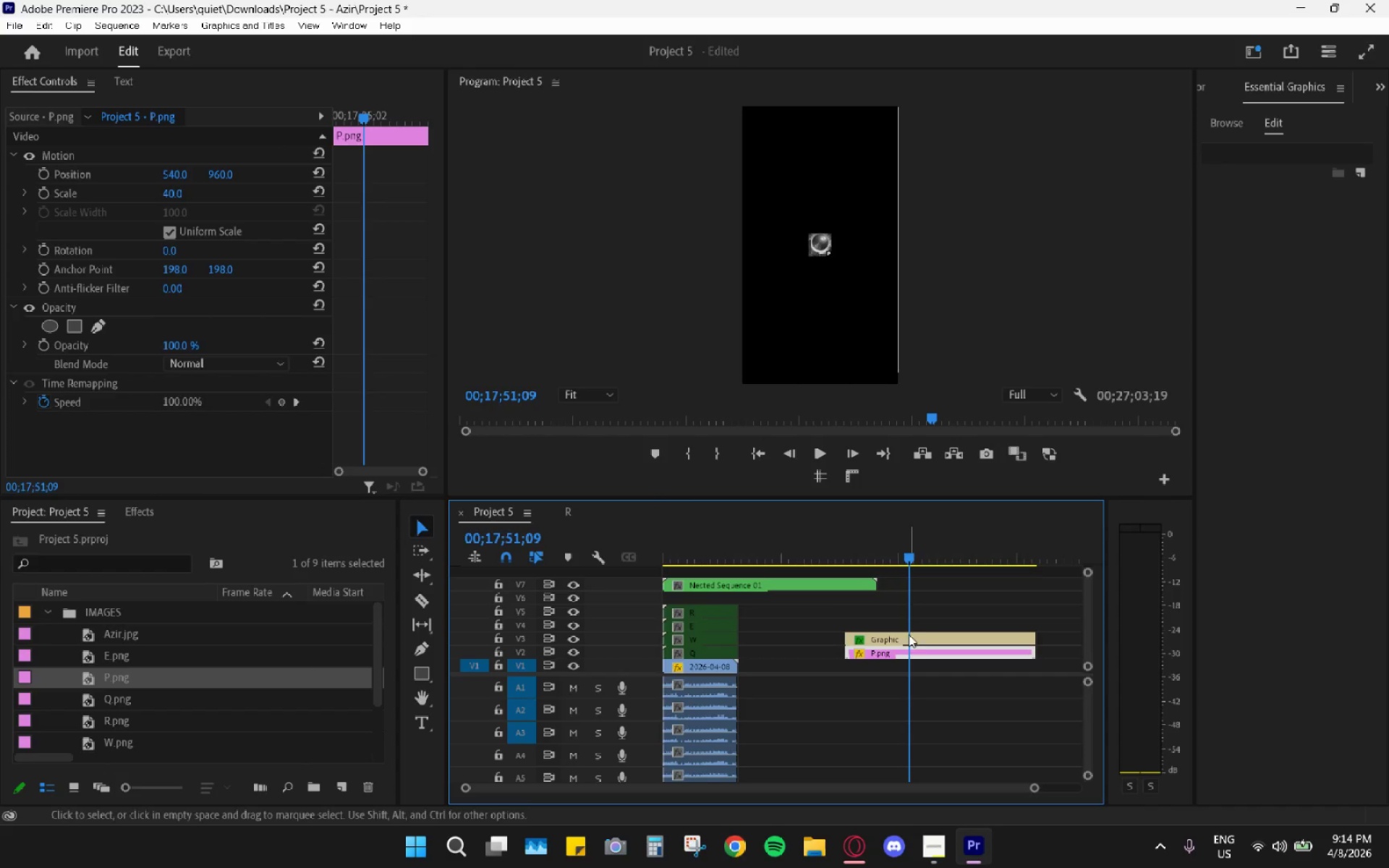 
left_click_drag(start_coordinate=[951, 603], to_coordinate=[956, 657])
 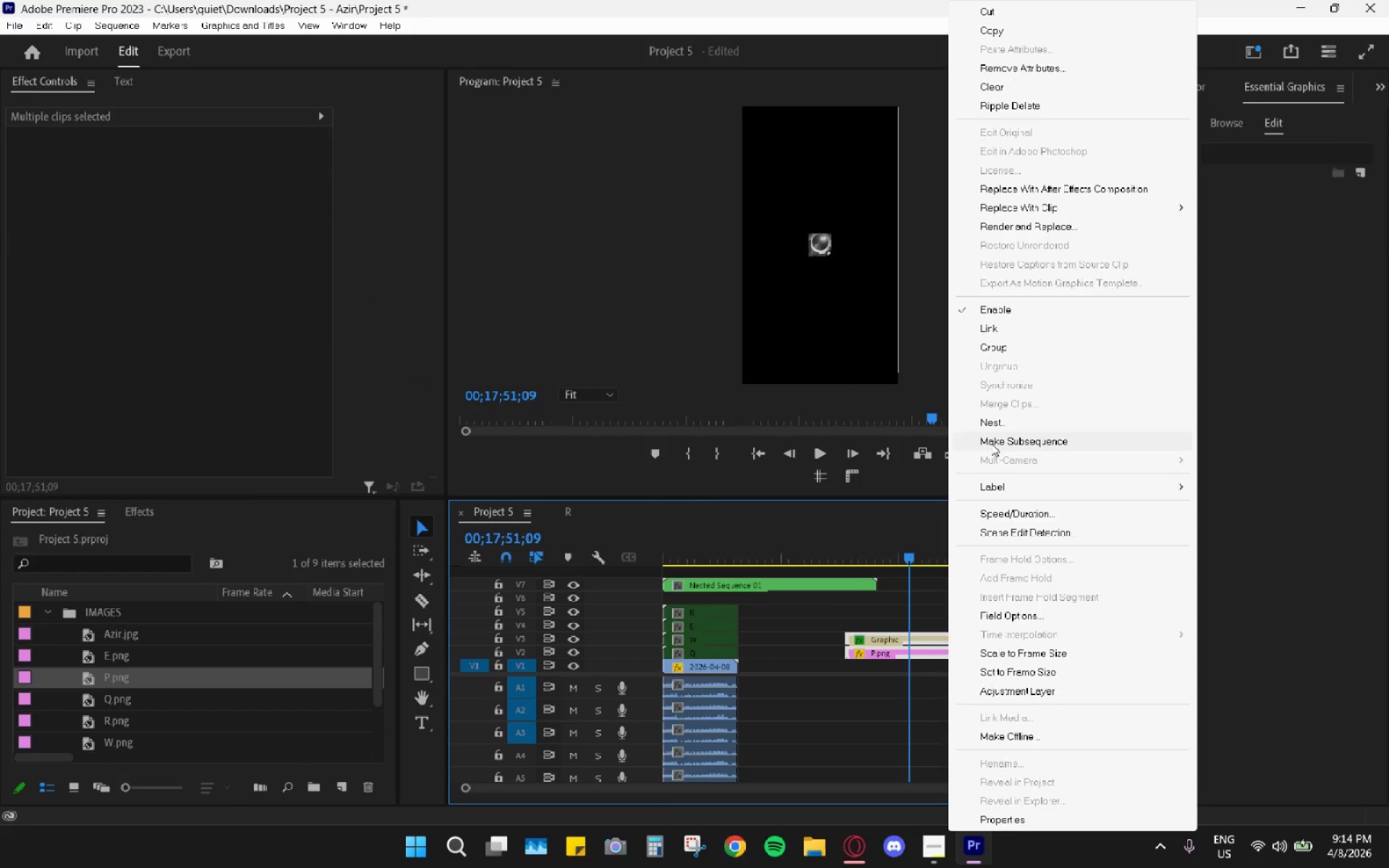 
left_click([1001, 485])
 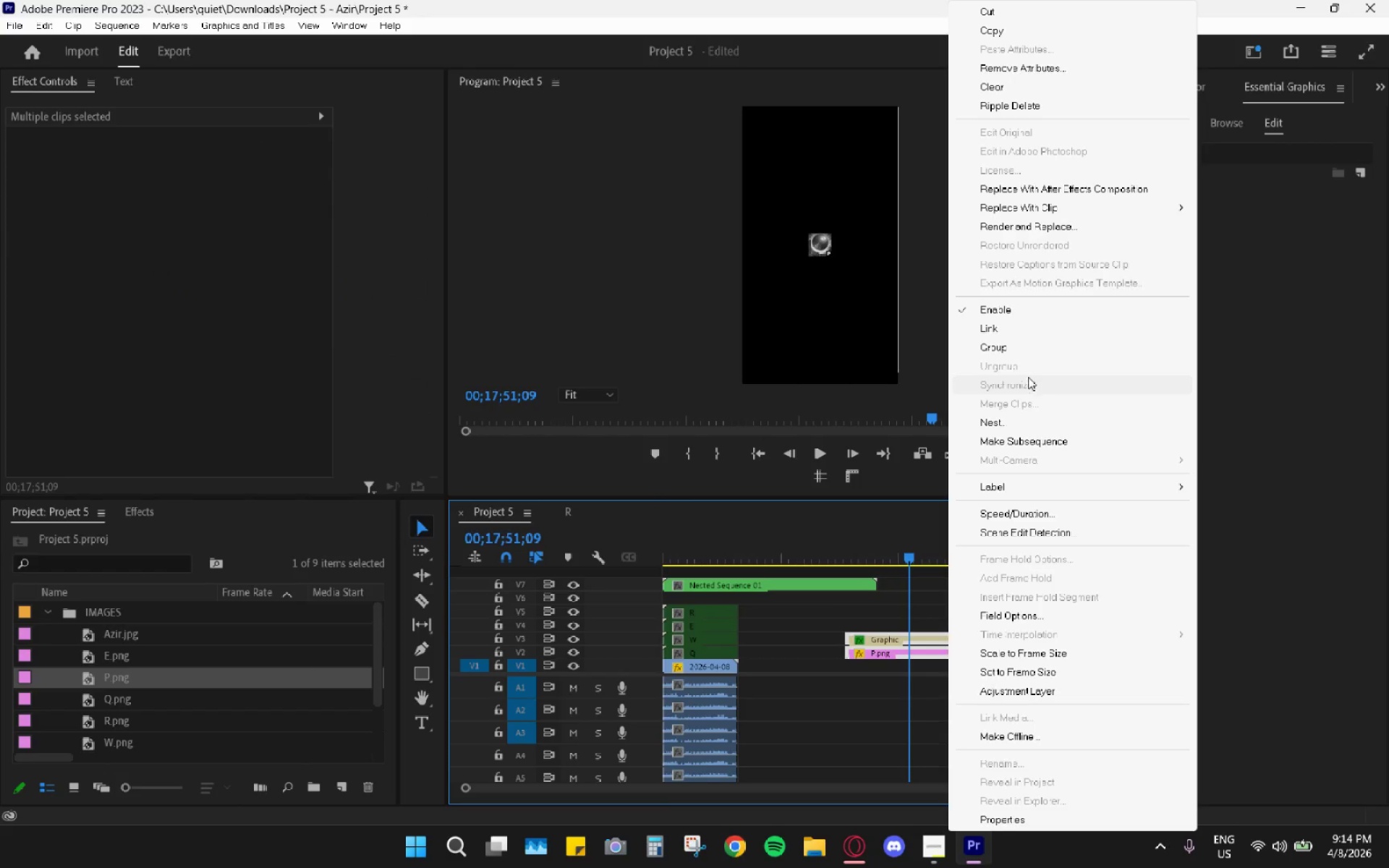 
left_click([1003, 417])
 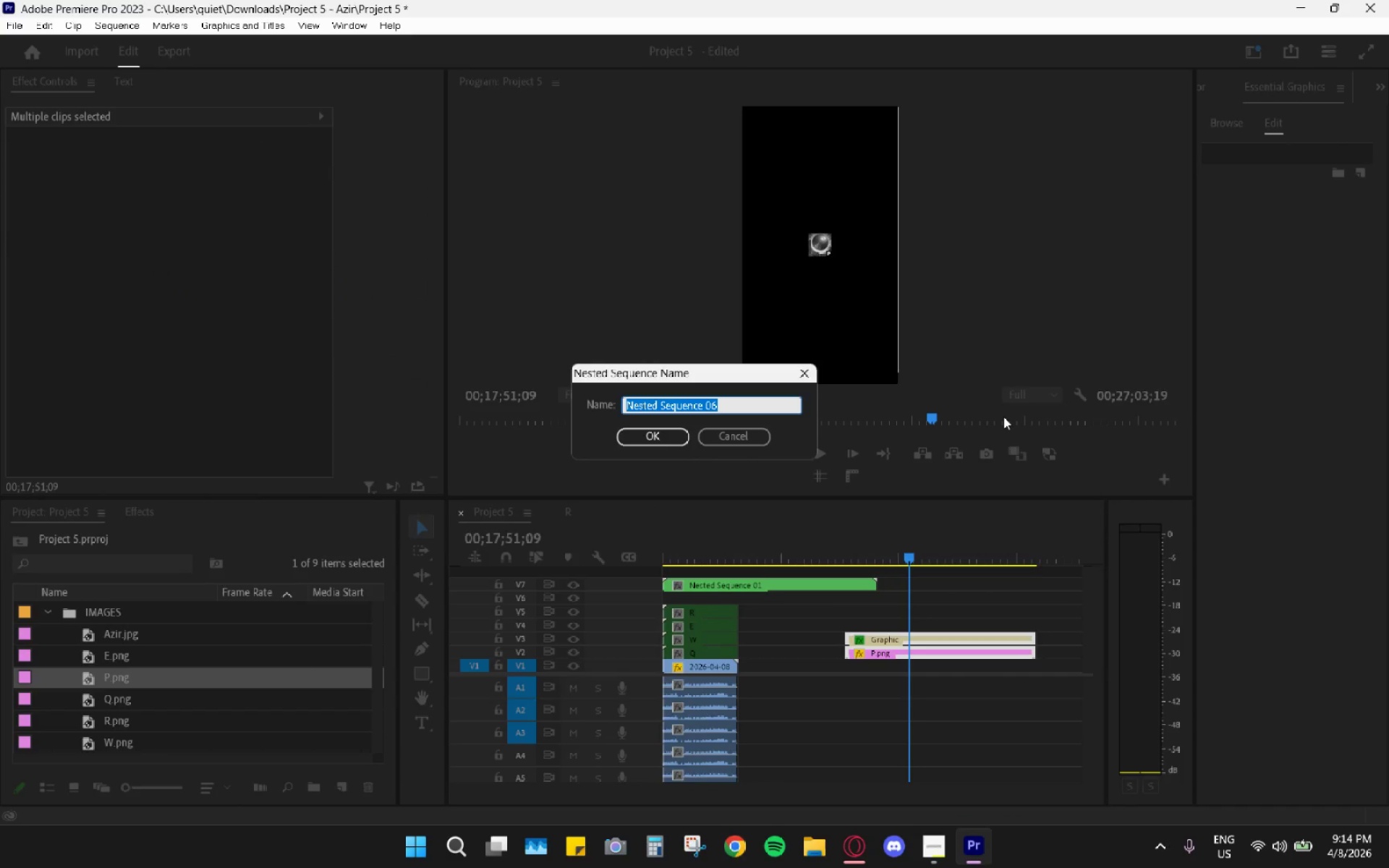 
key(Shift+P)
 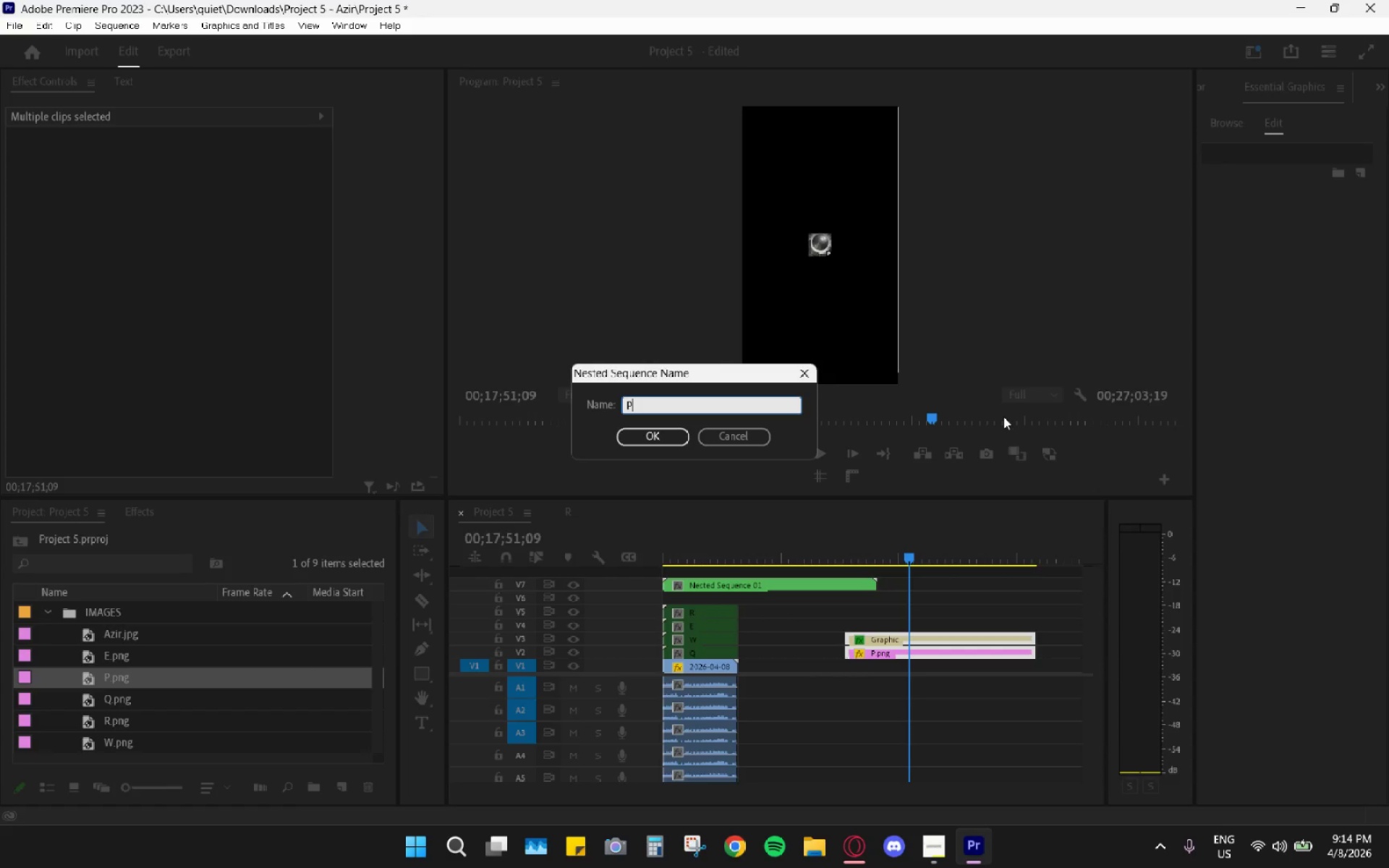 
wait(13.36)
 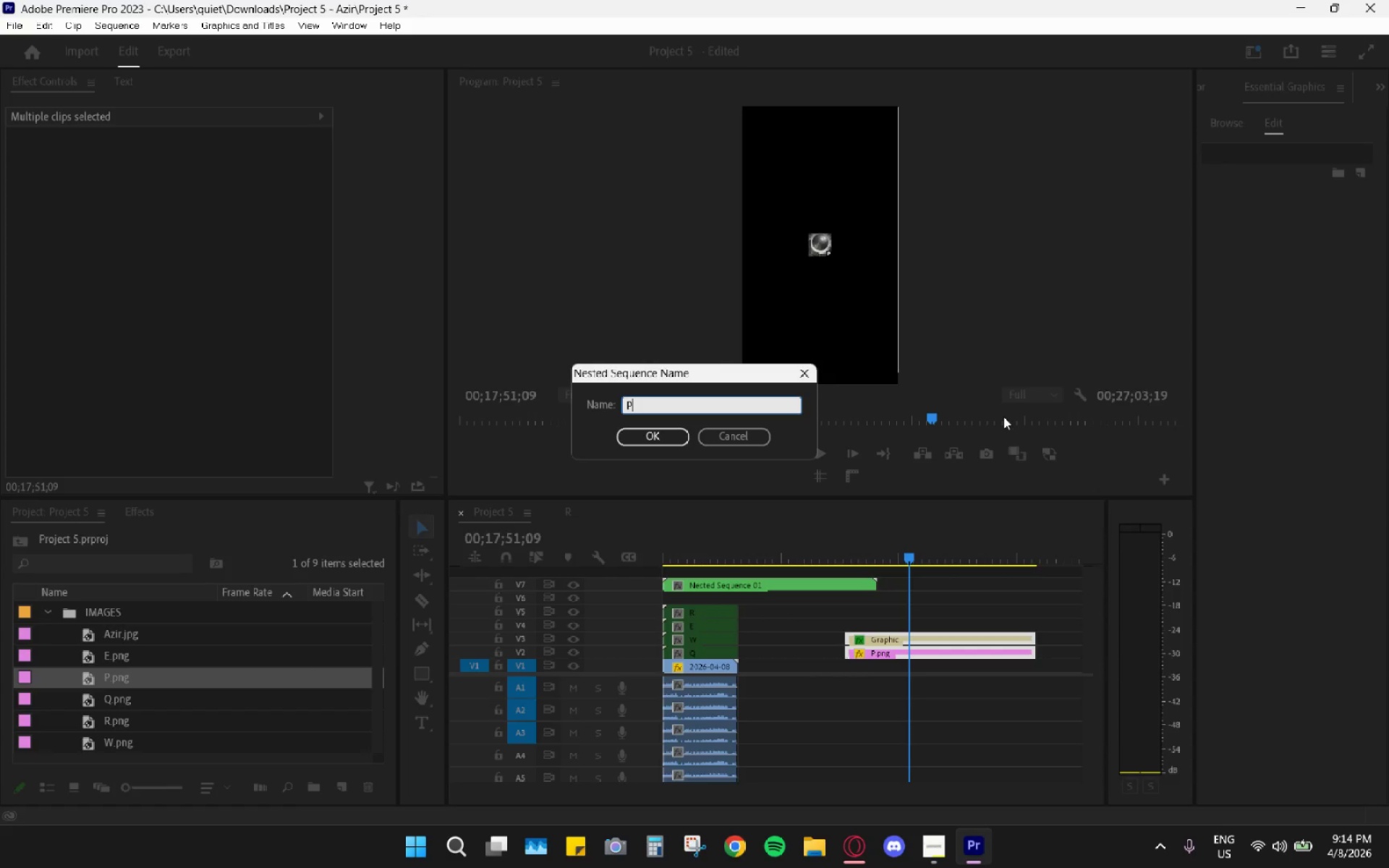 
double_click([674, 430])
 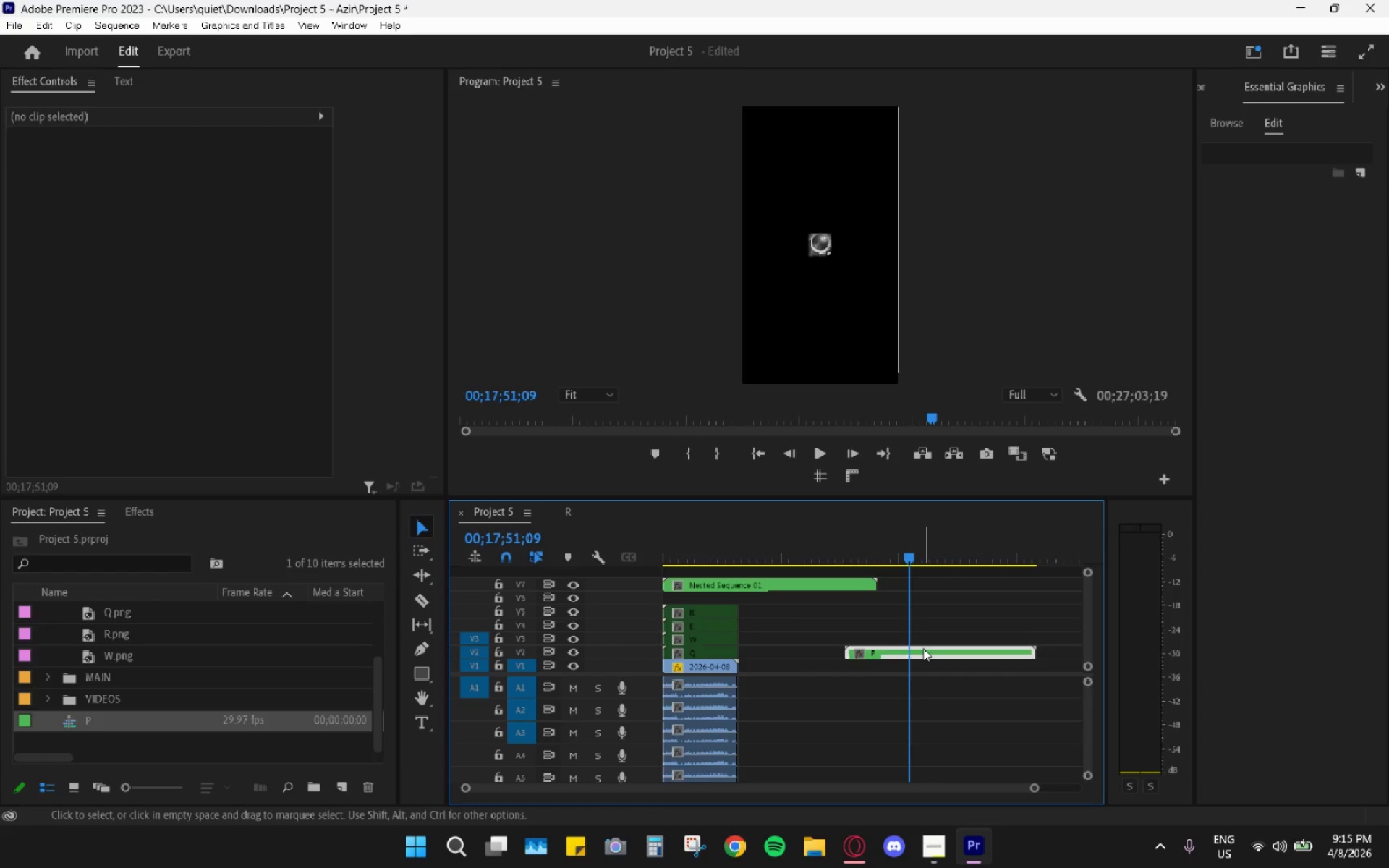 
key(Shift+ShiftLeft)
 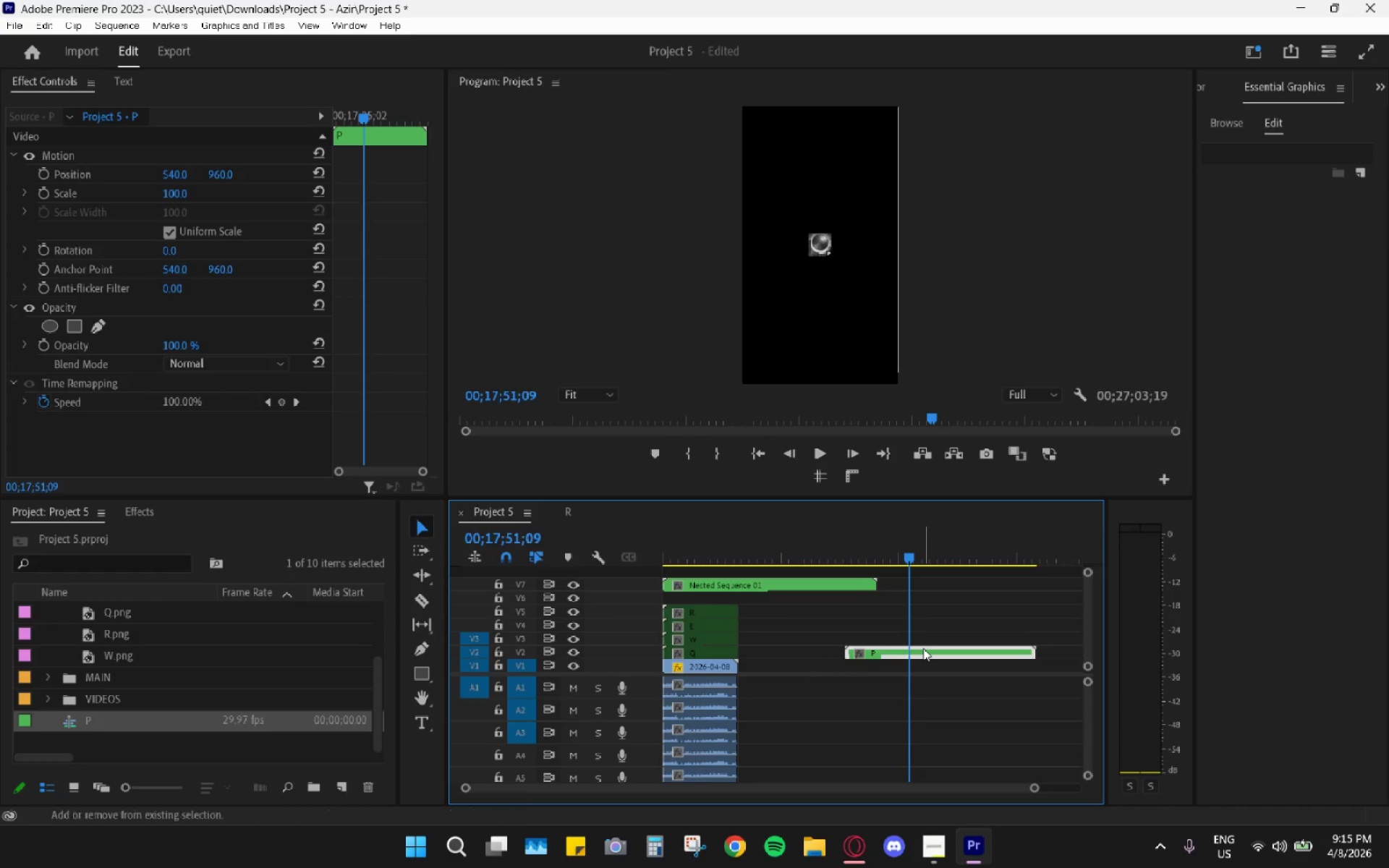 
key(Shift+E)
 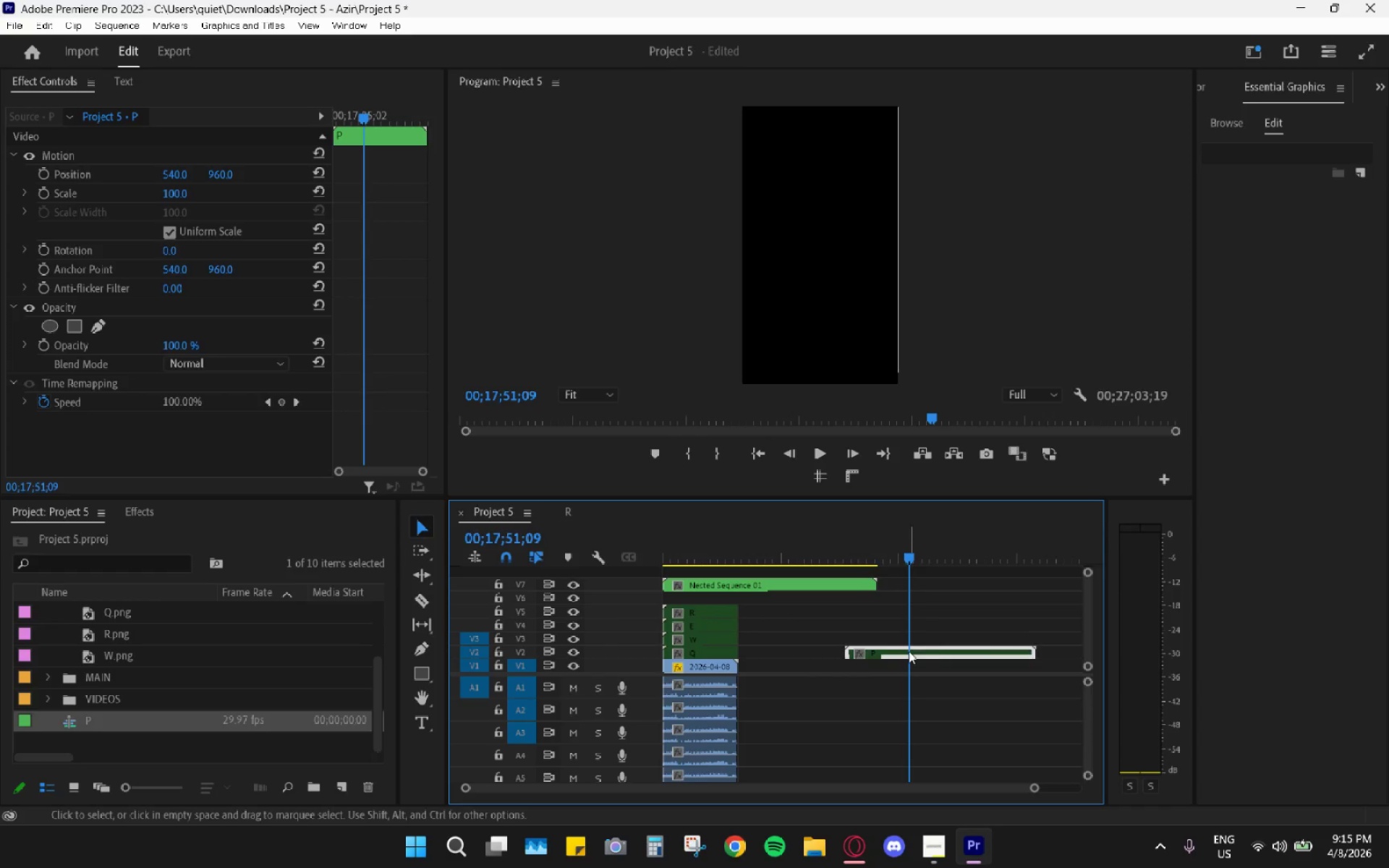 
left_click_drag(start_coordinate=[906, 651], to_coordinate=[730, 600])
 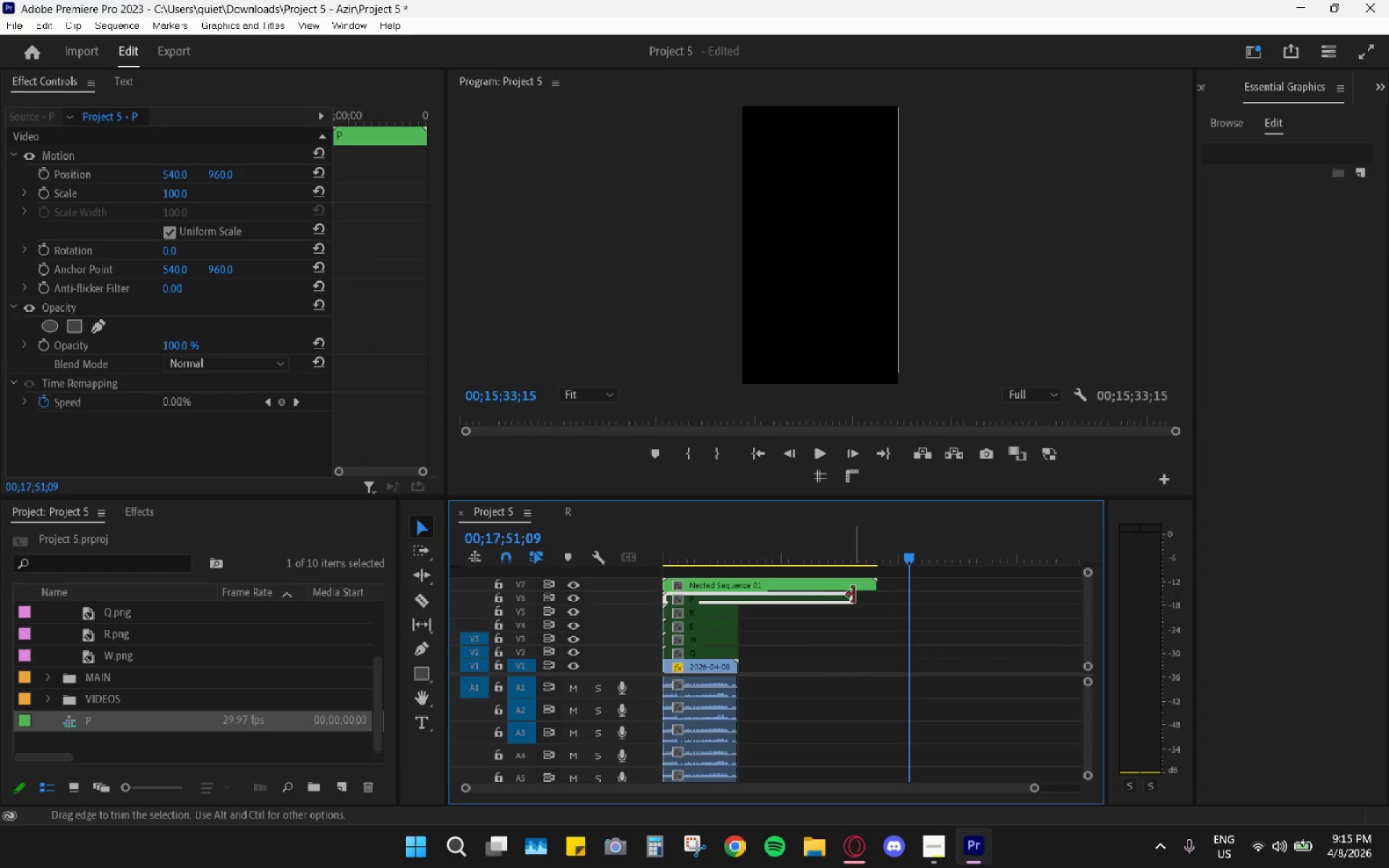 
left_click_drag(start_coordinate=[852, 597], to_coordinate=[737, 598])
 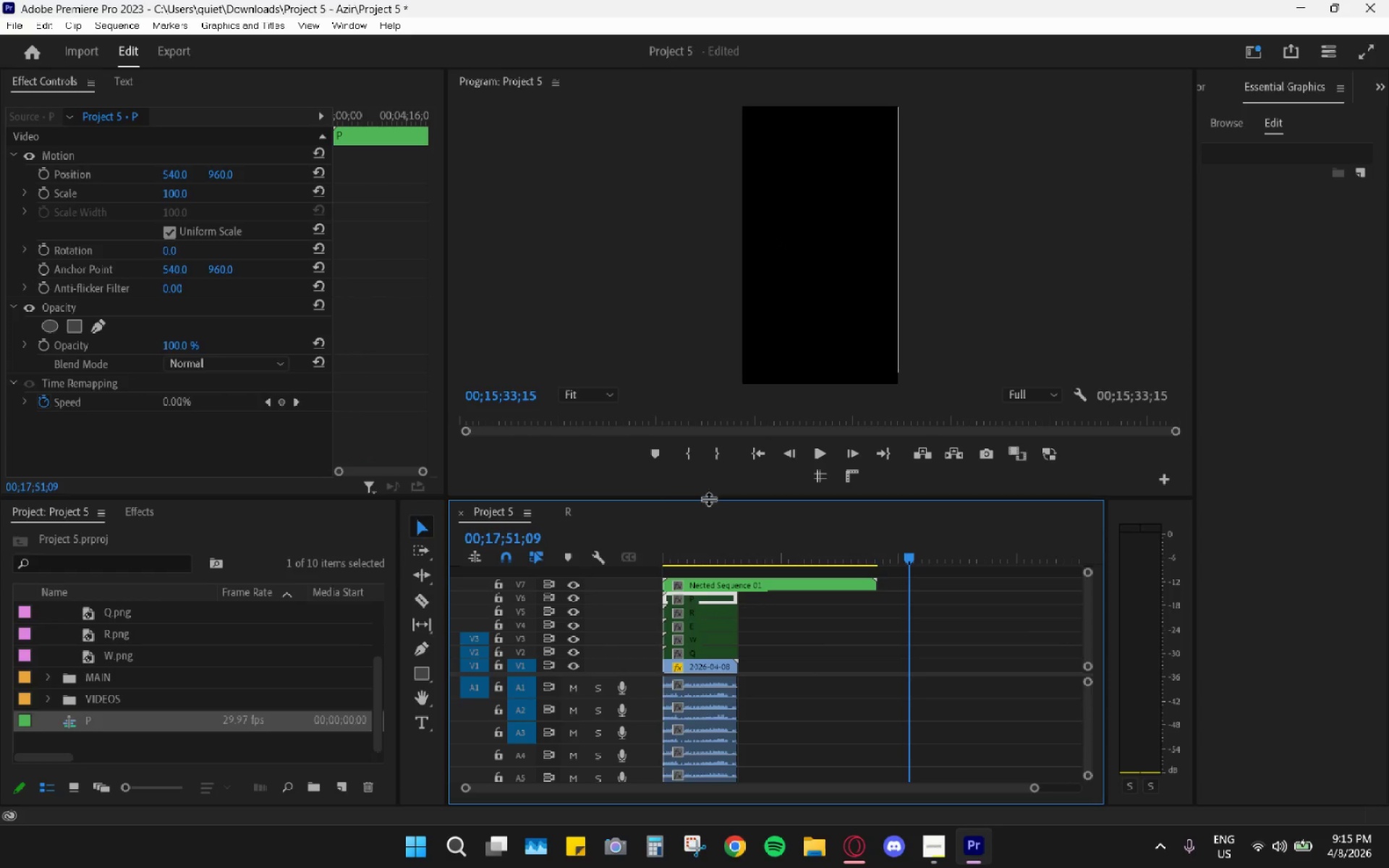 
left_click_drag(start_coordinate=[672, 503], to_coordinate=[659, 509])
 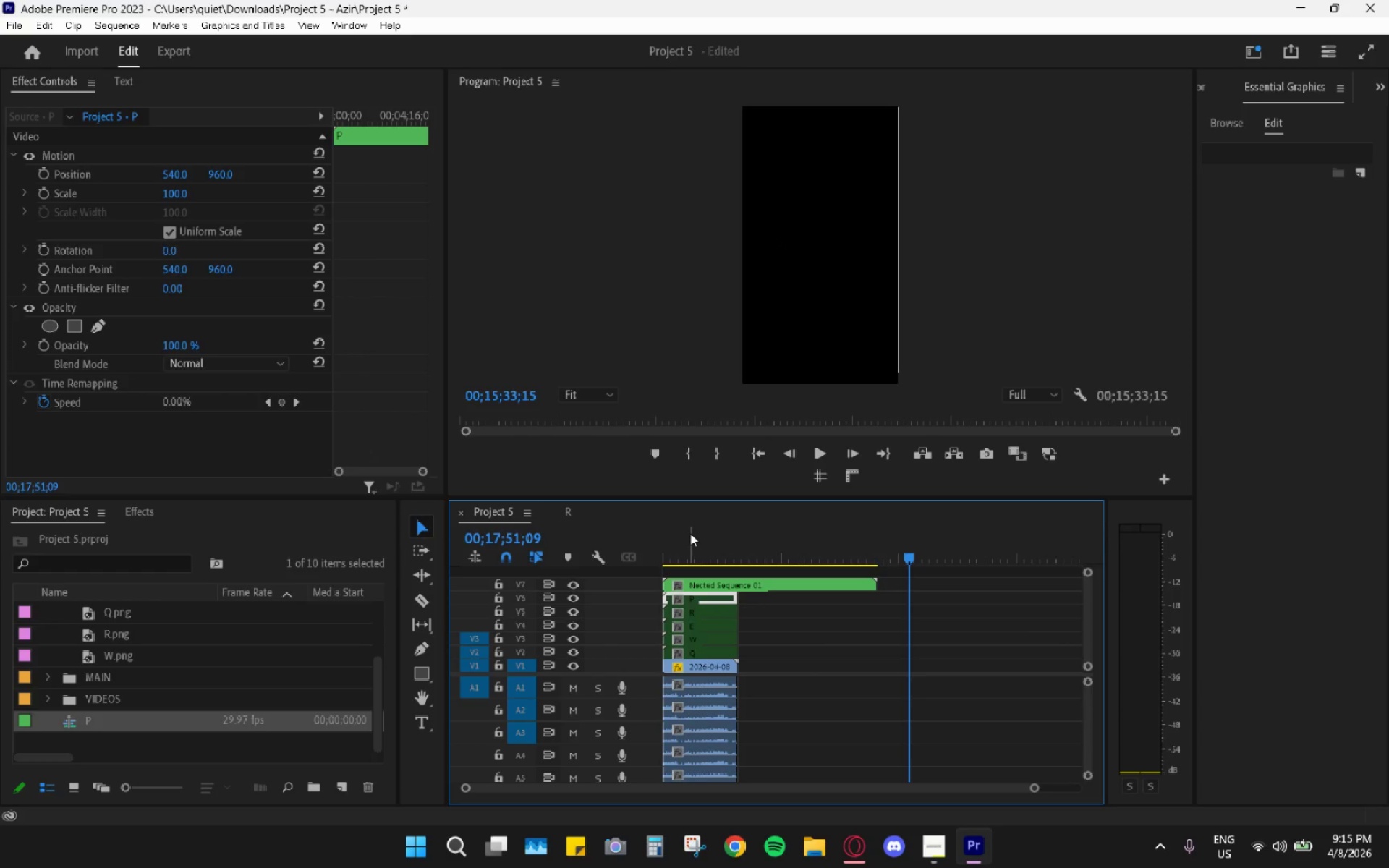 
left_click_drag(start_coordinate=[690, 533], to_coordinate=[661, 540])
 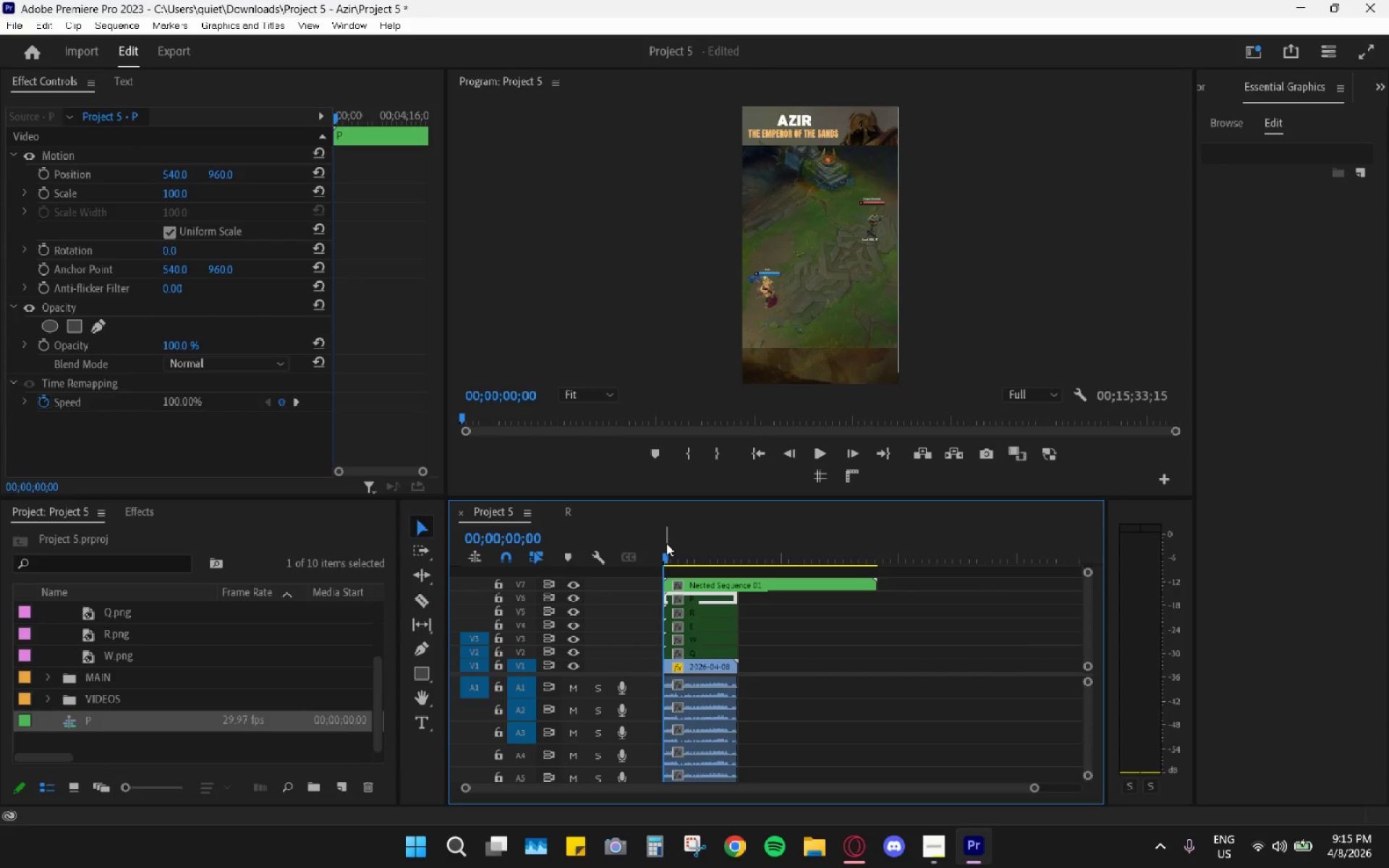 
wait(5.26)
 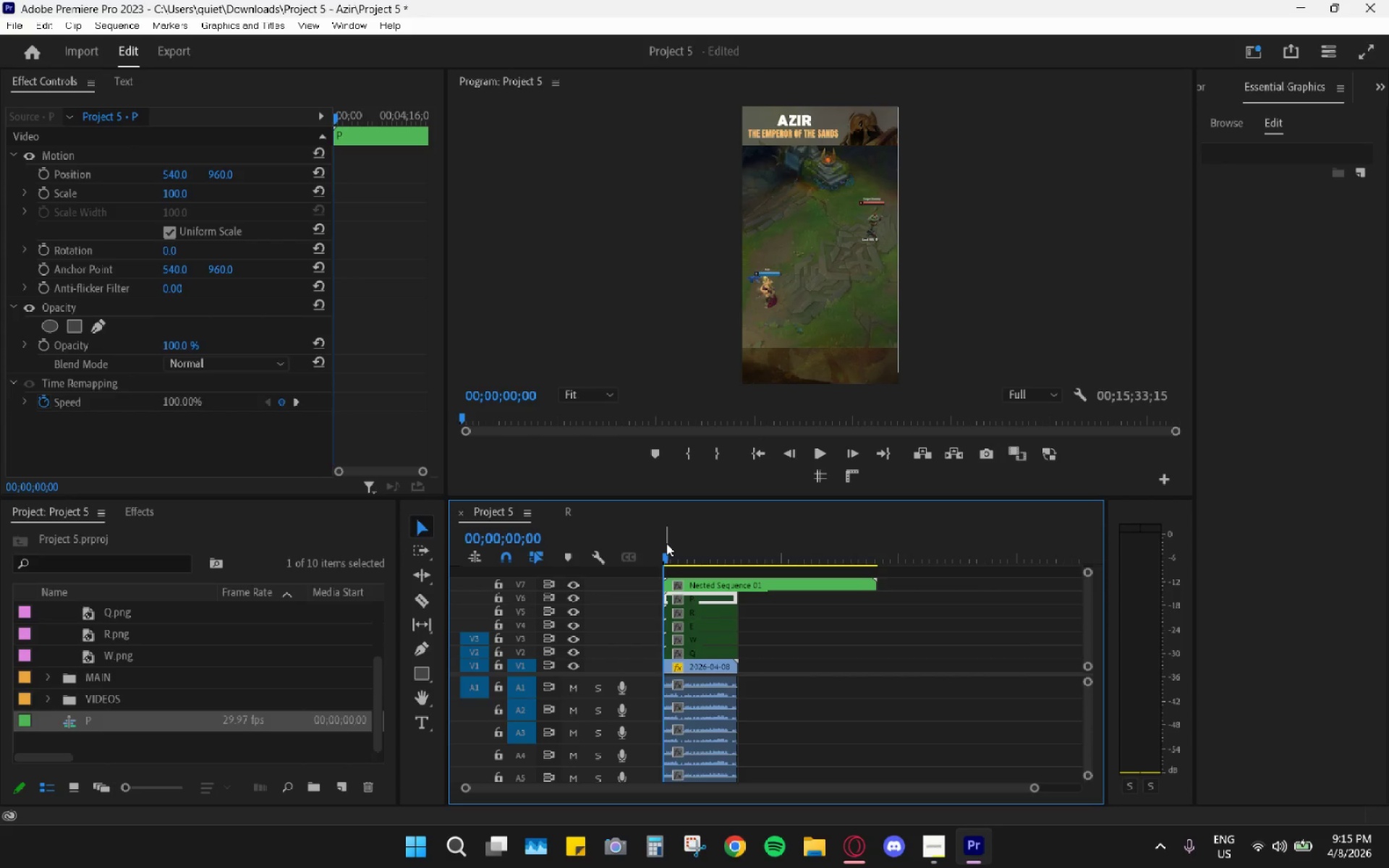 
hold_key(key=AltLeft, duration=1.14)
scroll: coordinate [757, 681], scroll_direction: up, amount: 11.0
 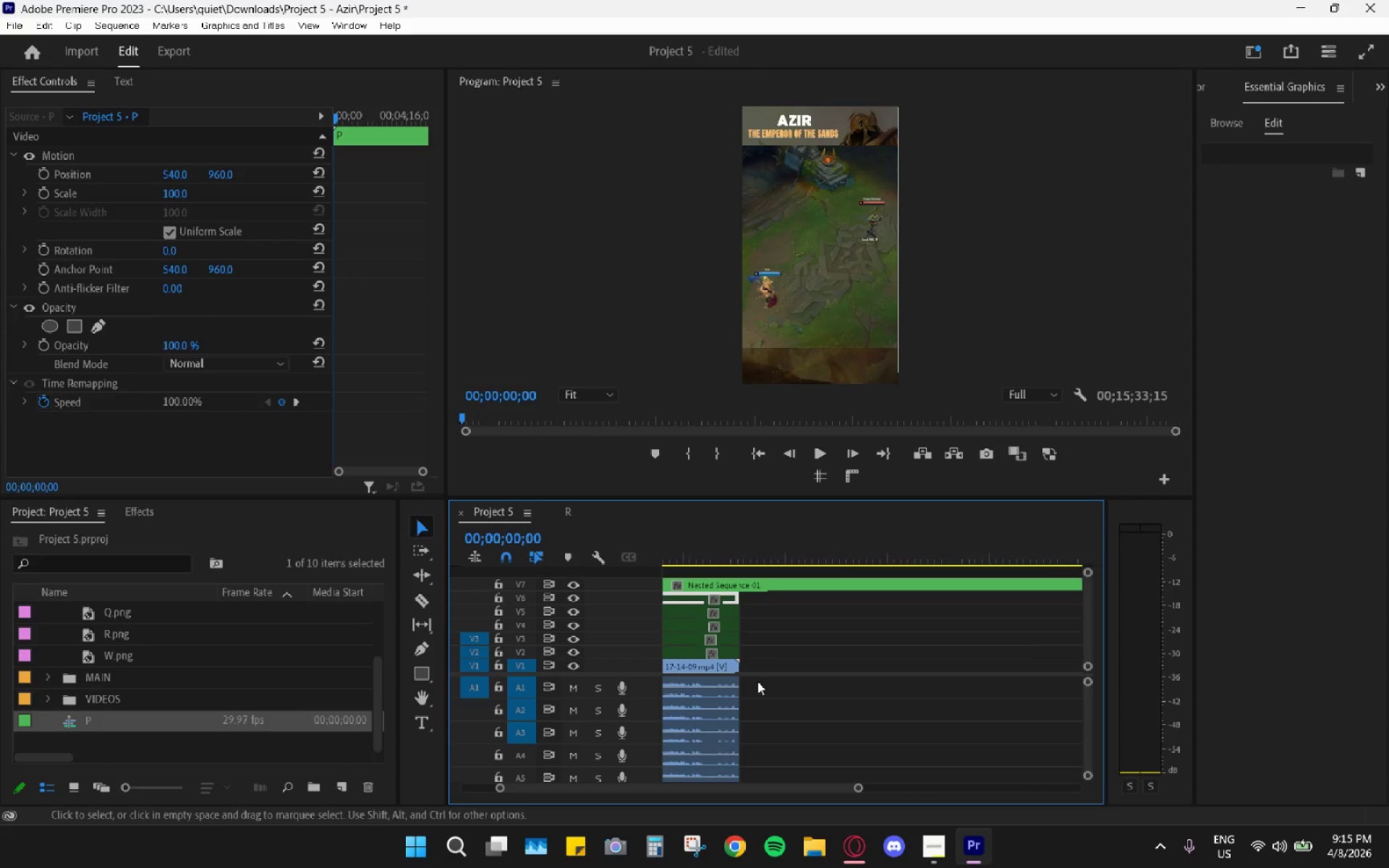 
hold_key(key=AltLeft, duration=1.52)
scroll: coordinate [757, 681], scroll_direction: down, amount: 12.0
 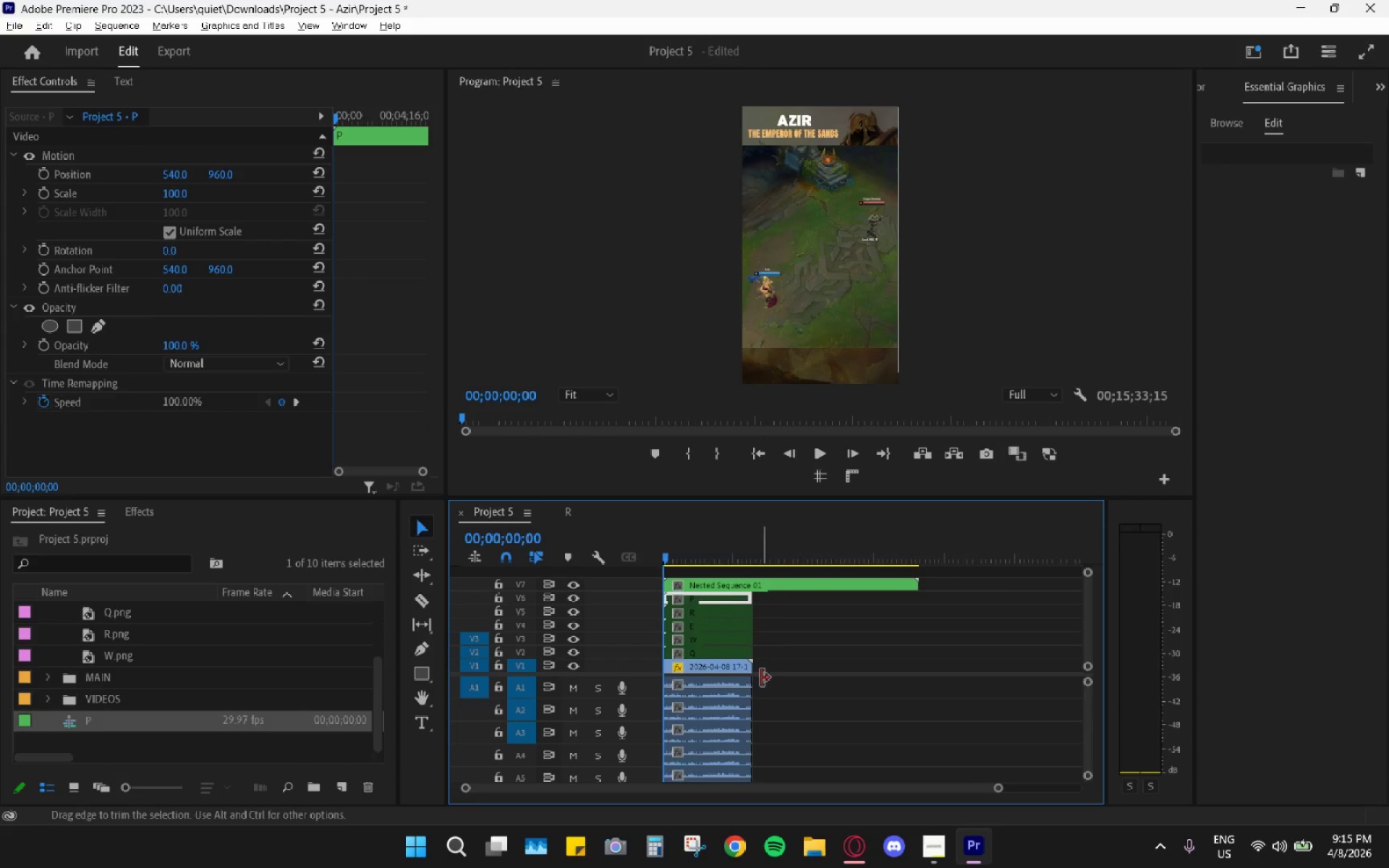 
hold_key(key=AltLeft, duration=1.34)
 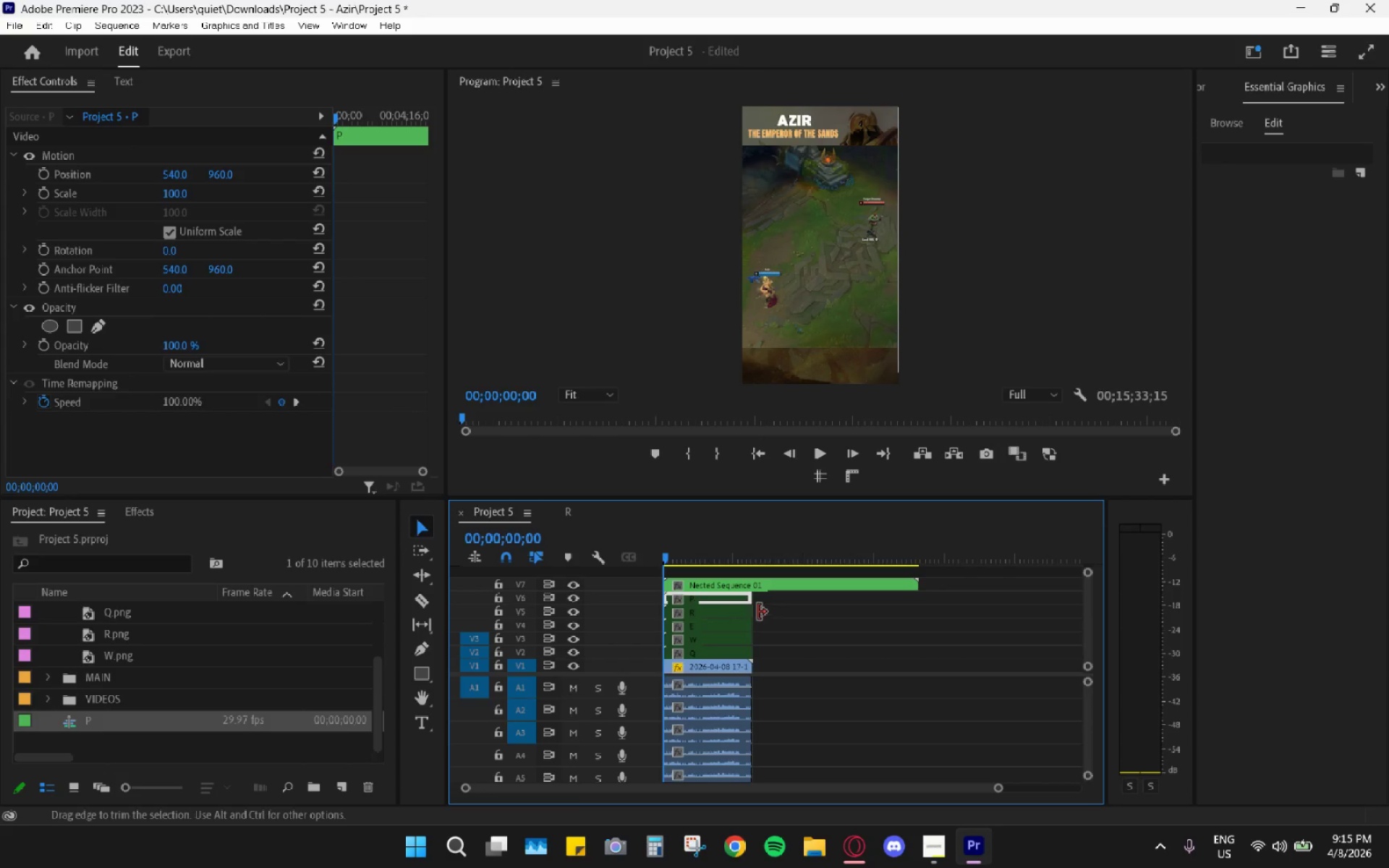 
hold_key(key=AltLeft, duration=1.89)
 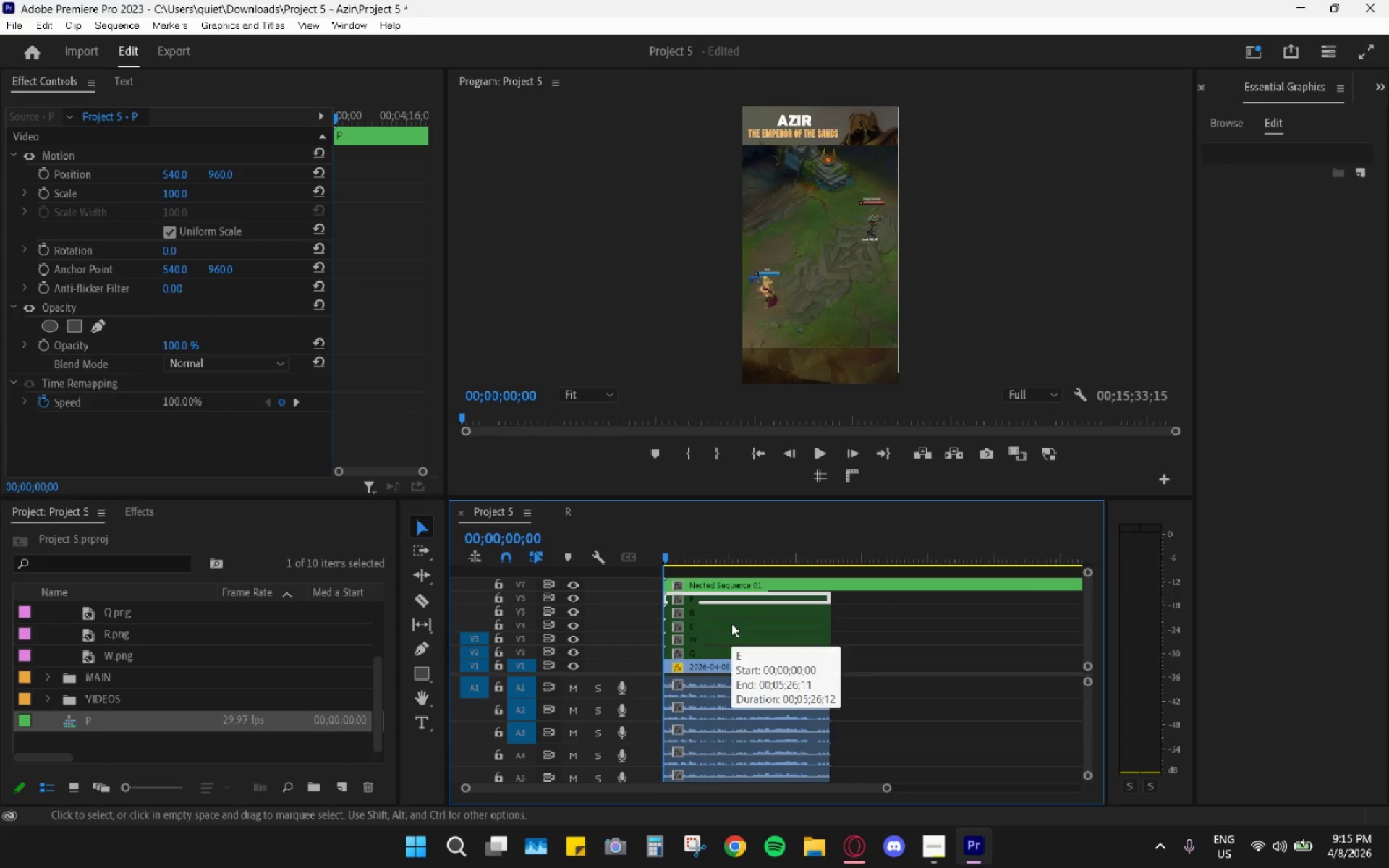 
scroll: coordinate [770, 671], scroll_direction: none, amount: 0.0
 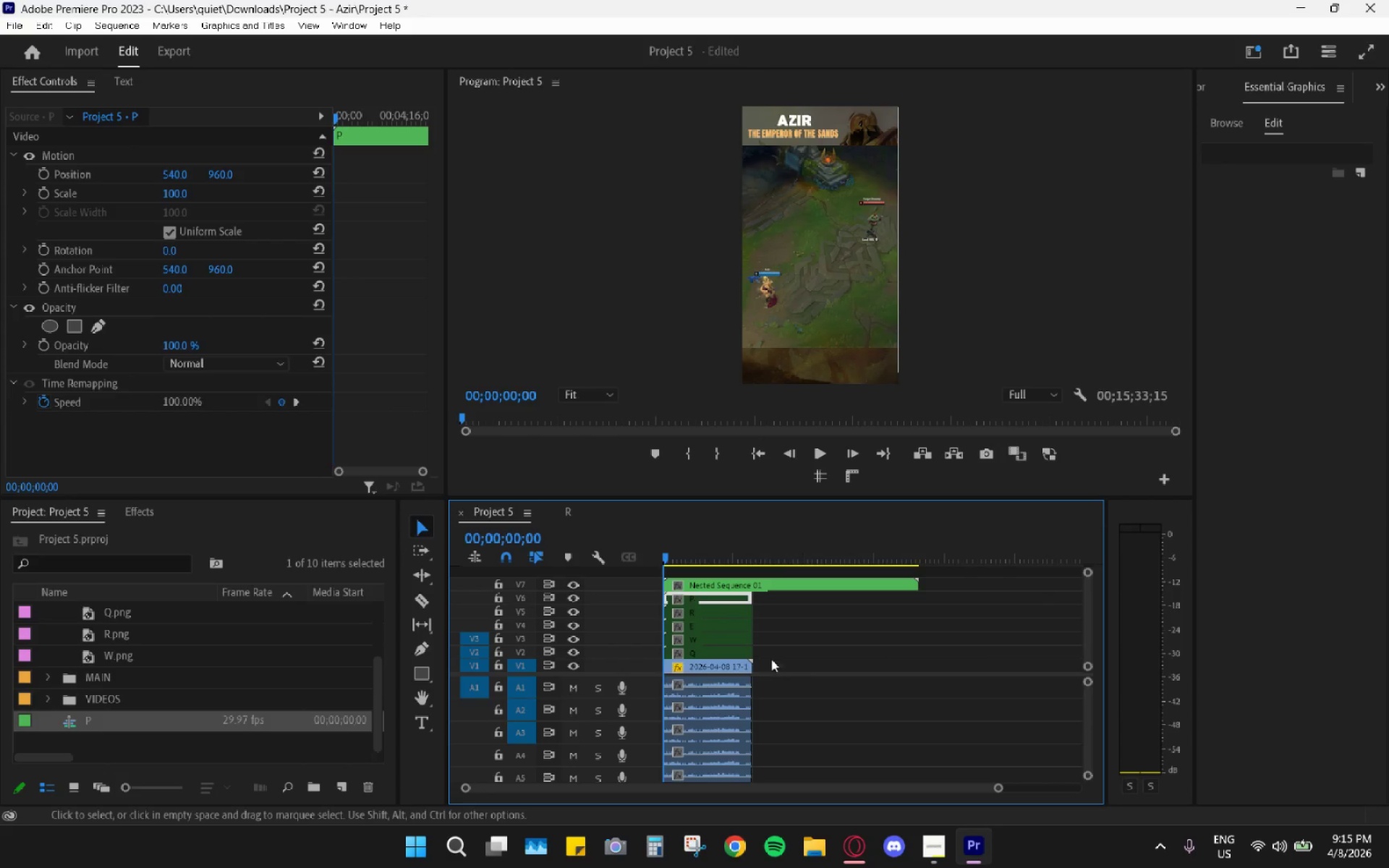 
scroll: coordinate [731, 624], scroll_direction: up, amount: 12.0
 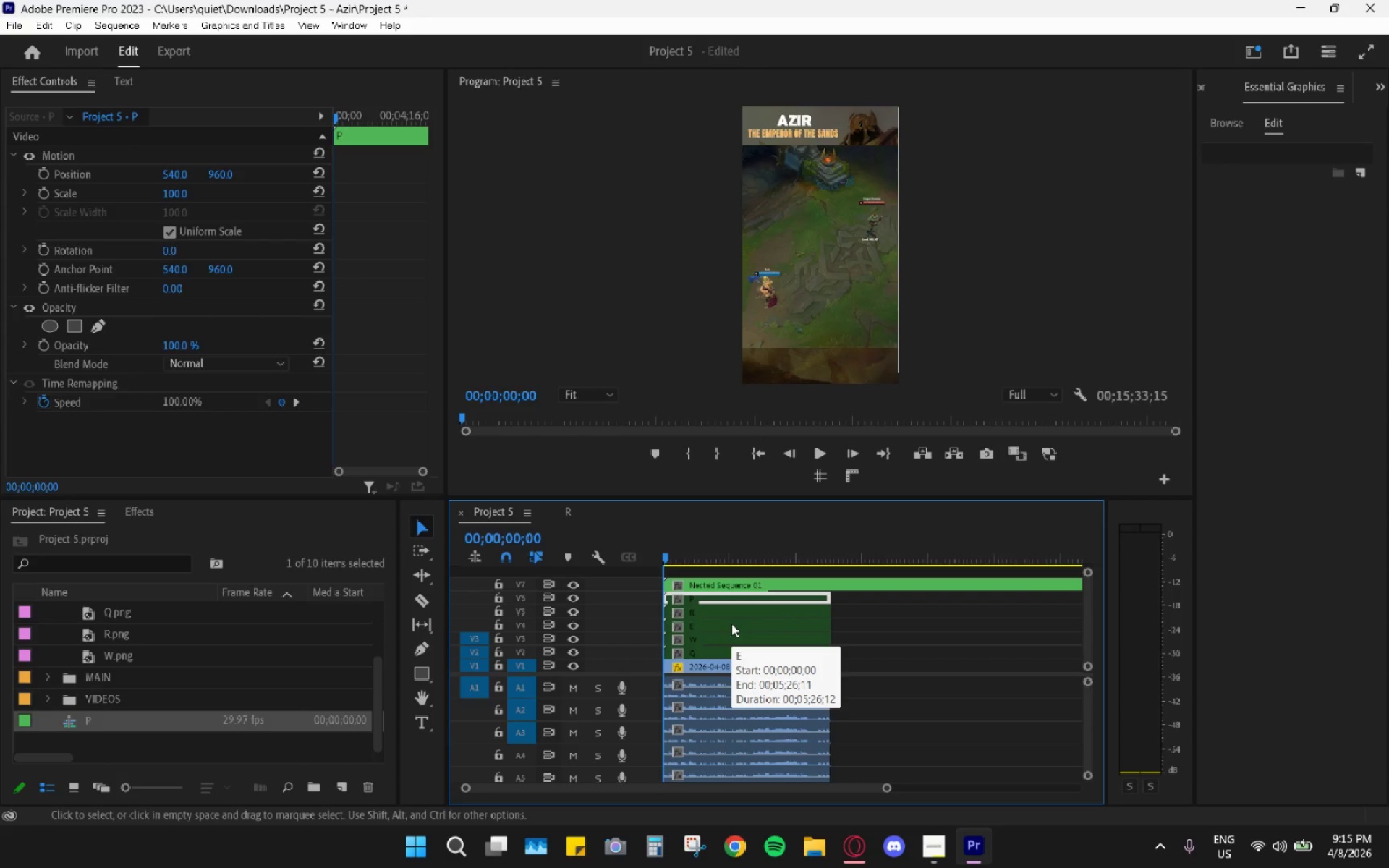 
hold_key(key=AltLeft, duration=0.38)
 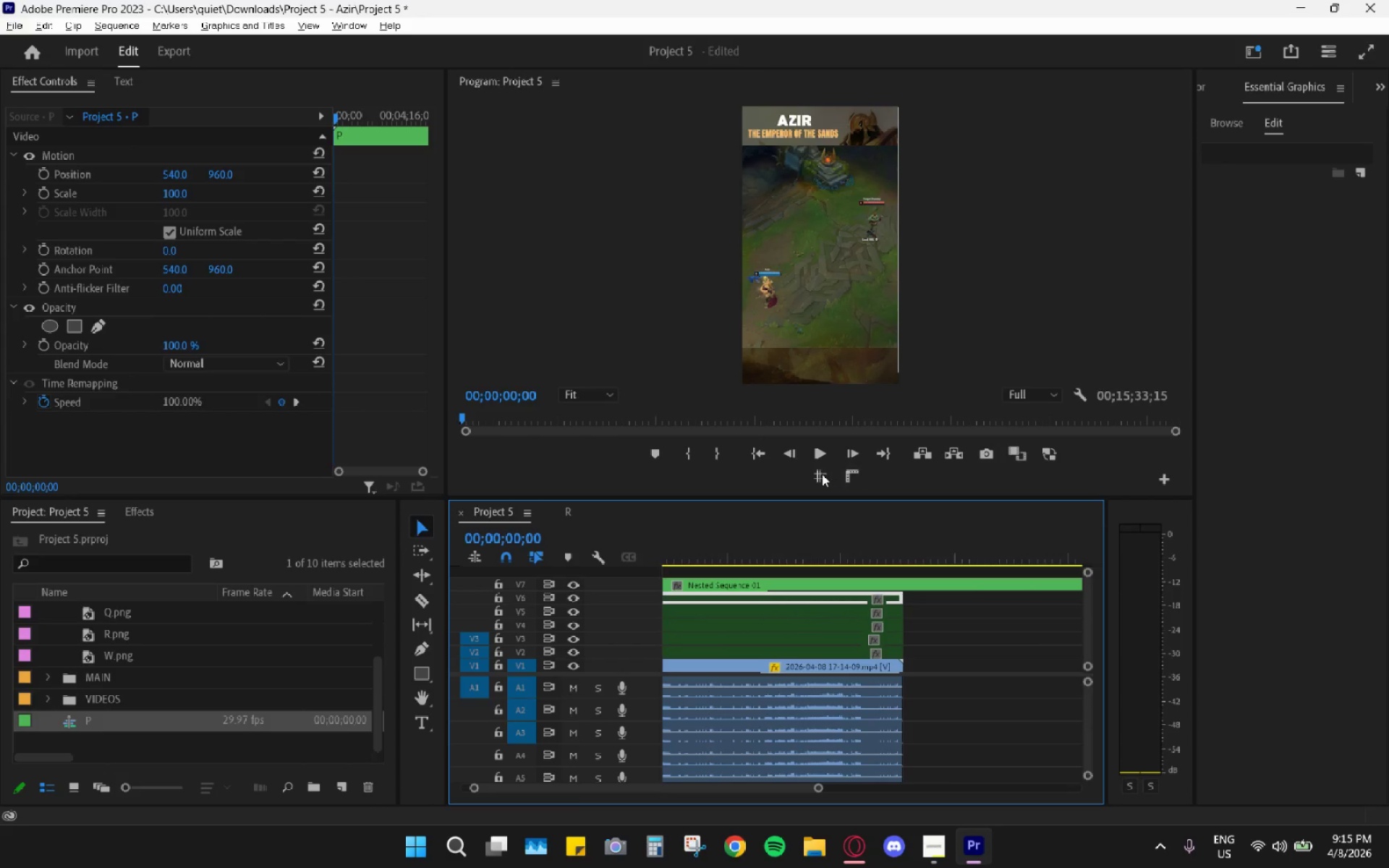 
left_click([822, 474])
 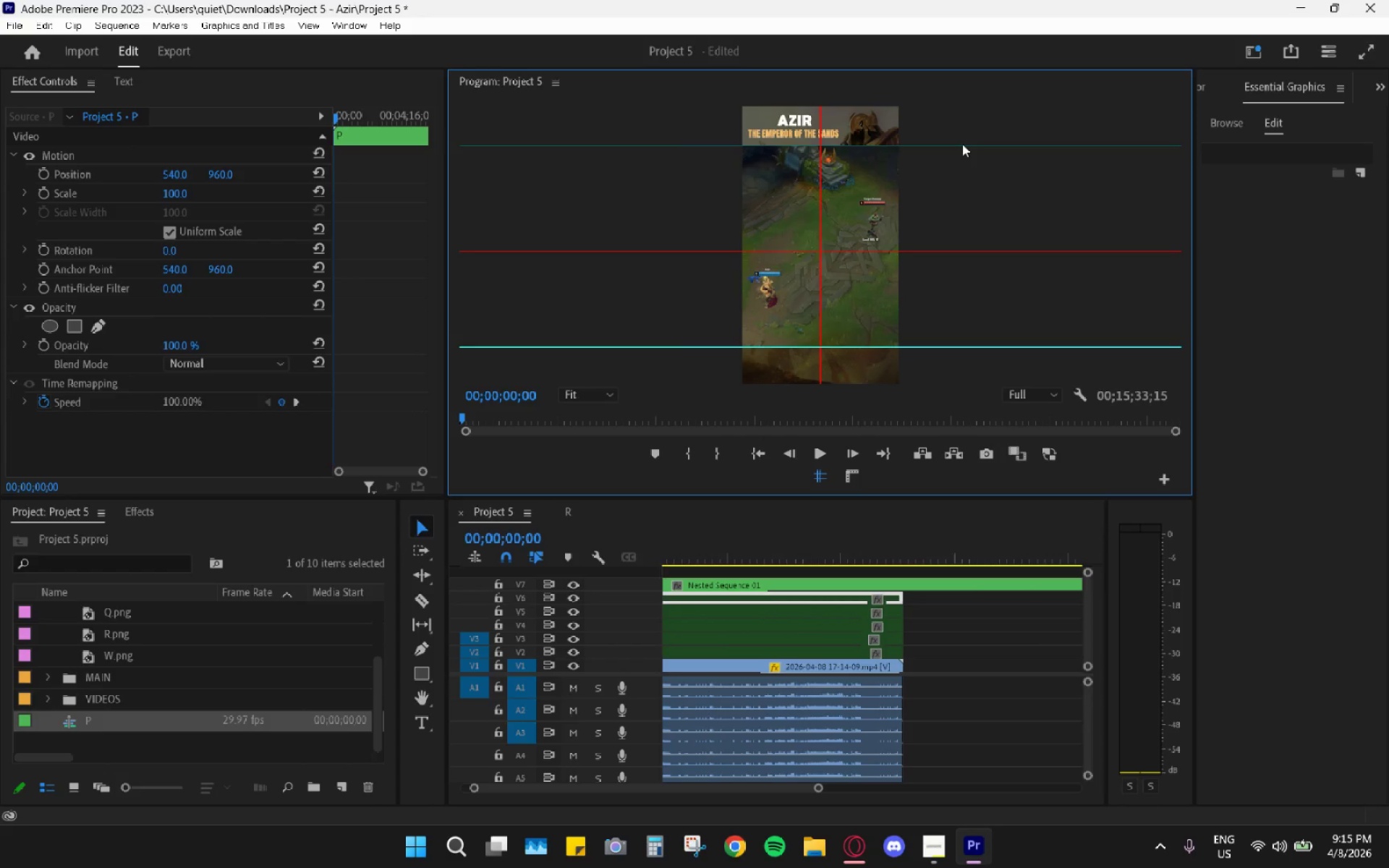 
wait(5.53)
 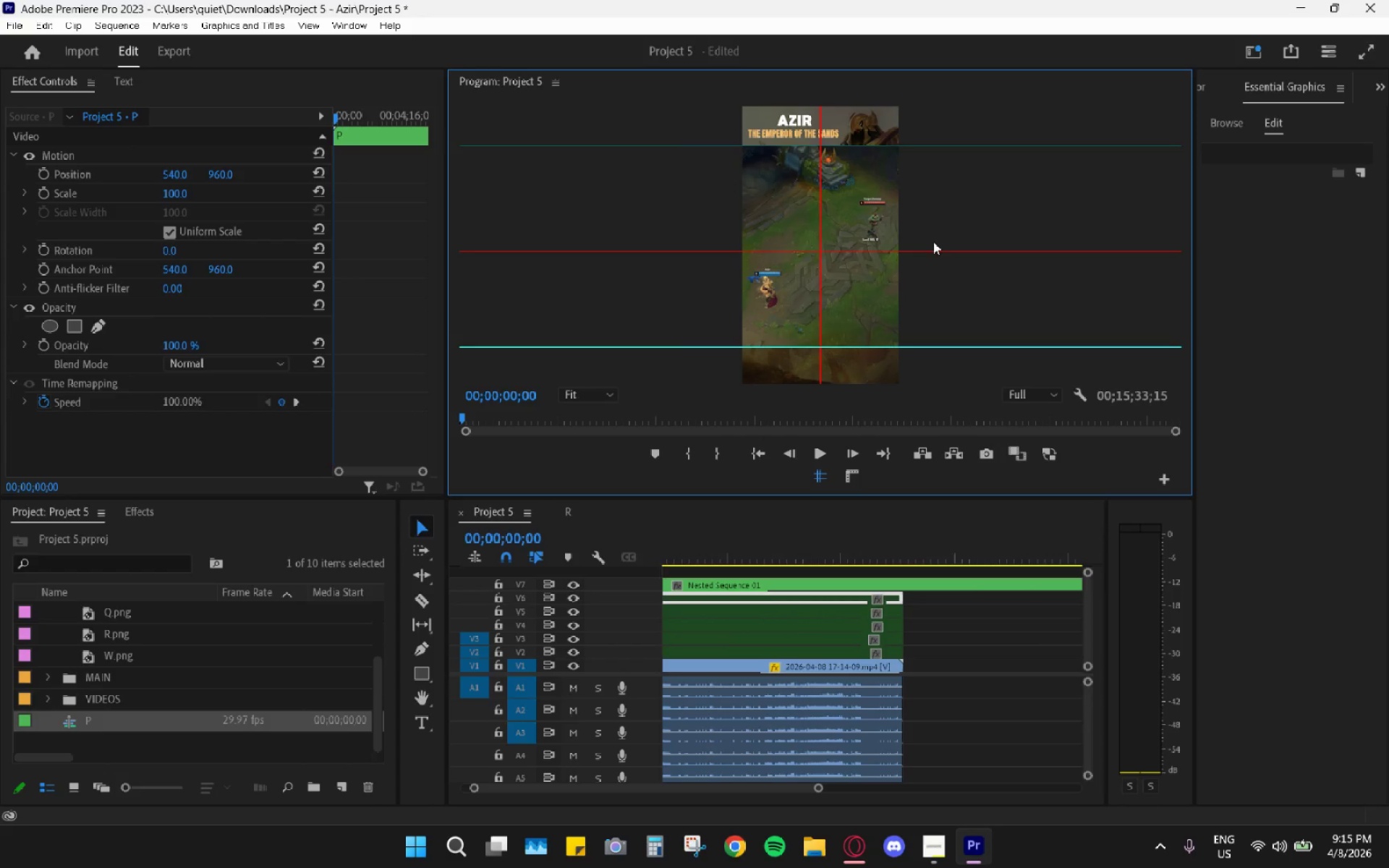 
left_click_drag(start_coordinate=[913, 345], to_coordinate=[925, 340])
 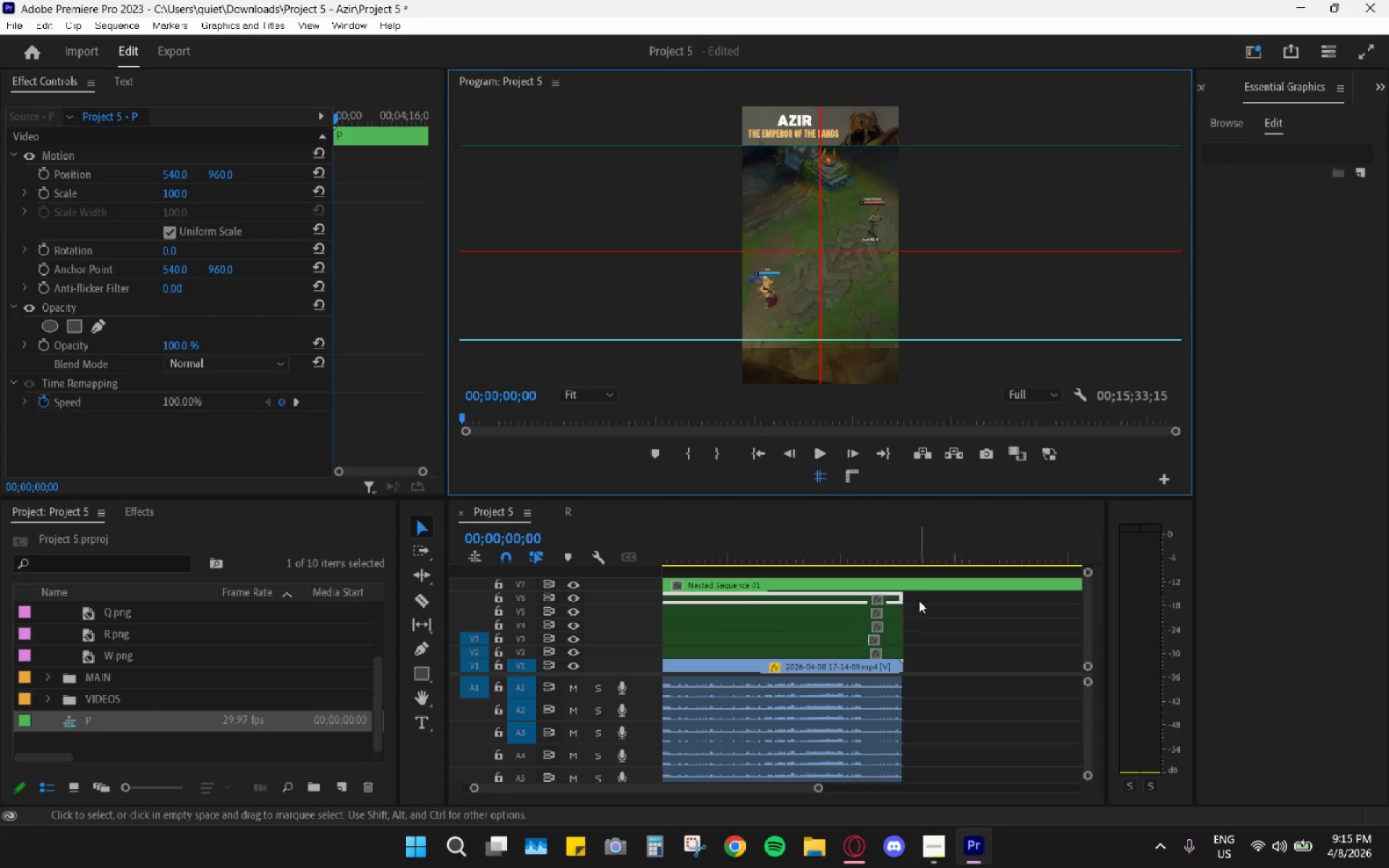 
scroll: coordinate [922, 652], scroll_direction: up, amount: 10.0
 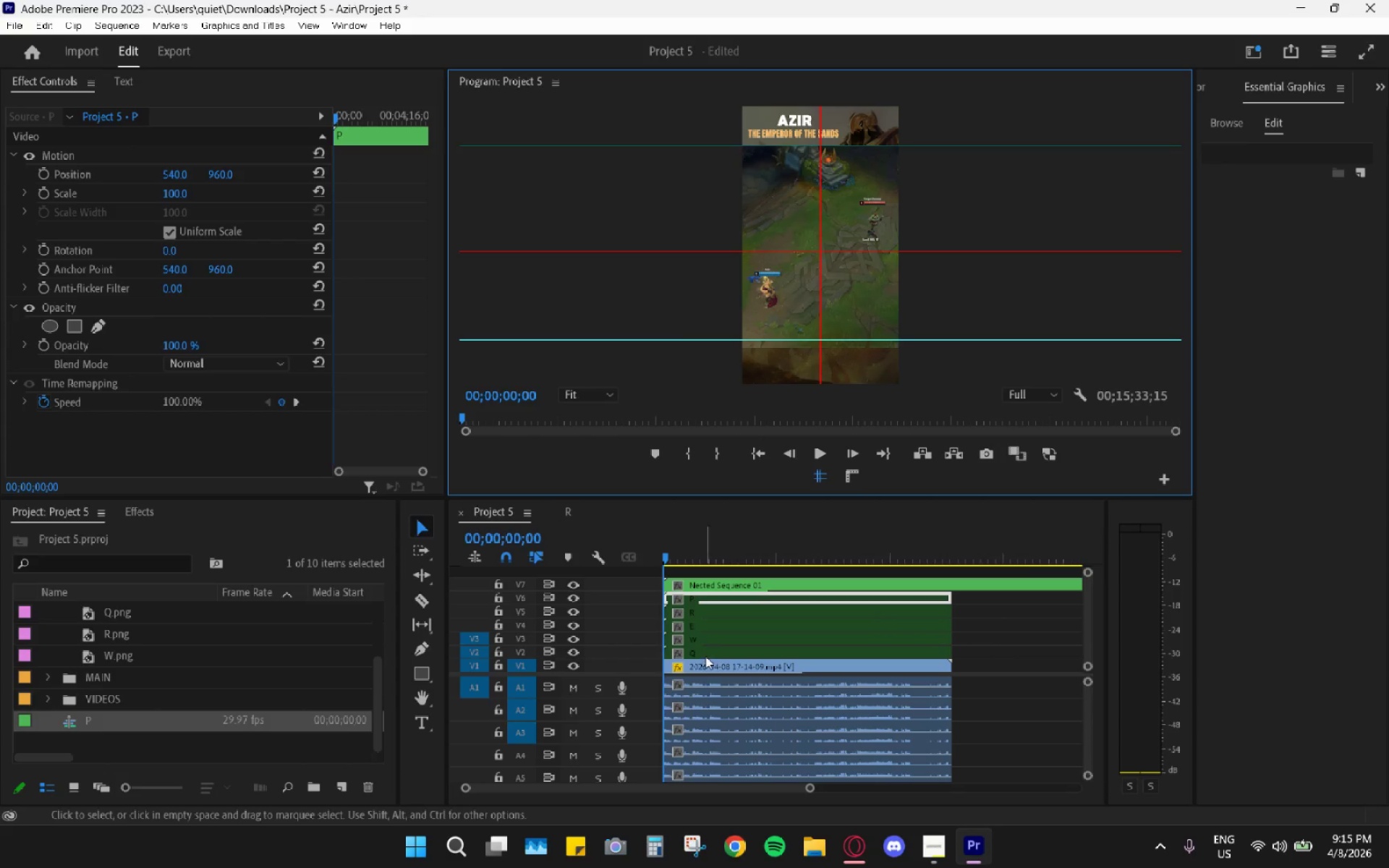 
left_click([712, 652])
 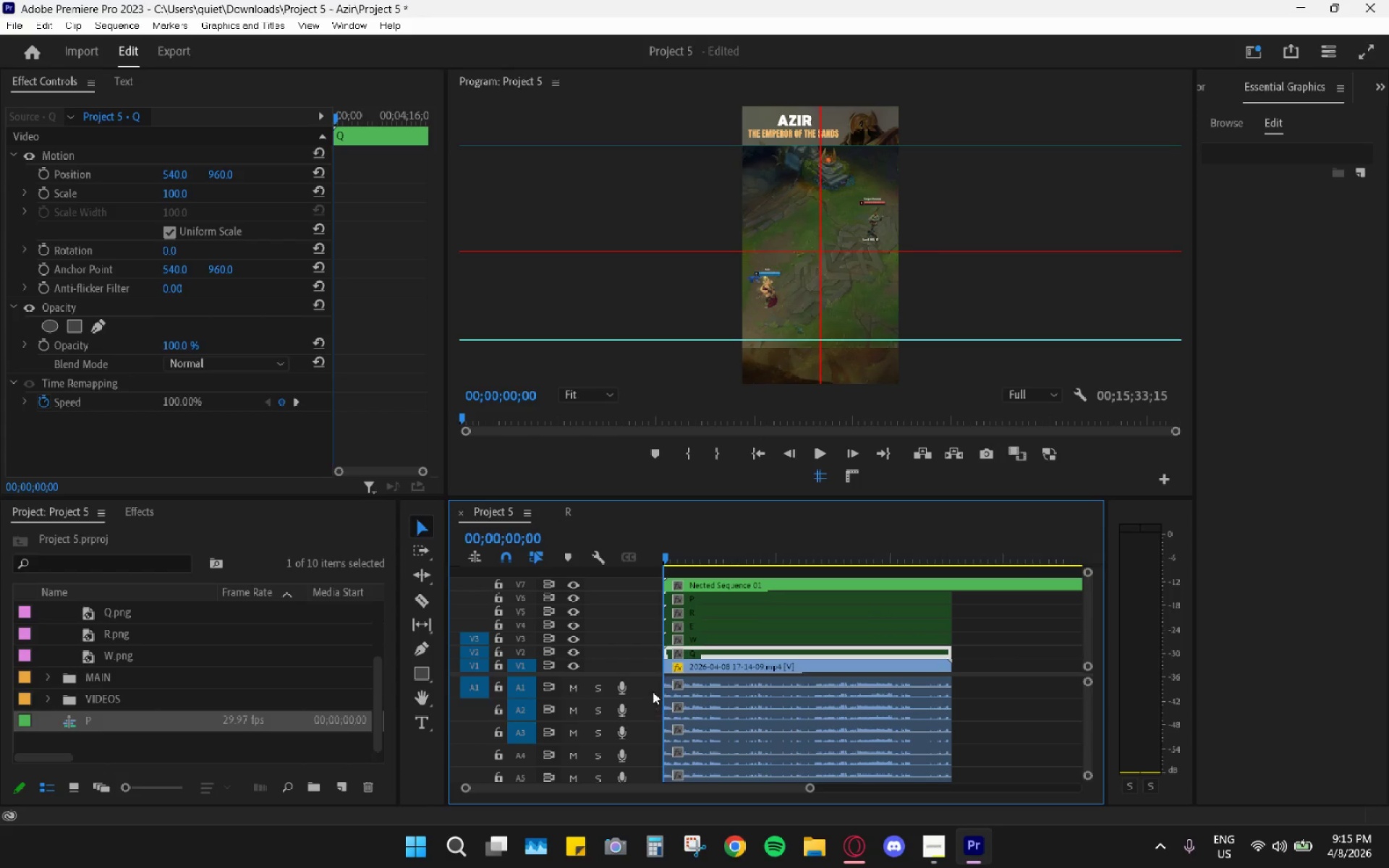 
key(Shift+E)
 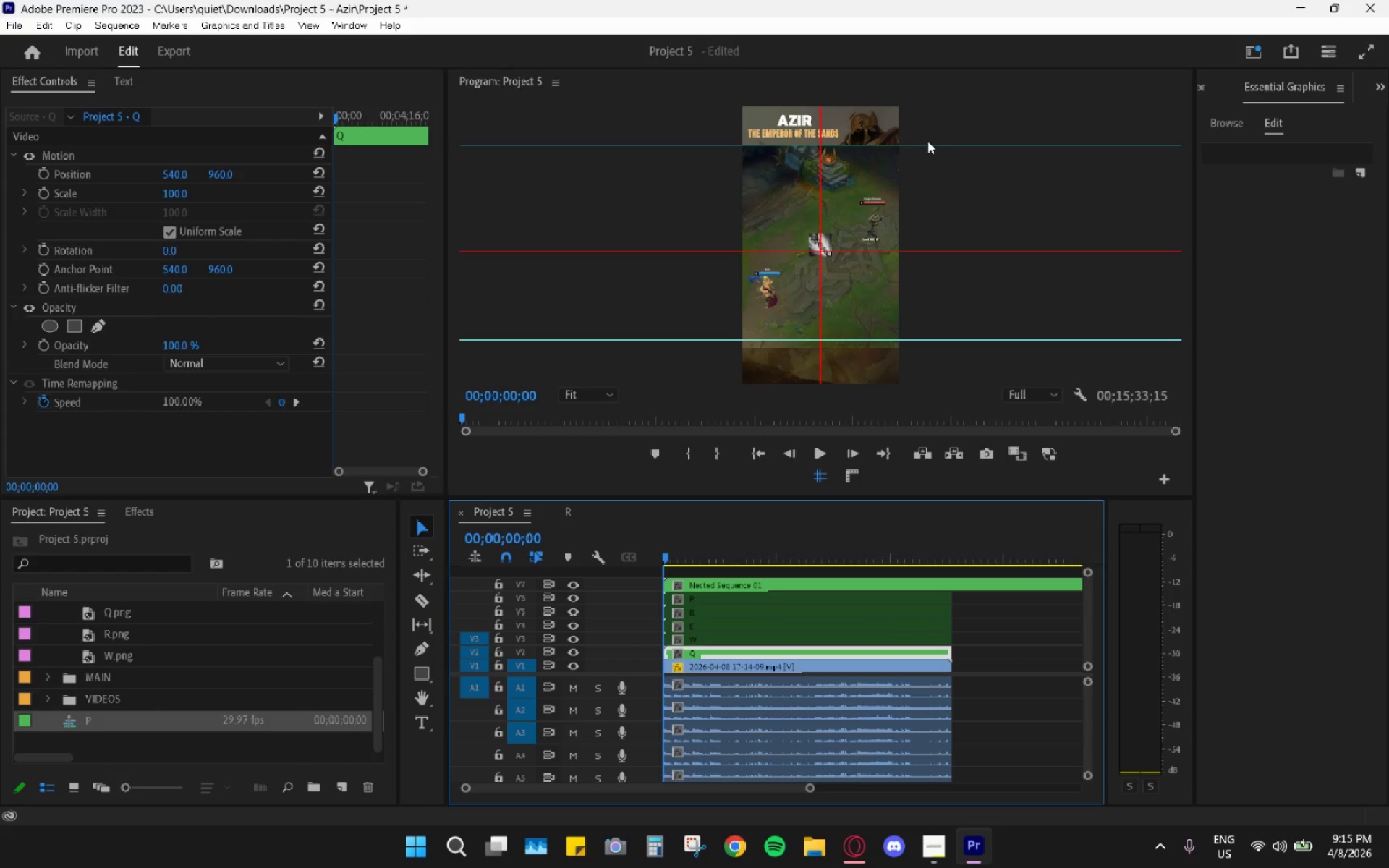 
left_click([930, 147])
 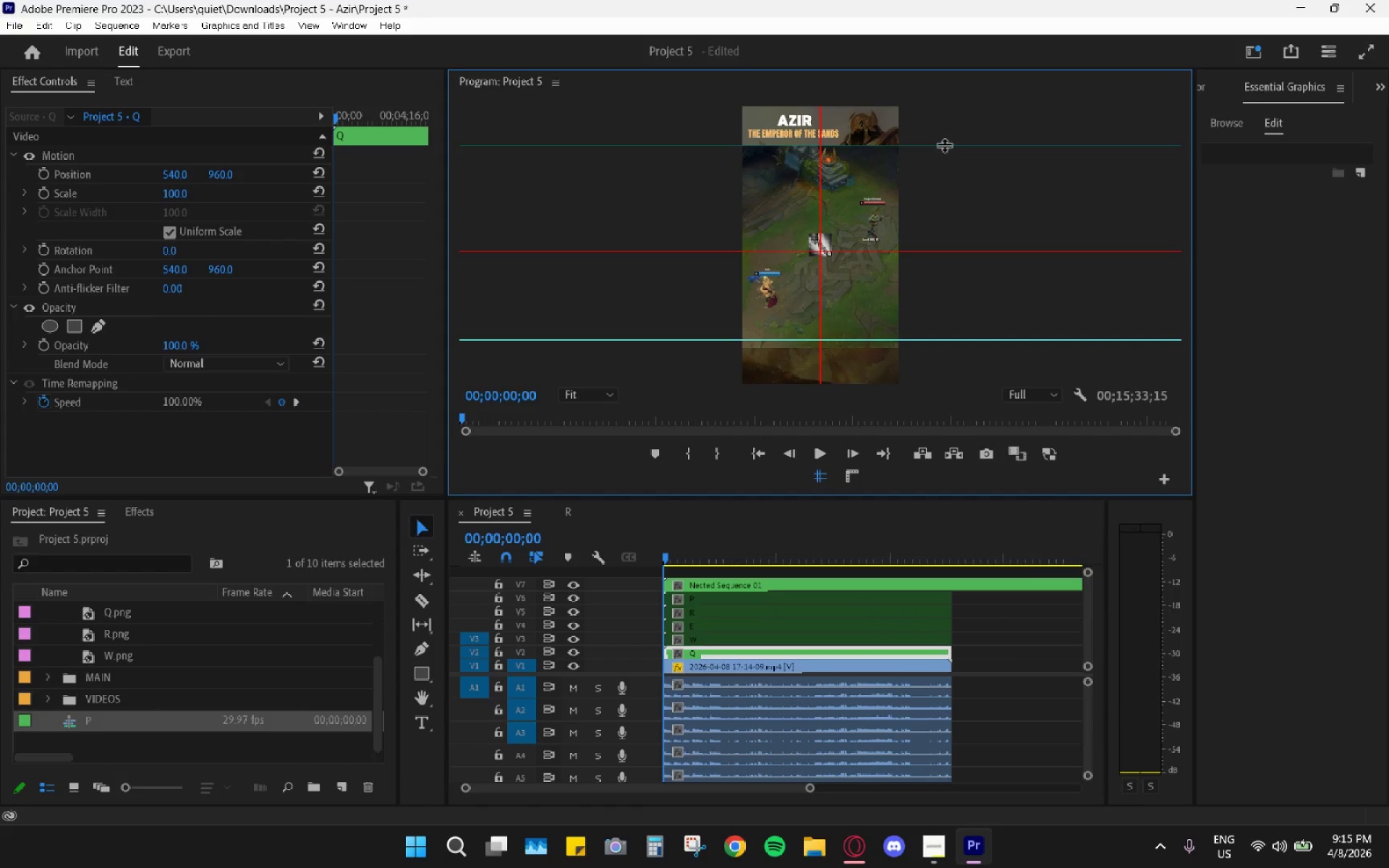 
left_click_drag(start_coordinate=[943, 146], to_coordinate=[927, 311])
 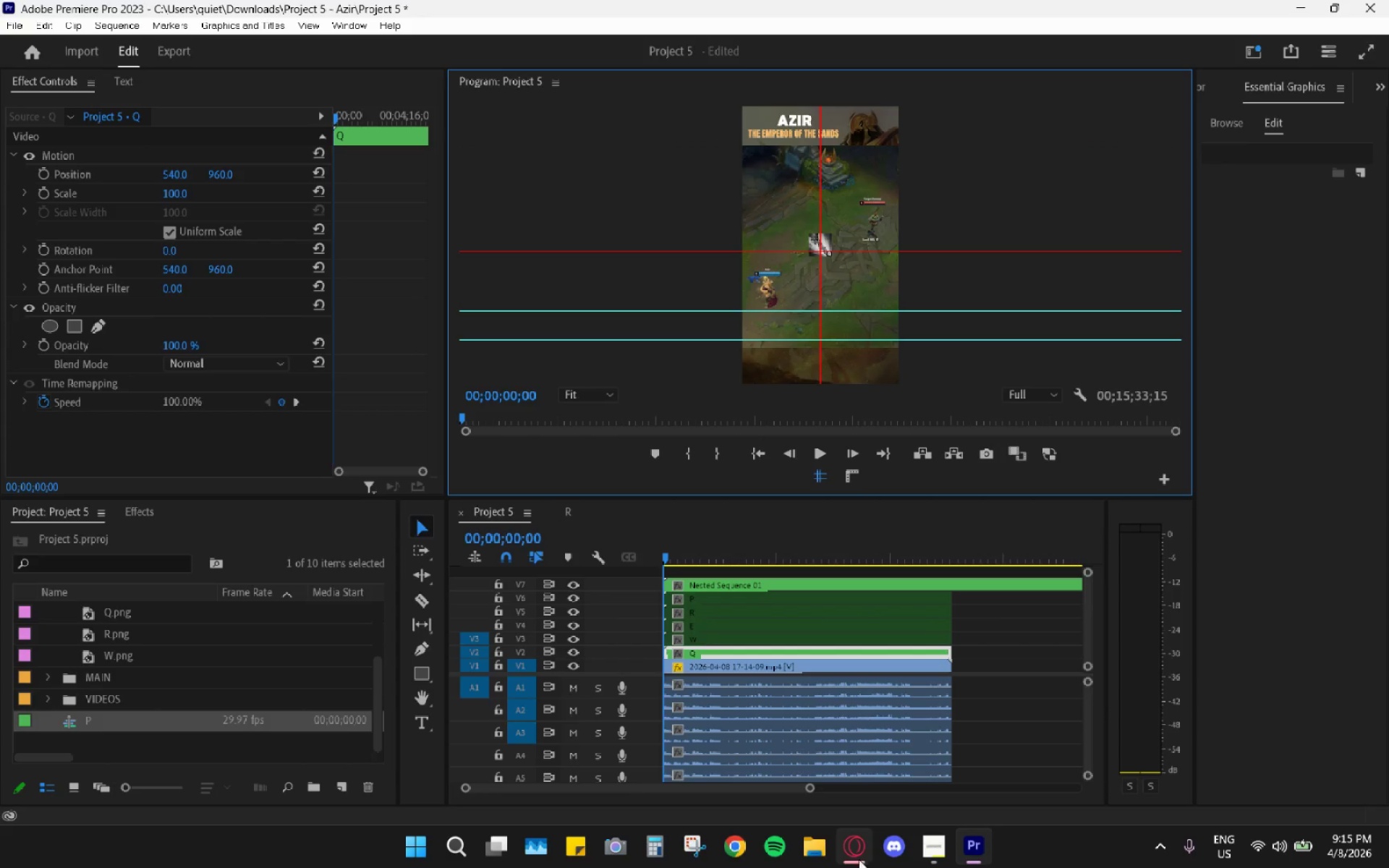 
left_click([850, 855])
 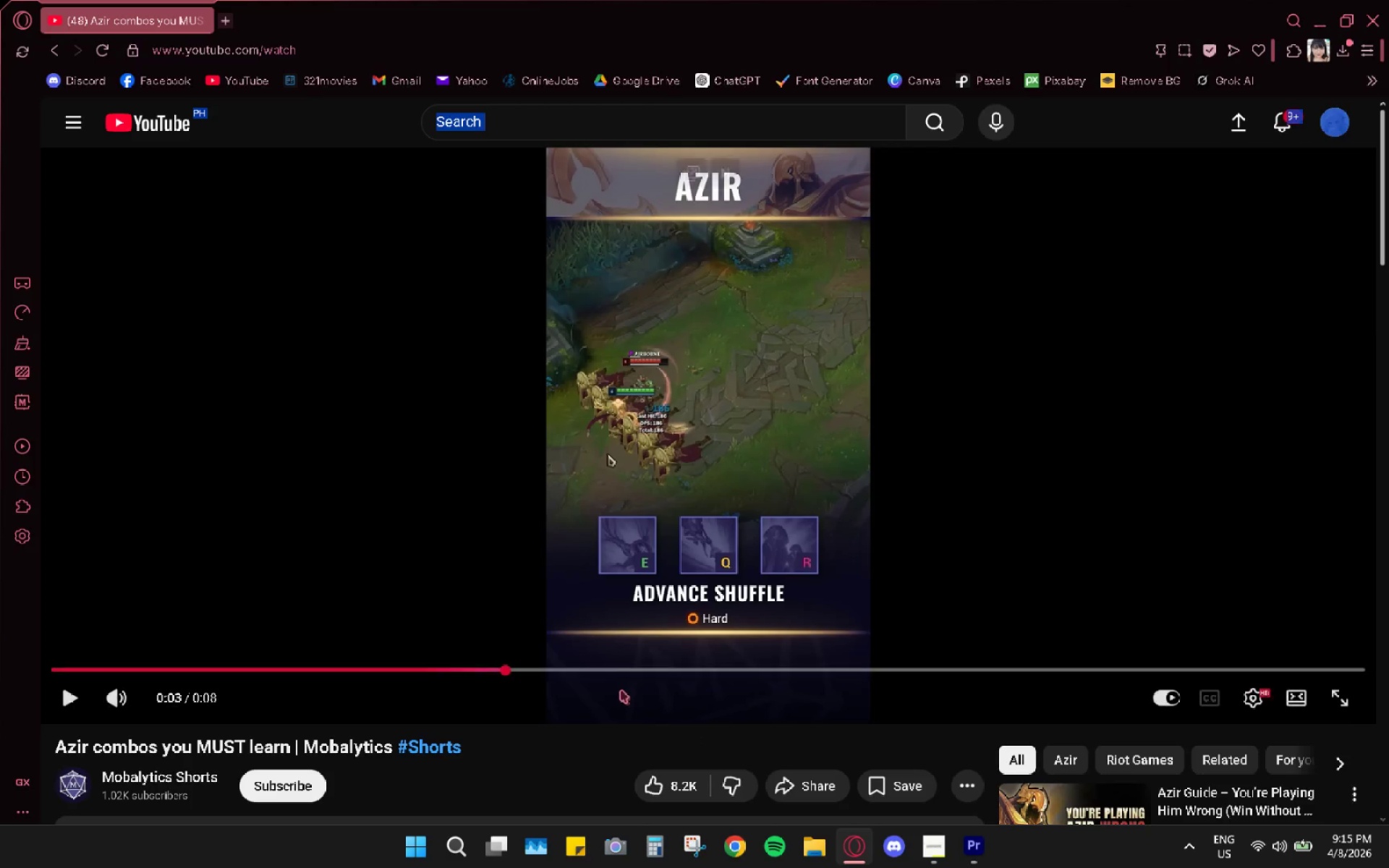 
key(Space)
 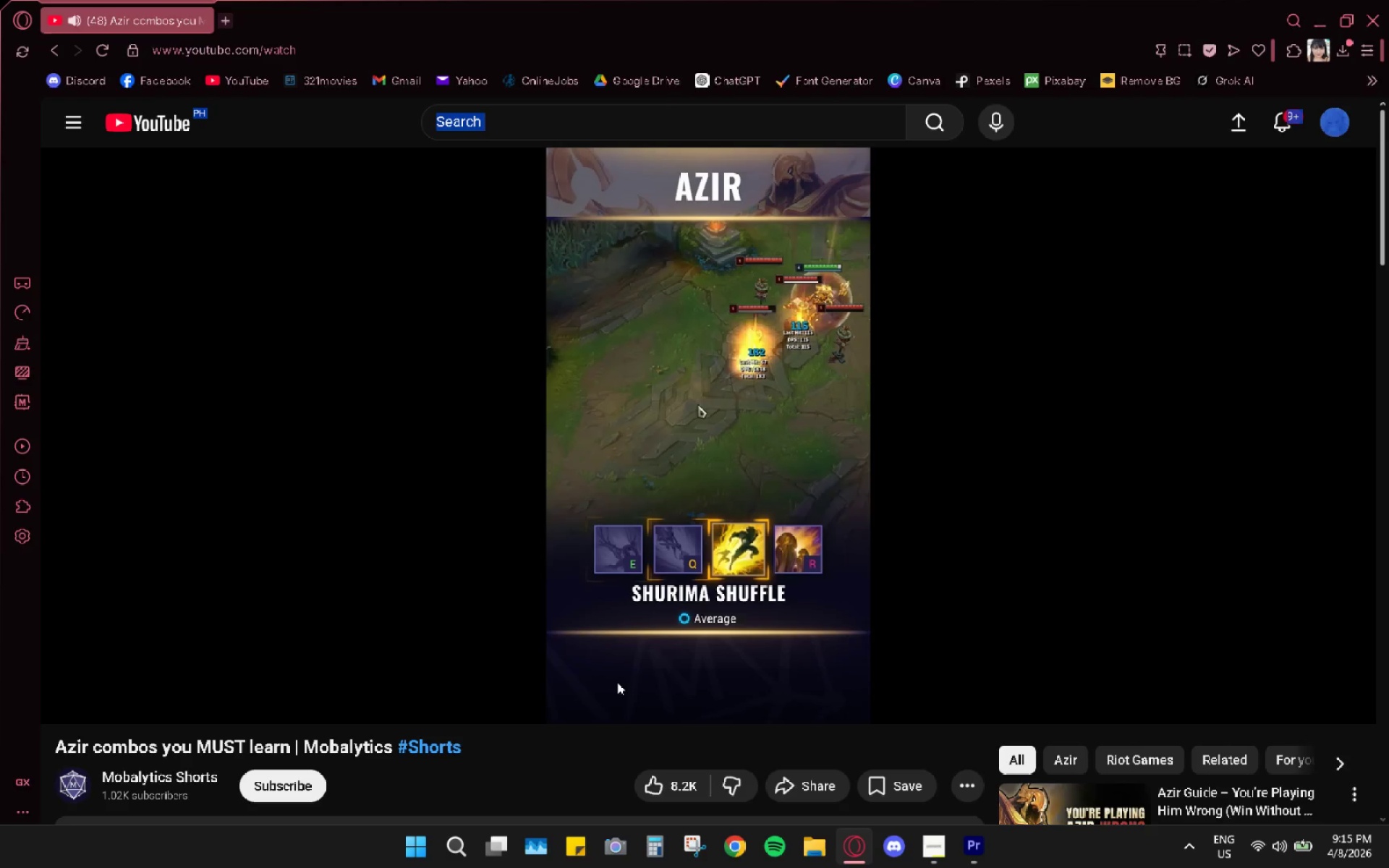 
wait(5.38)
 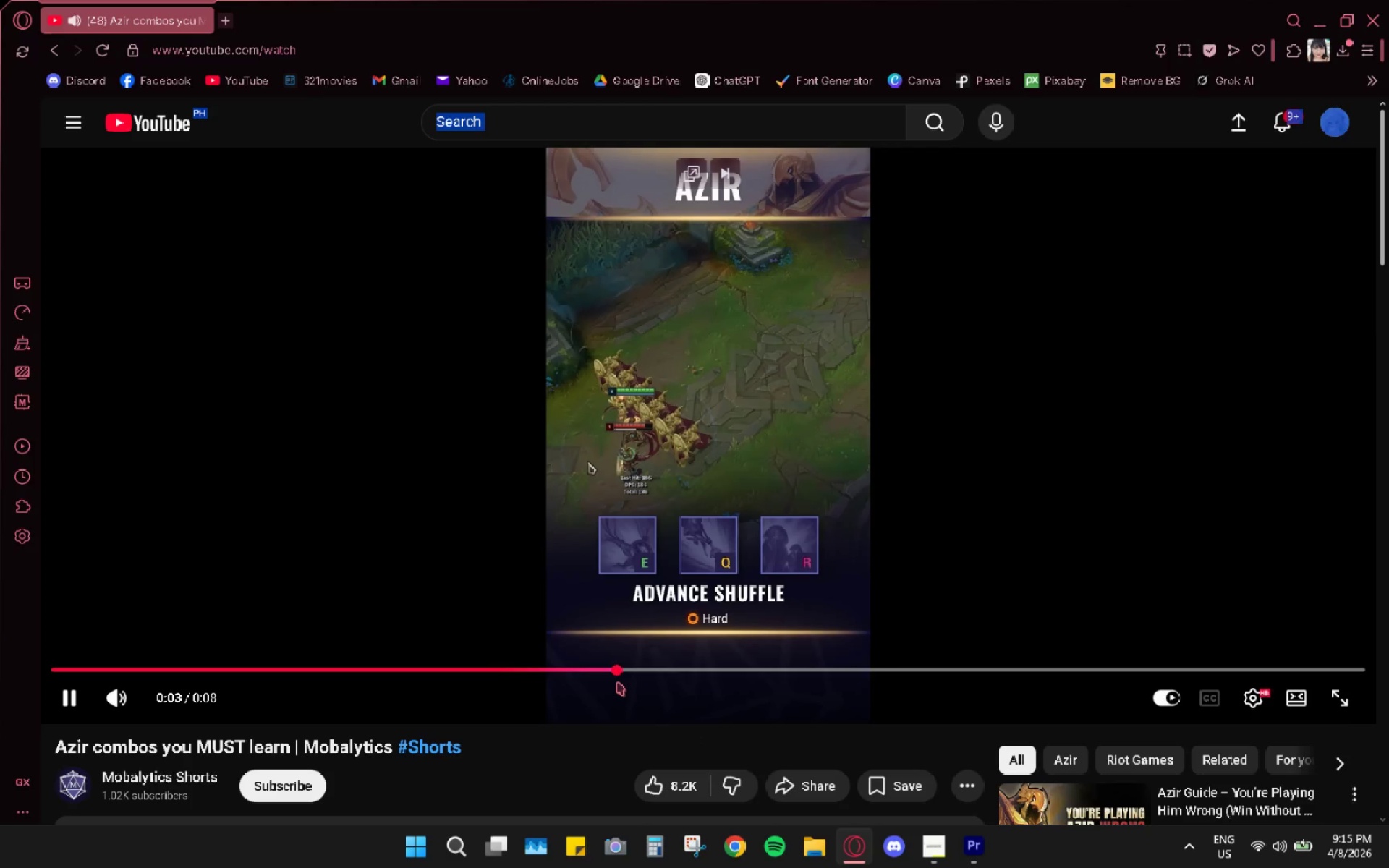 
key(Space)
 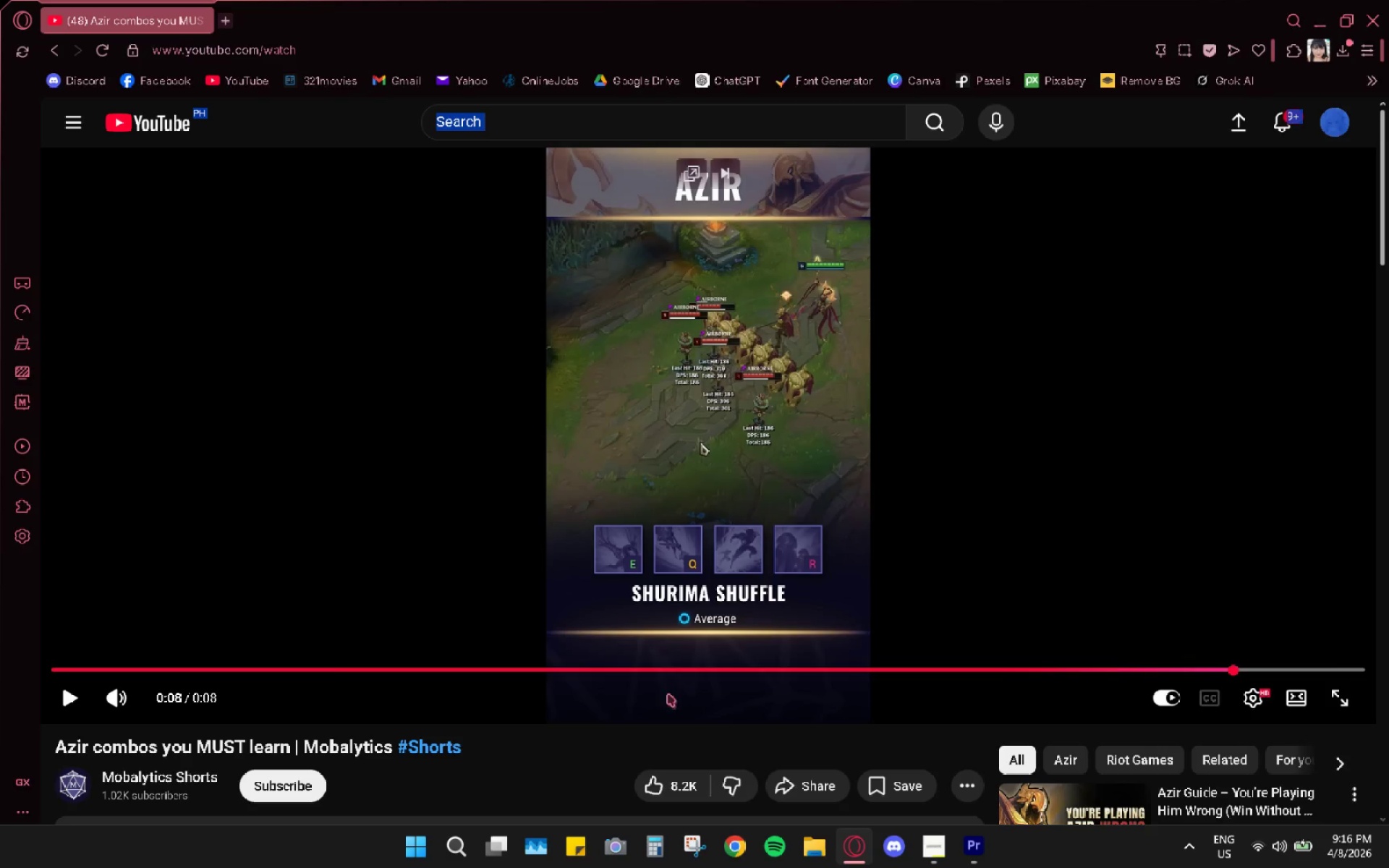 
wait(24.64)
 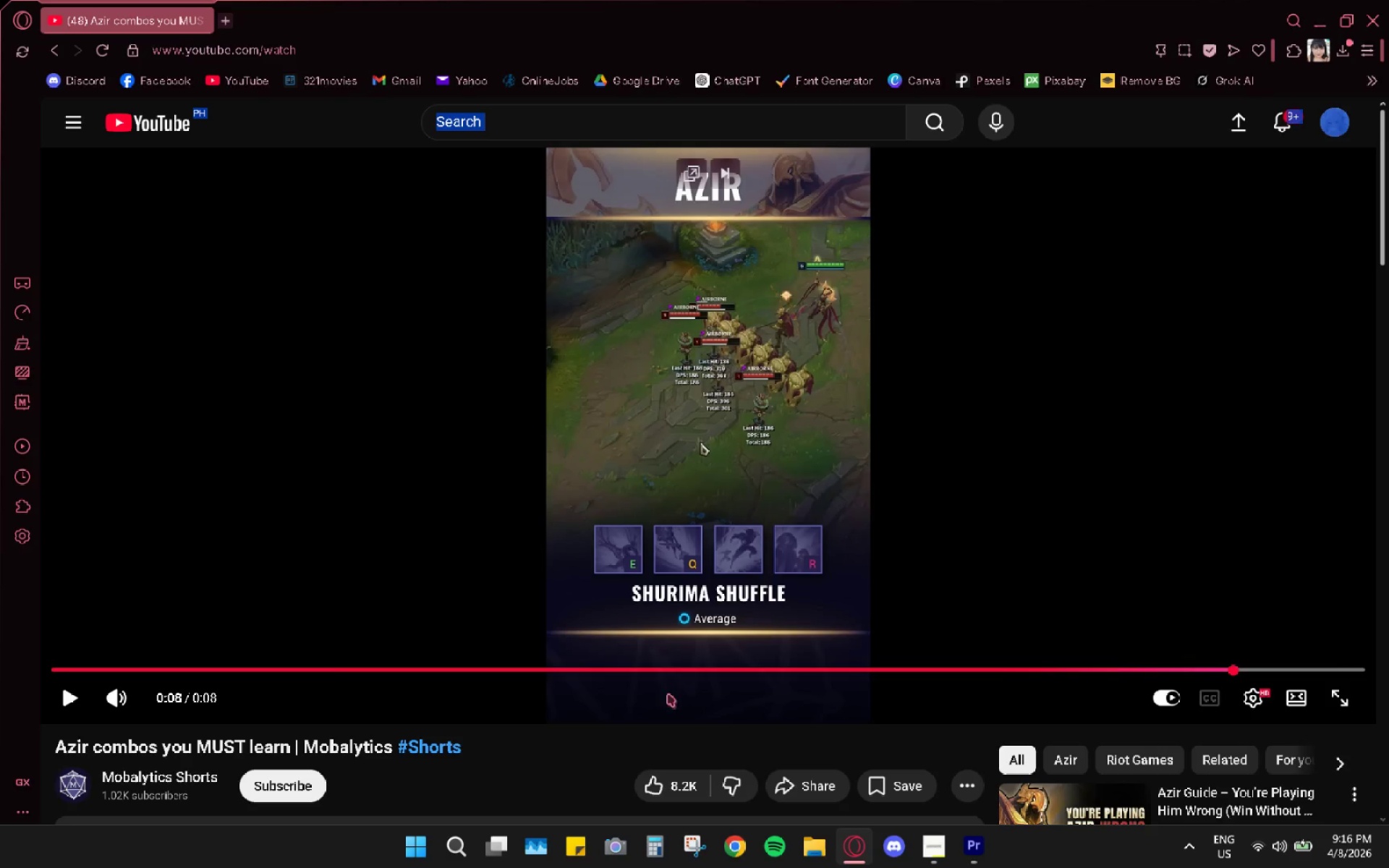 
left_click([941, 843])